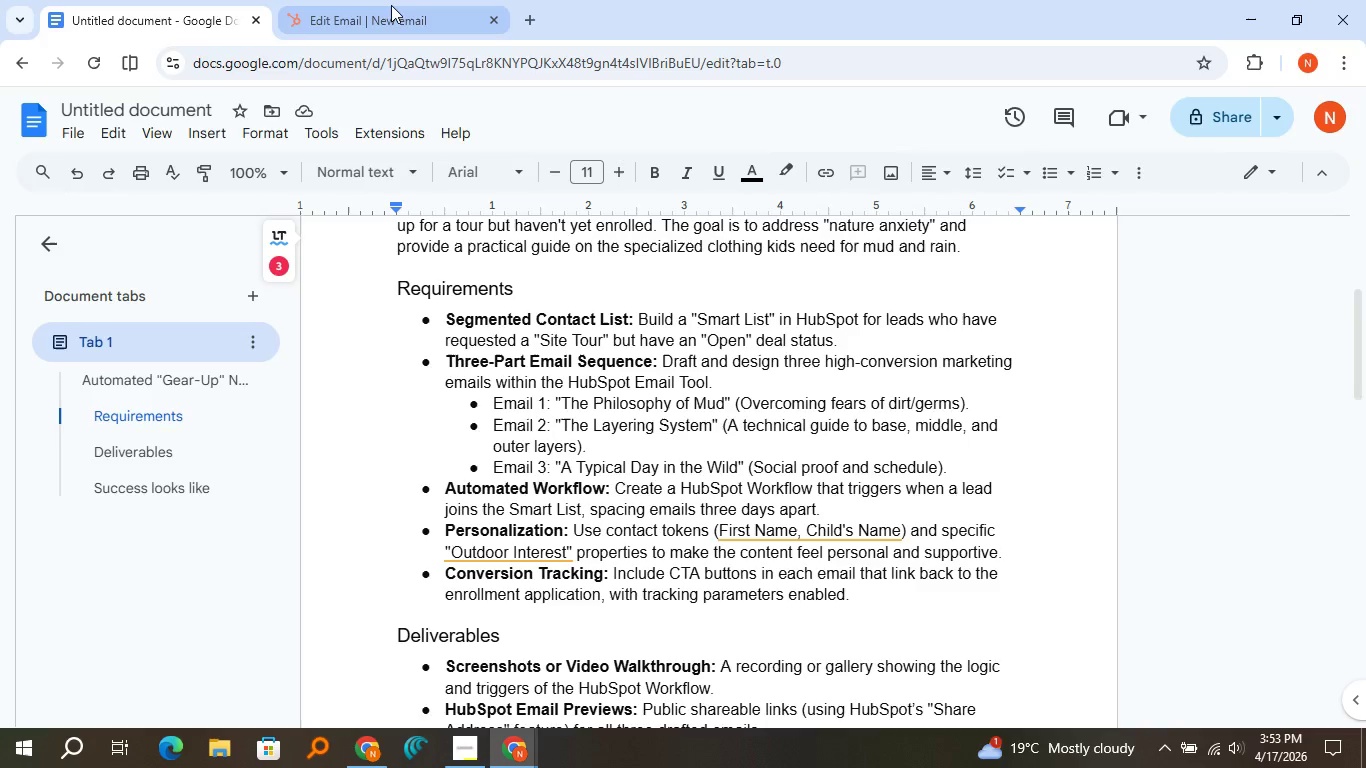 
left_click([391, 5])
 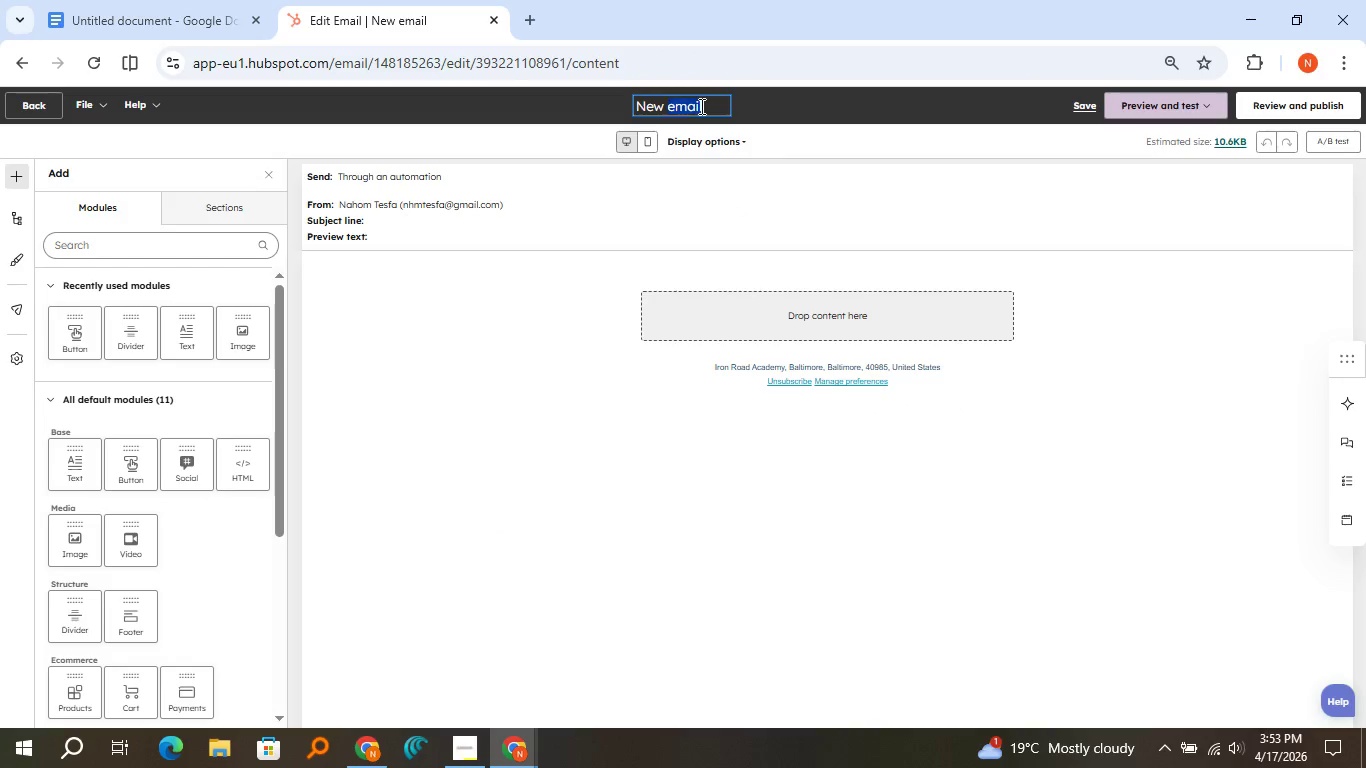 
double_click([700, 106])
 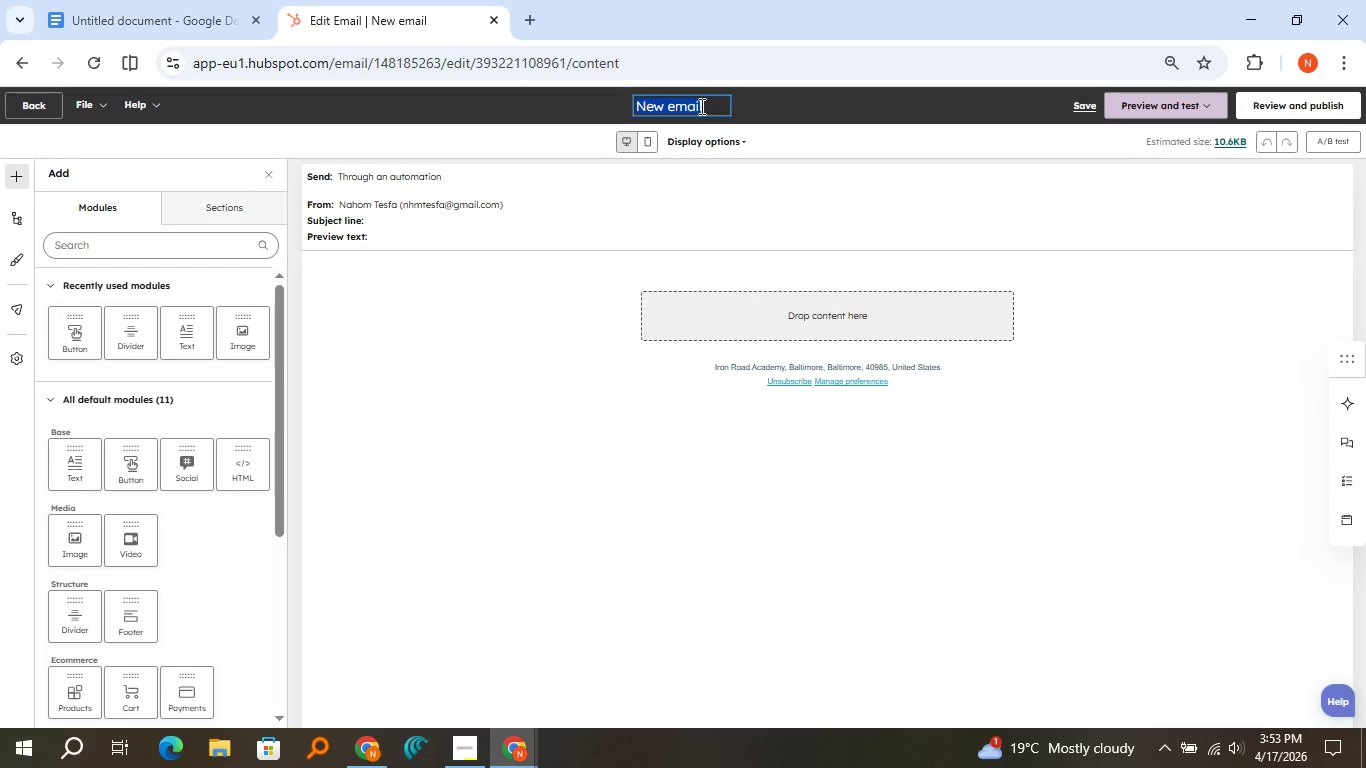 
triple_click([700, 106])
 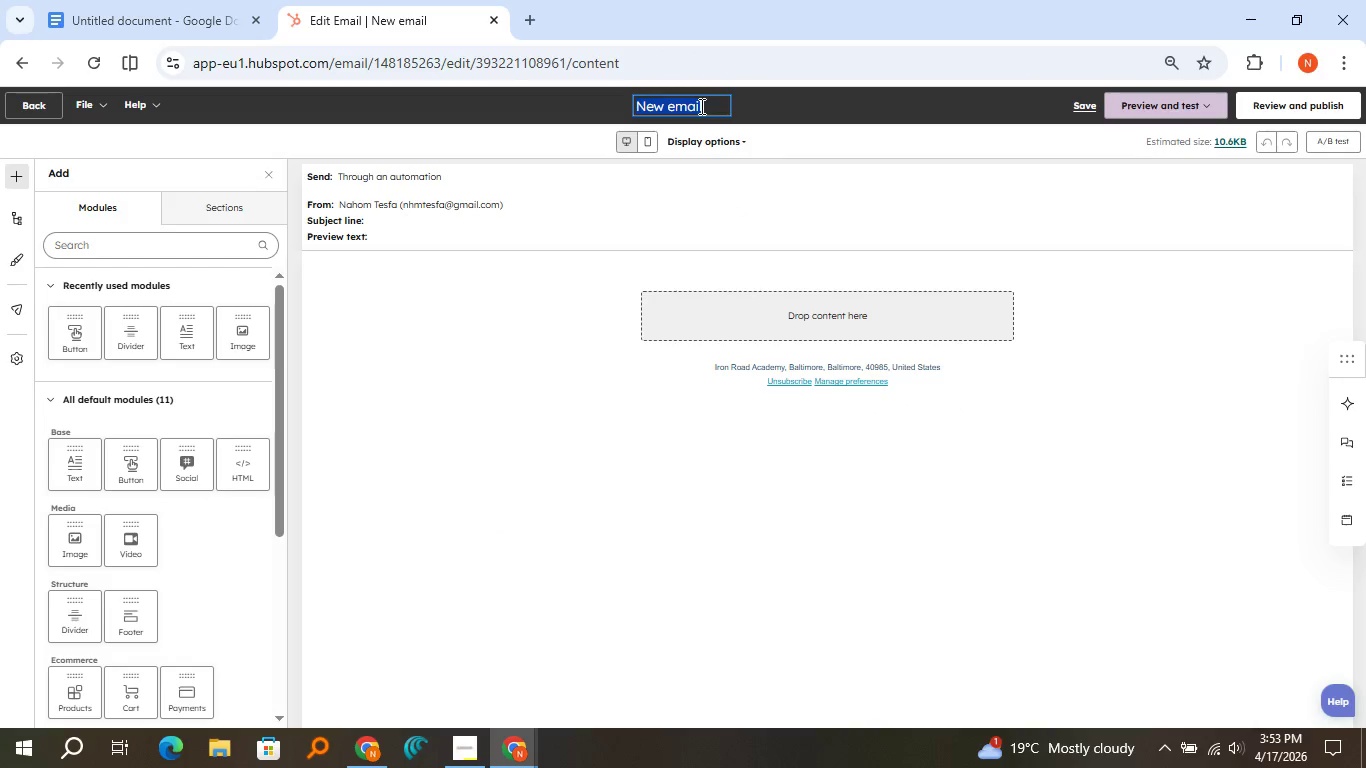 
type(The Philosophy of Mud)
 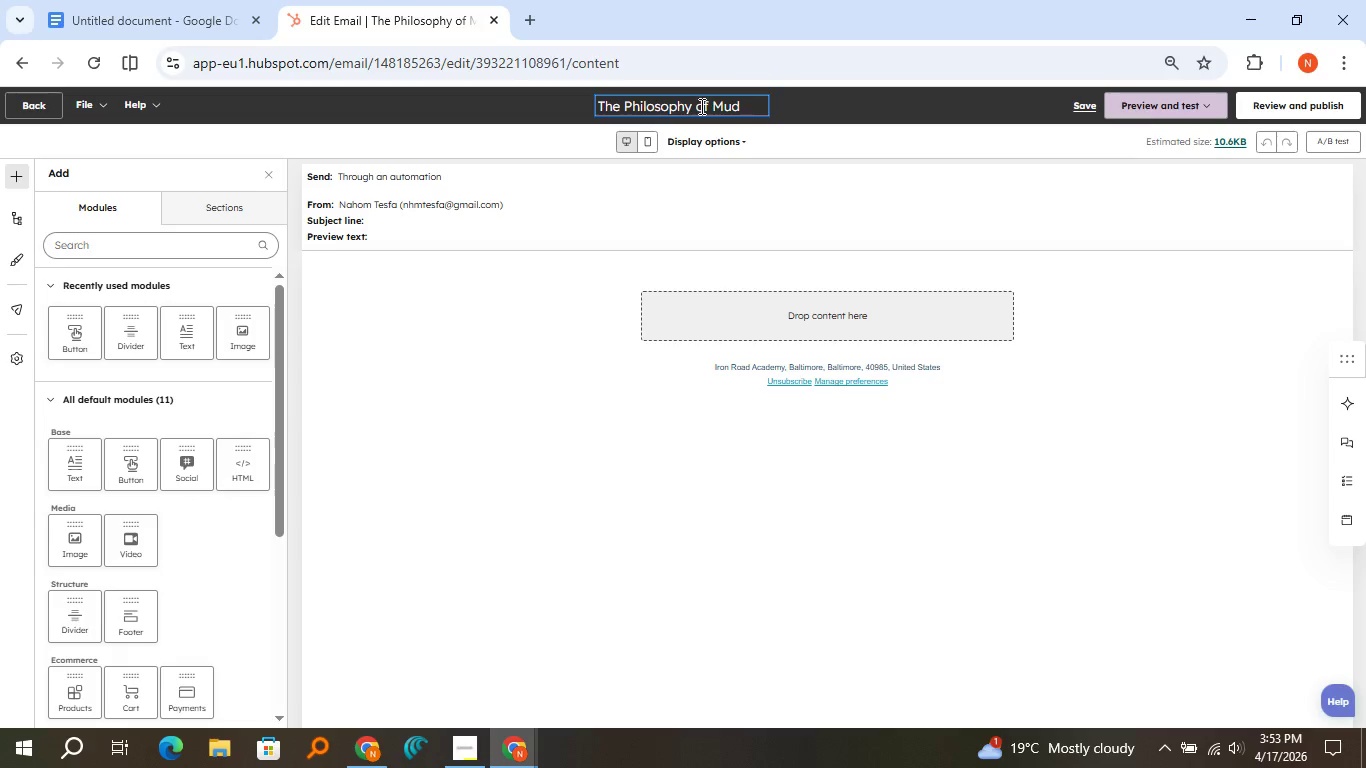 
left_click([118, 9])
 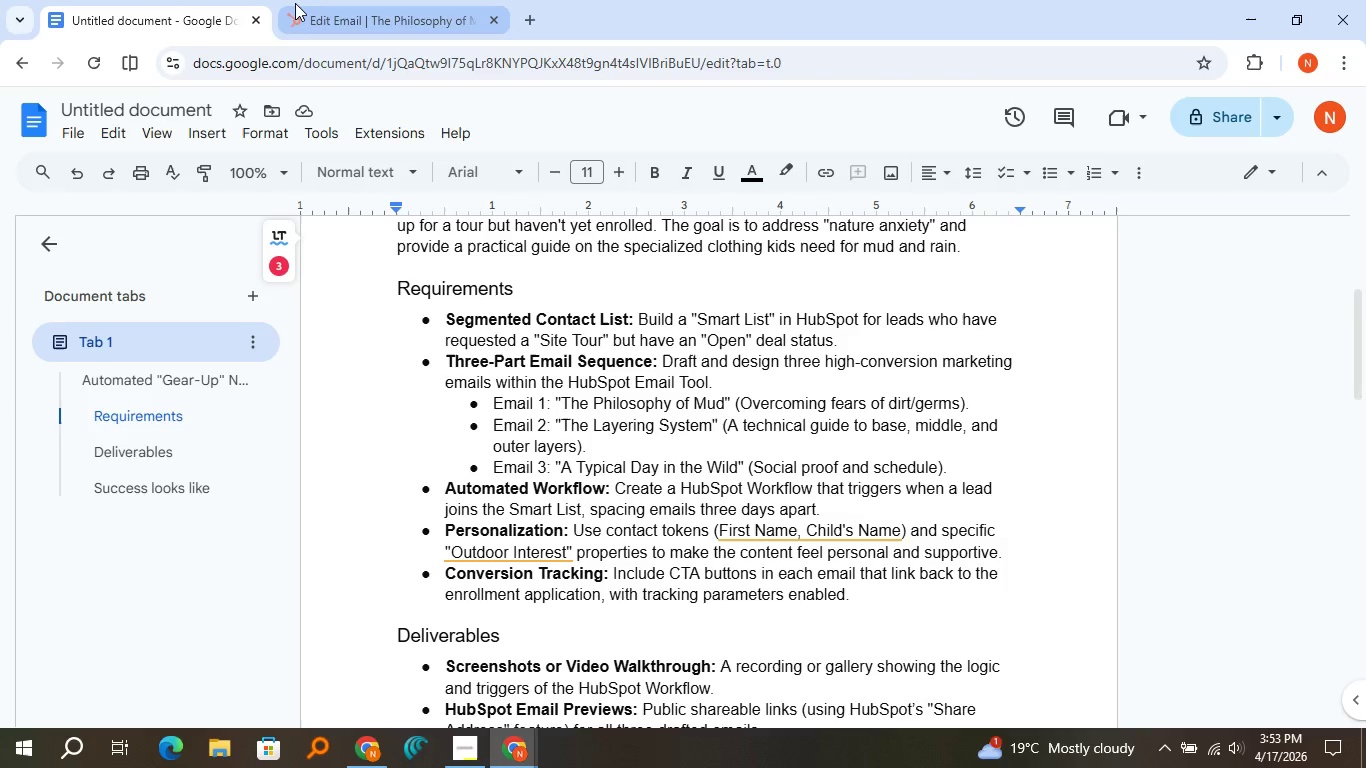 
left_click([295, 3])
 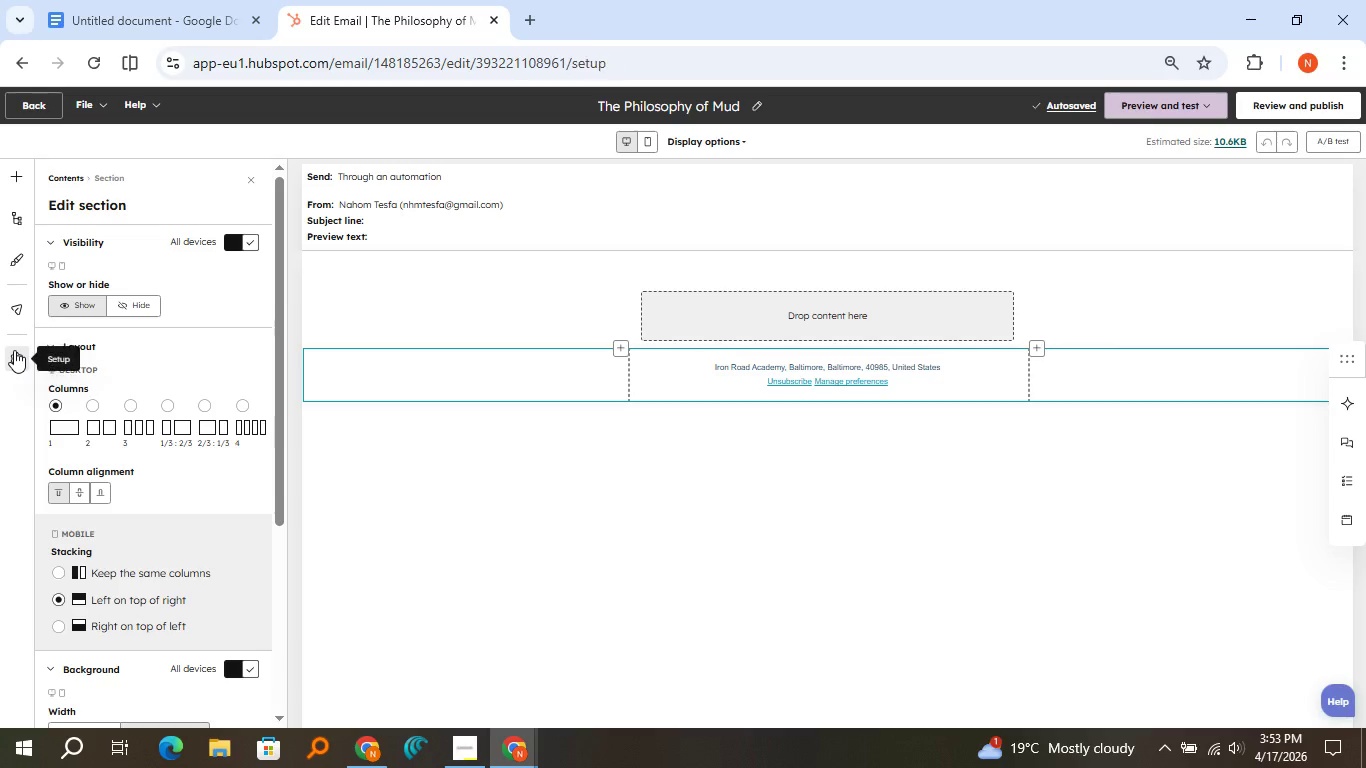 
left_click([14, 350])
 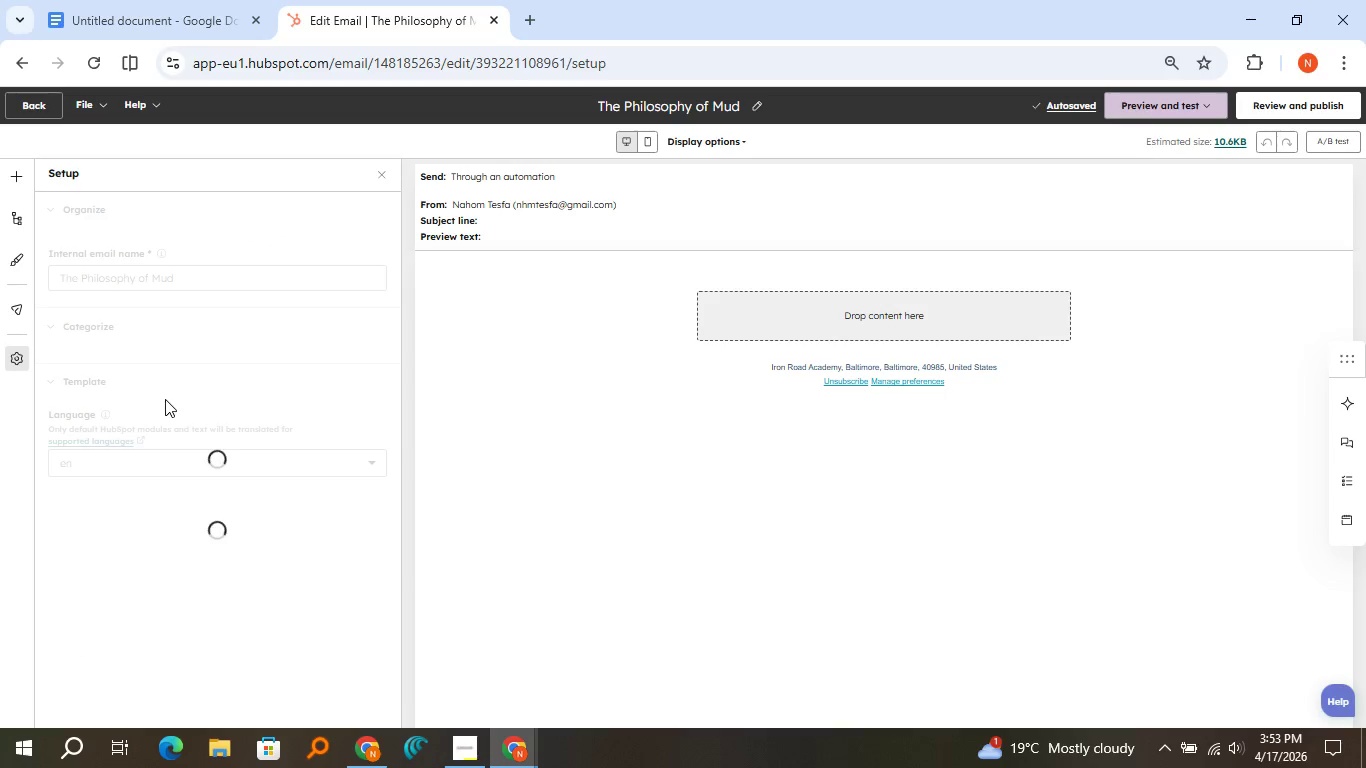 
scroll: coordinate [244, 565], scroll_direction: down, amount: 11.0
 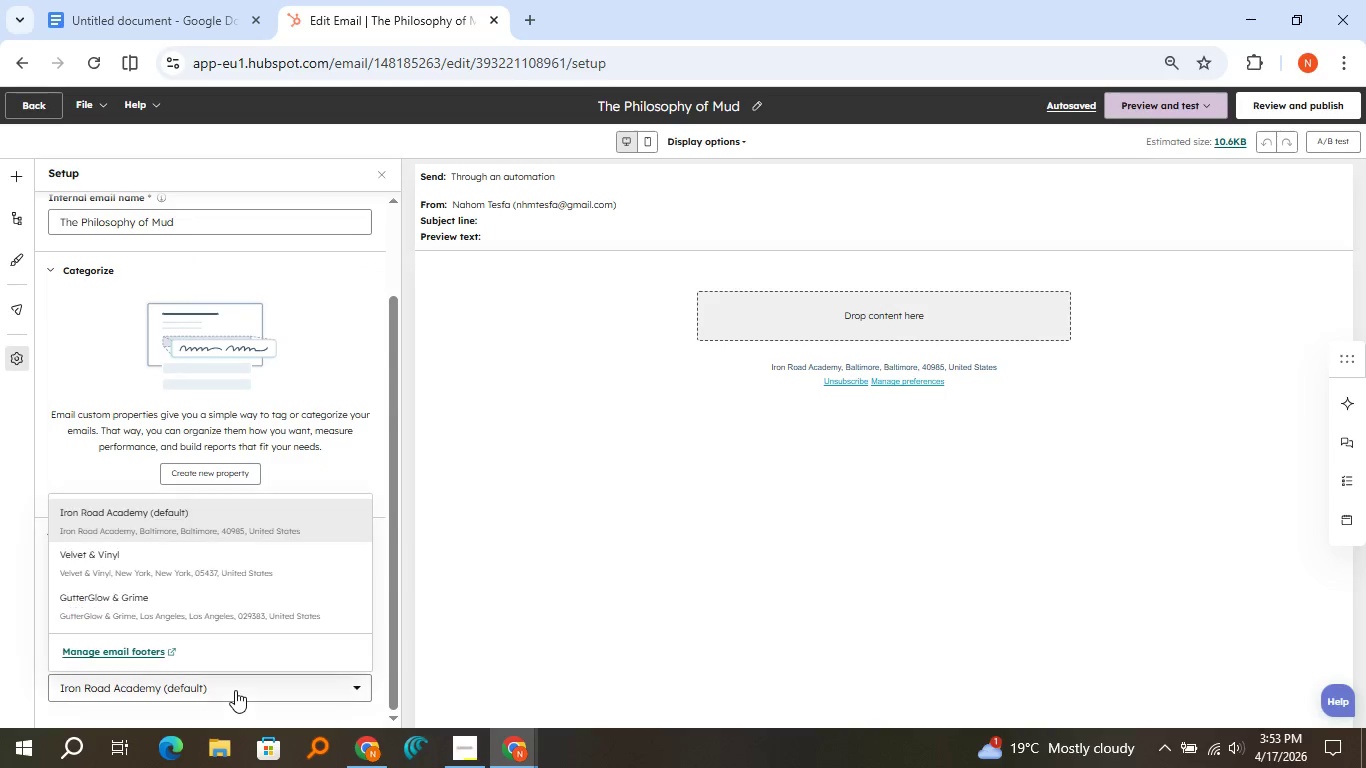 
left_click([235, 690])
 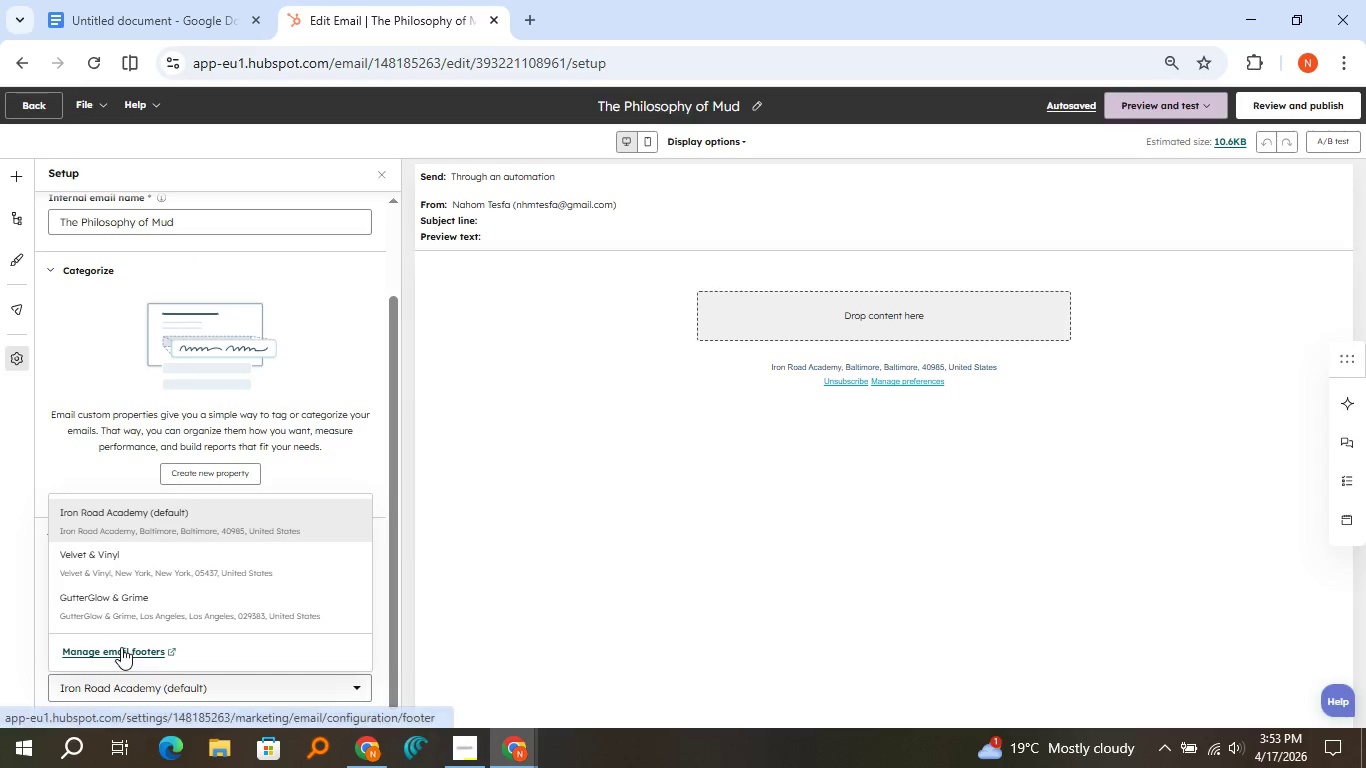 
left_click([121, 647])
 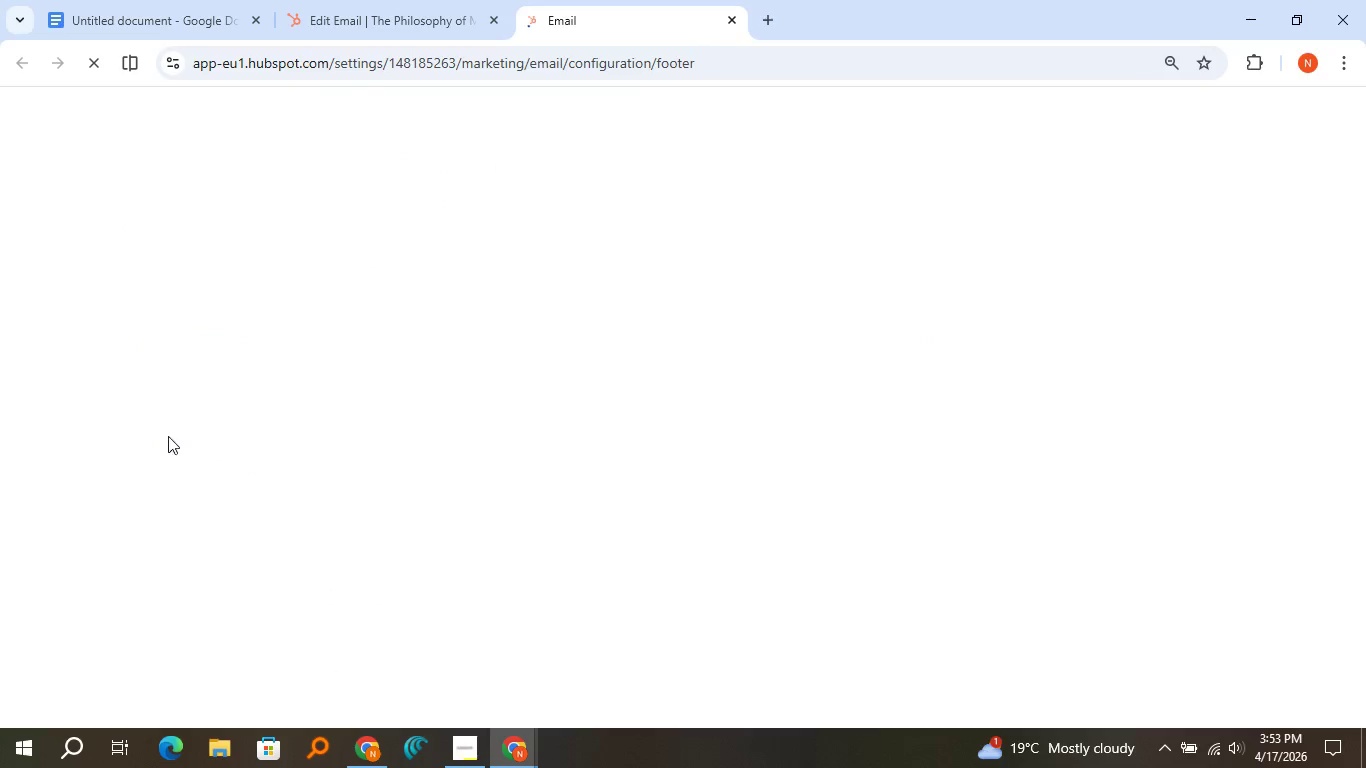 
mouse_move([196, 428])
 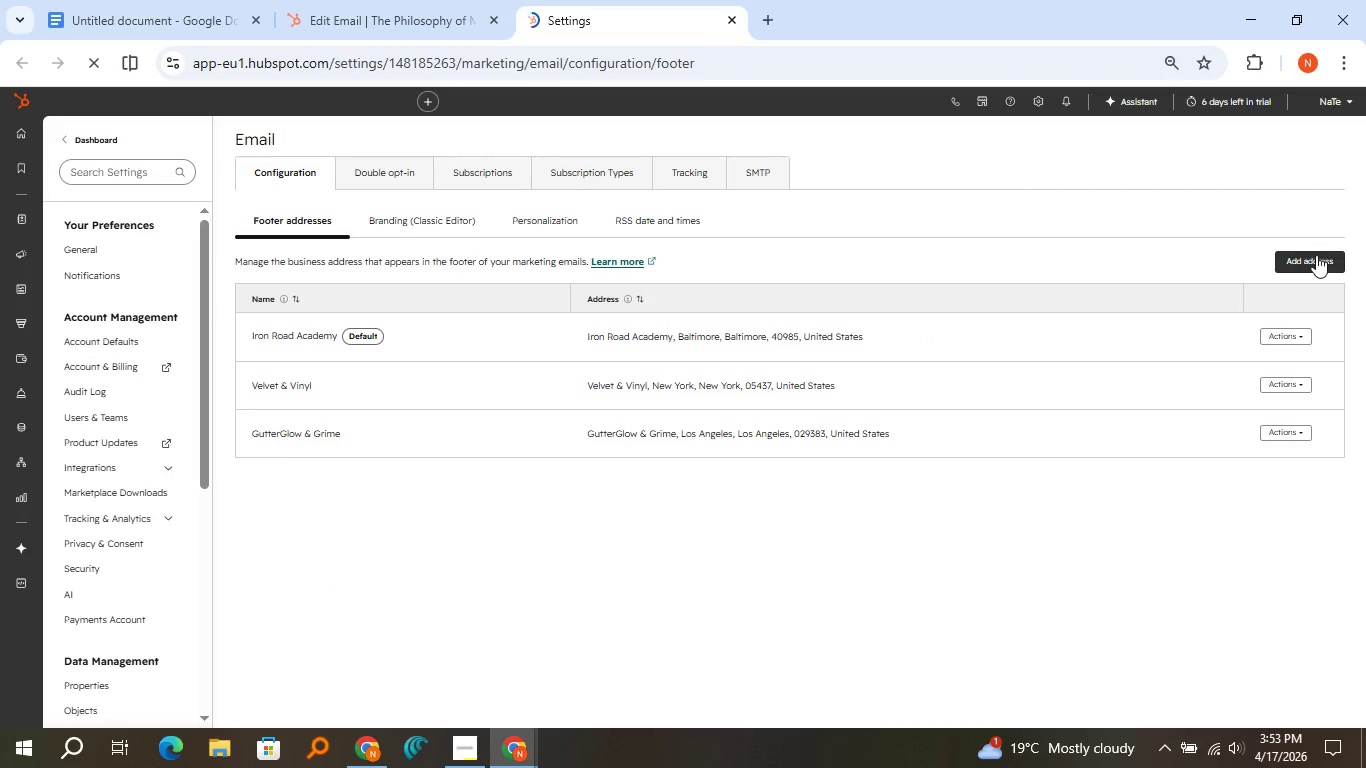 
left_click([1316, 255])
 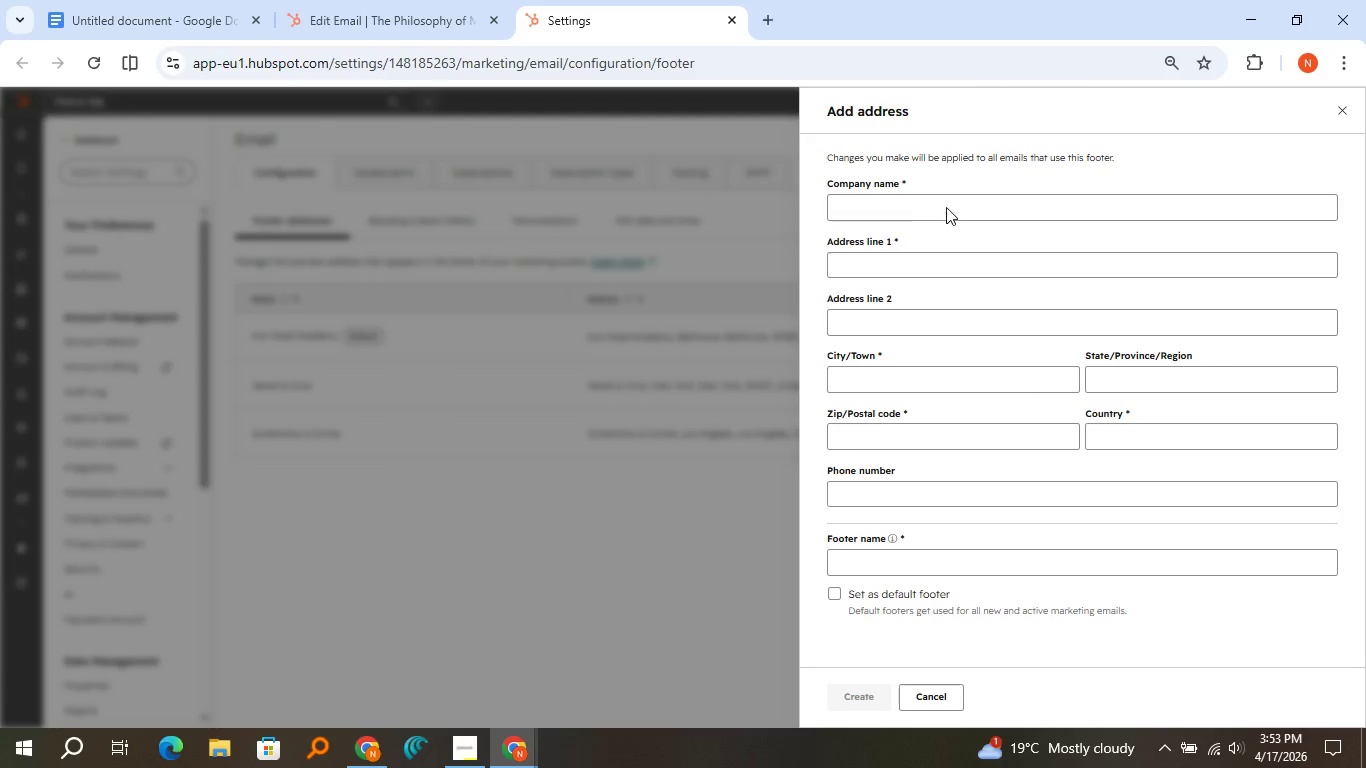 
left_click([946, 207])
 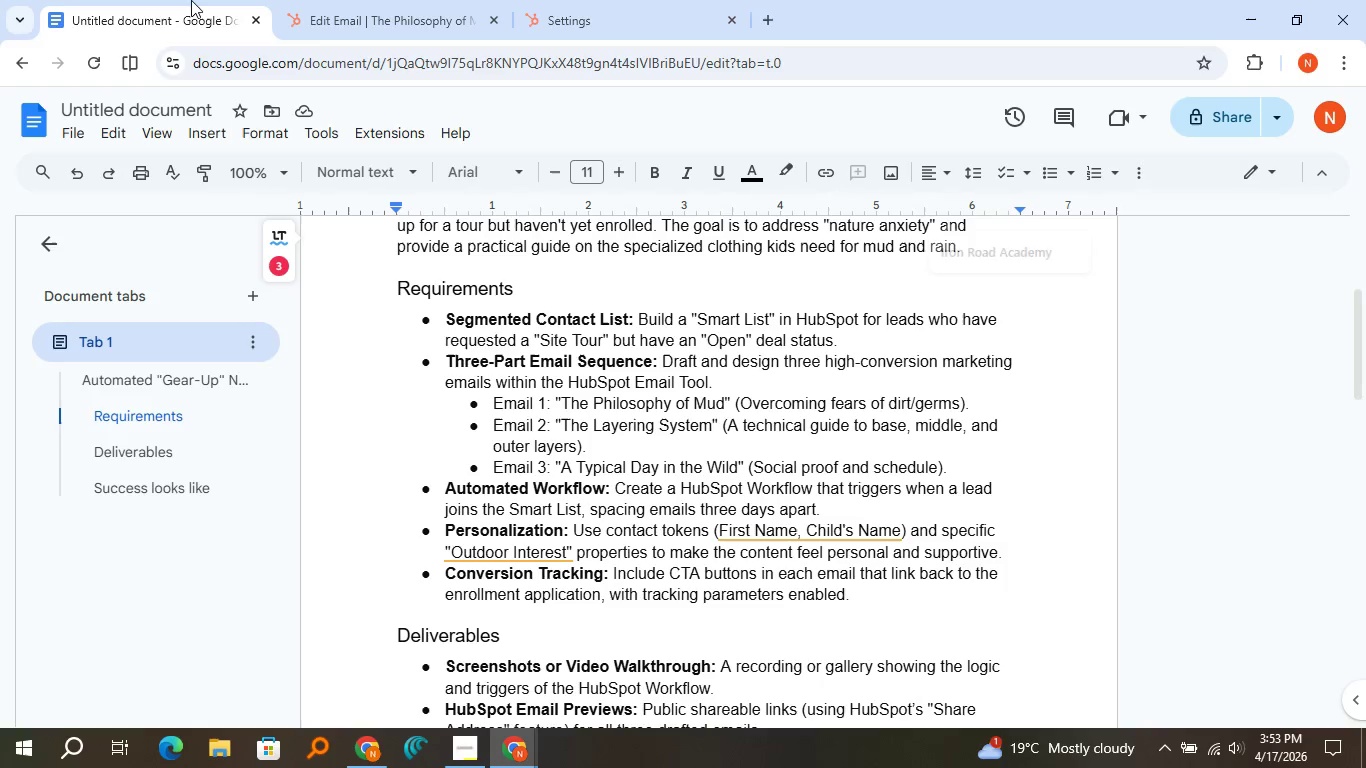 
left_click([191, 0])
 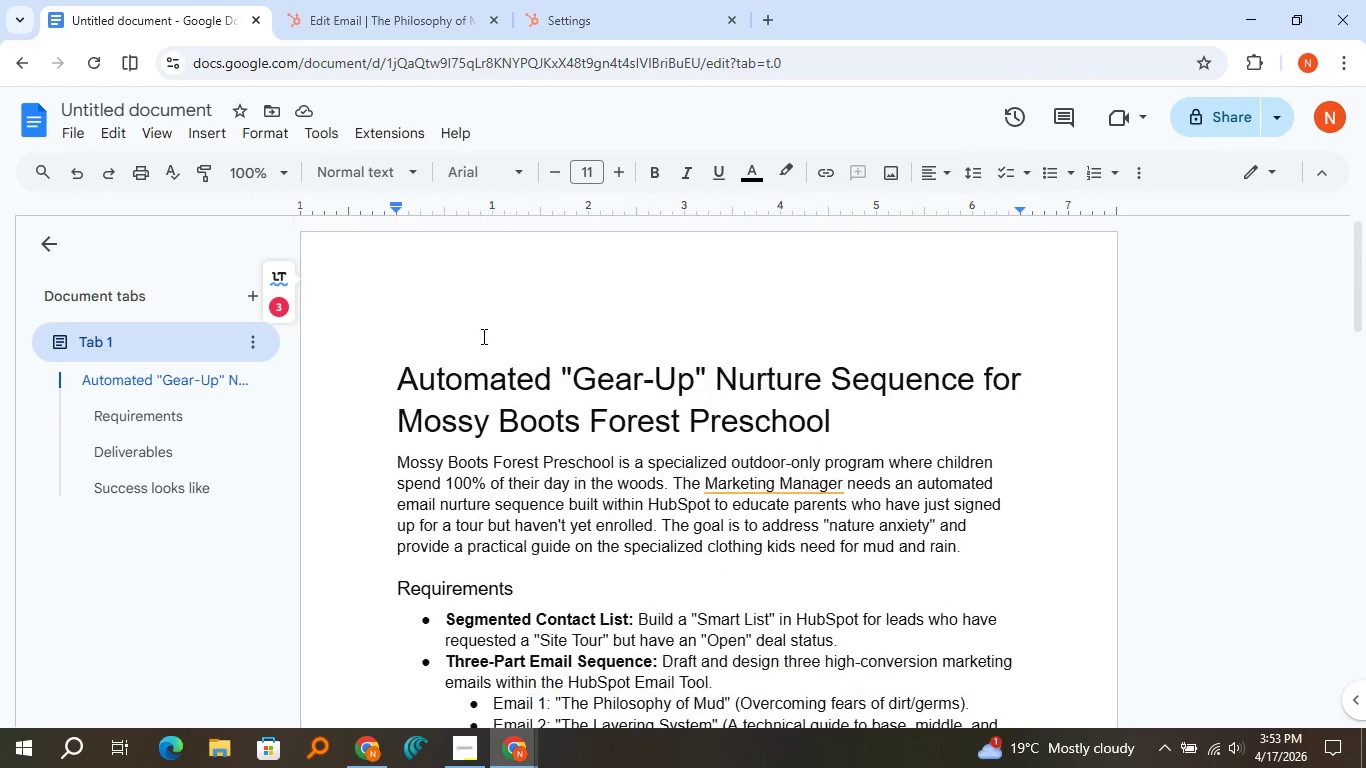 
scroll: coordinate [482, 337], scroll_direction: up, amount: 3.0
 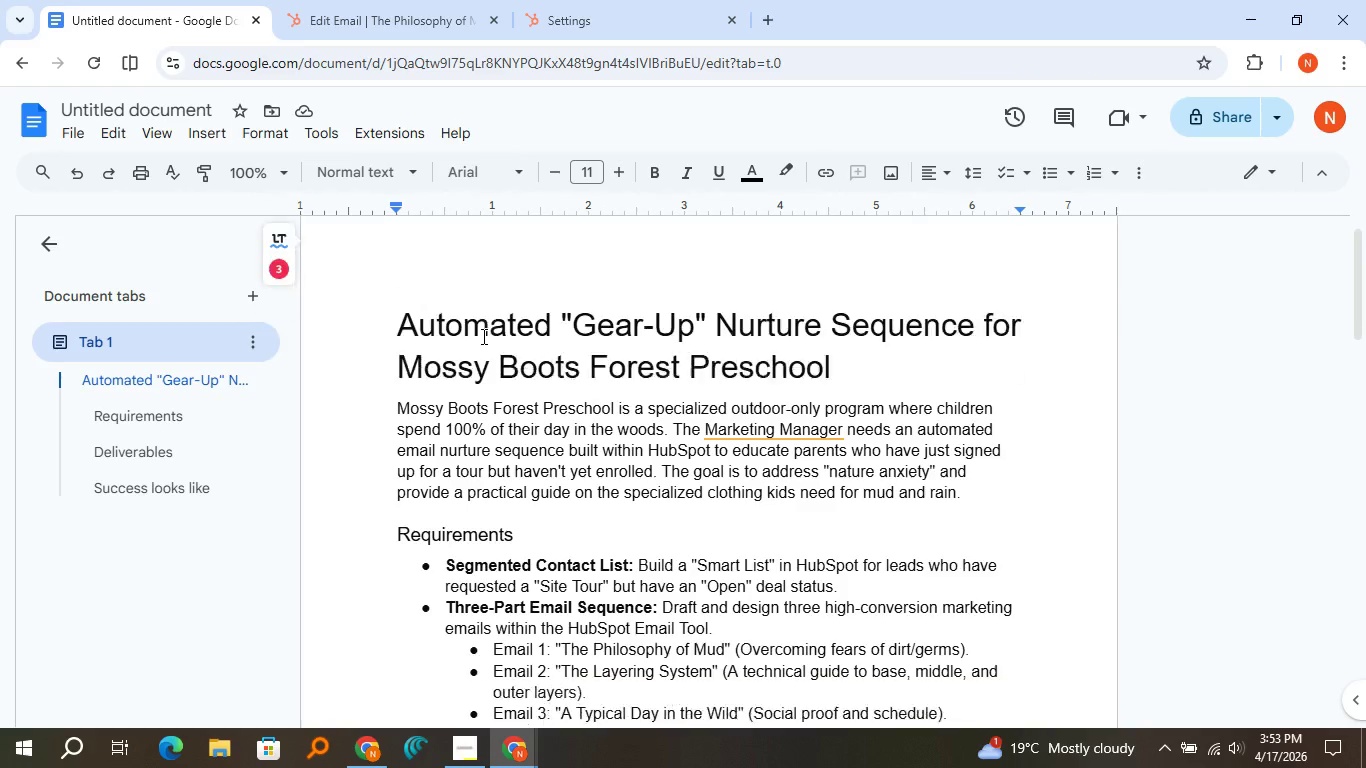 
scroll: coordinate [482, 336], scroll_direction: down, amount: 1.0
 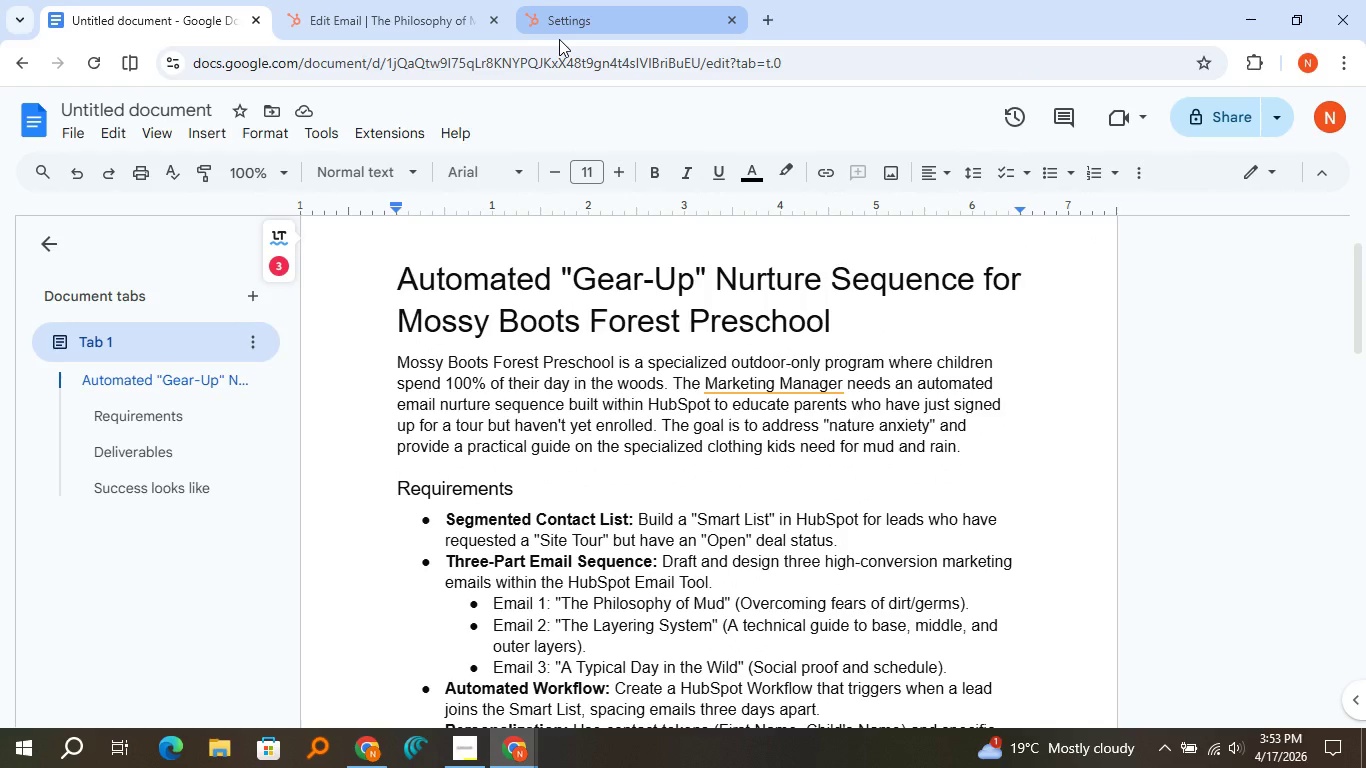 
left_click([559, 39])
 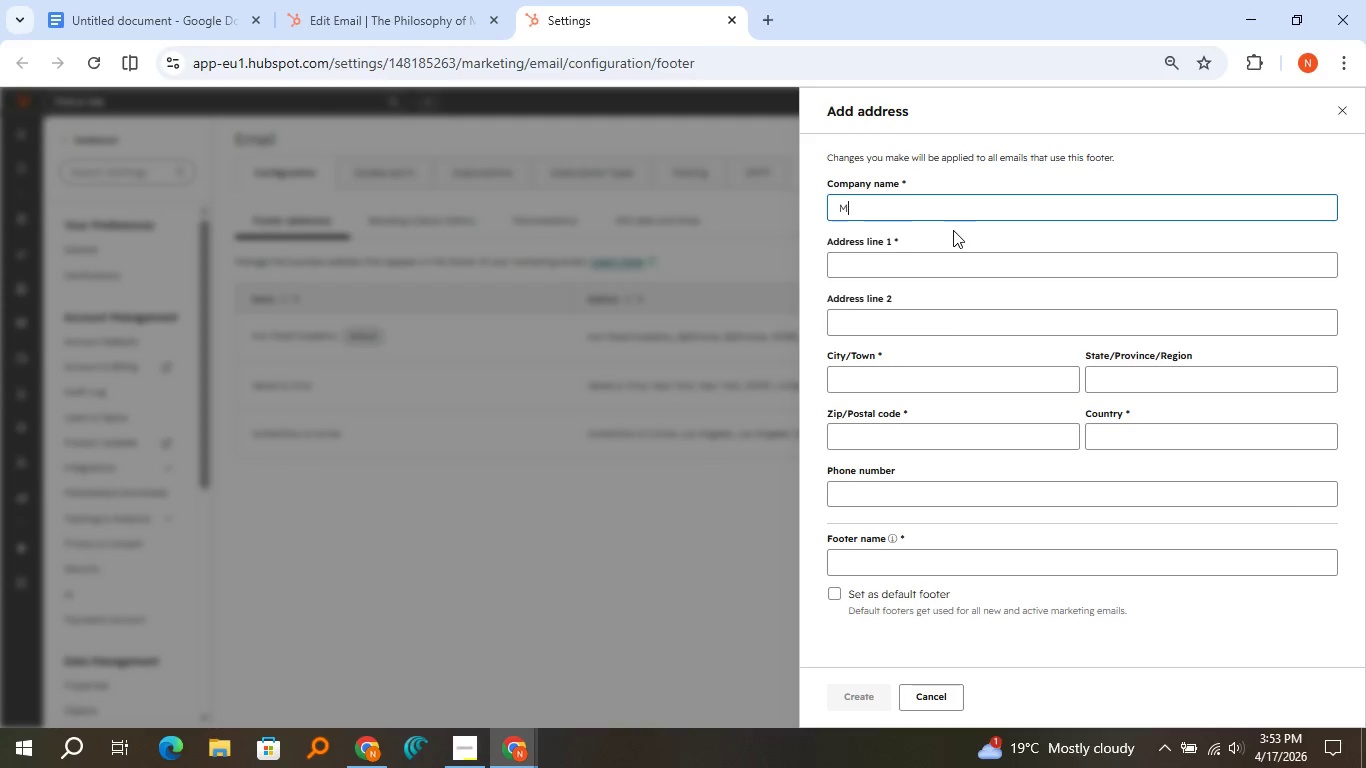 
type(Mossy Boots forest )
 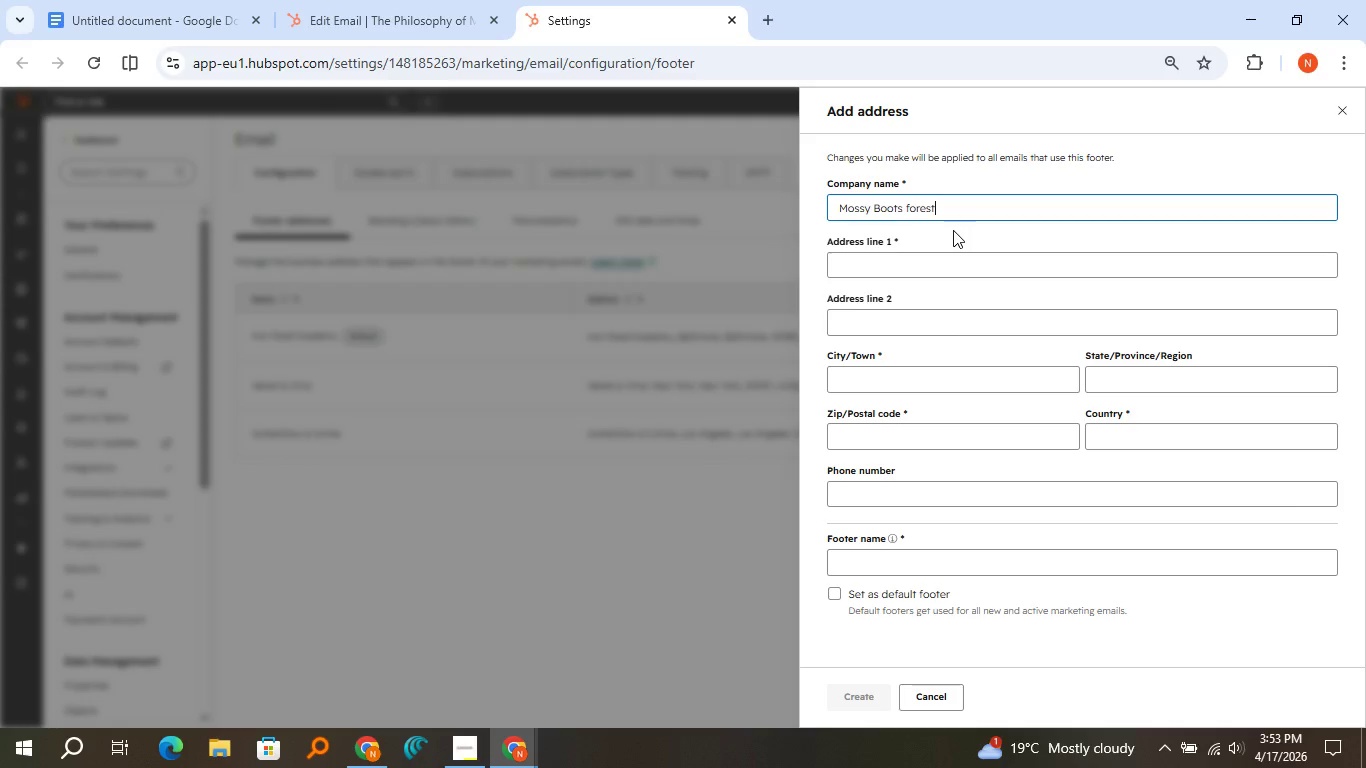 
hold_key(key=ArrowLeft, duration=0.45)
 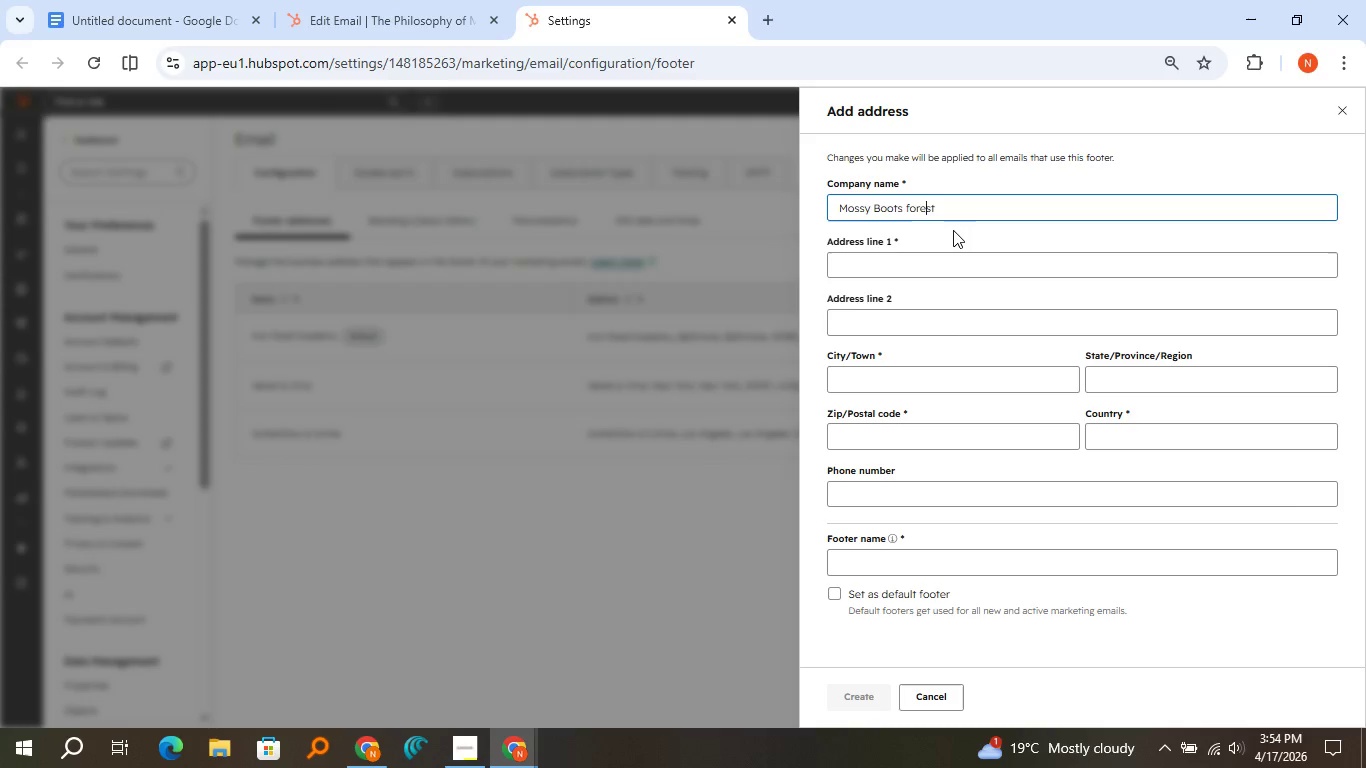 
key(ArrowLeft)
 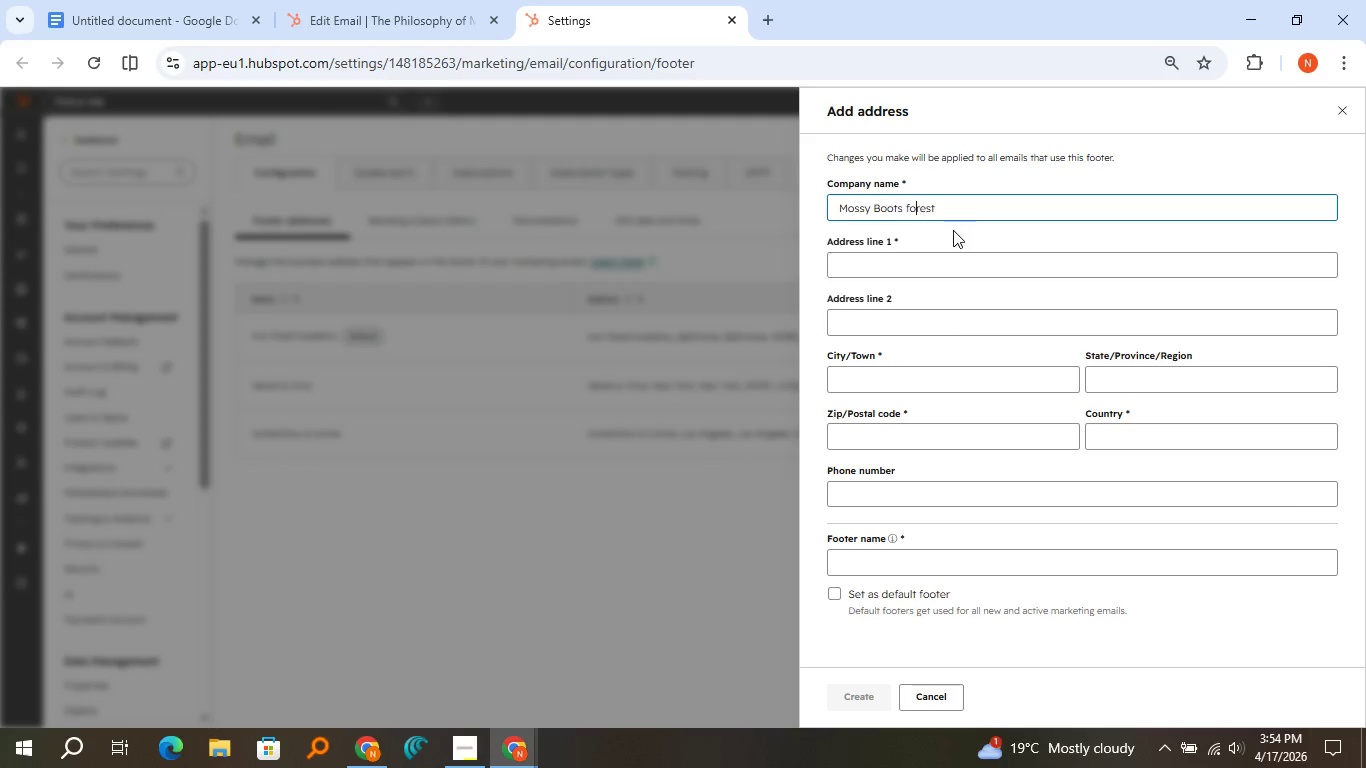 
key(ArrowLeft)
 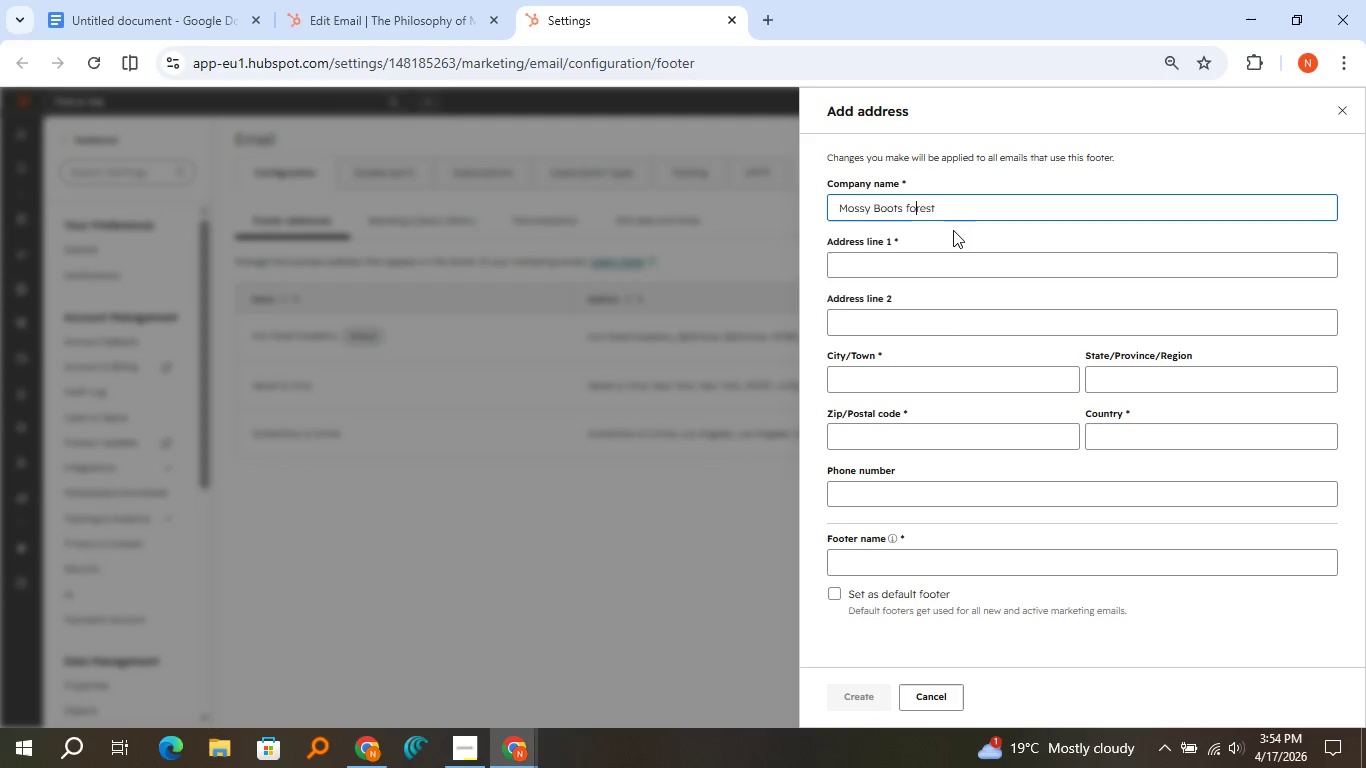 
key(ArrowLeft)
 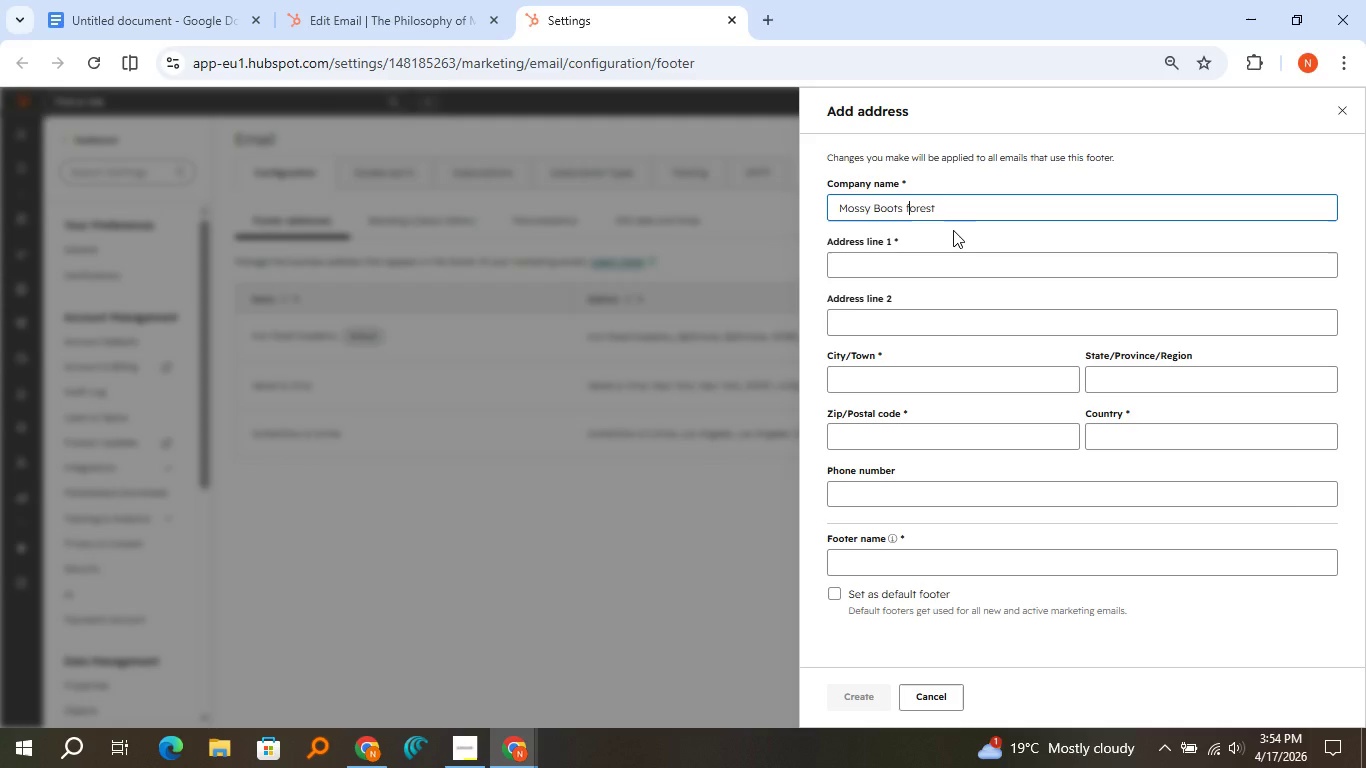 
key(ArrowLeft)
 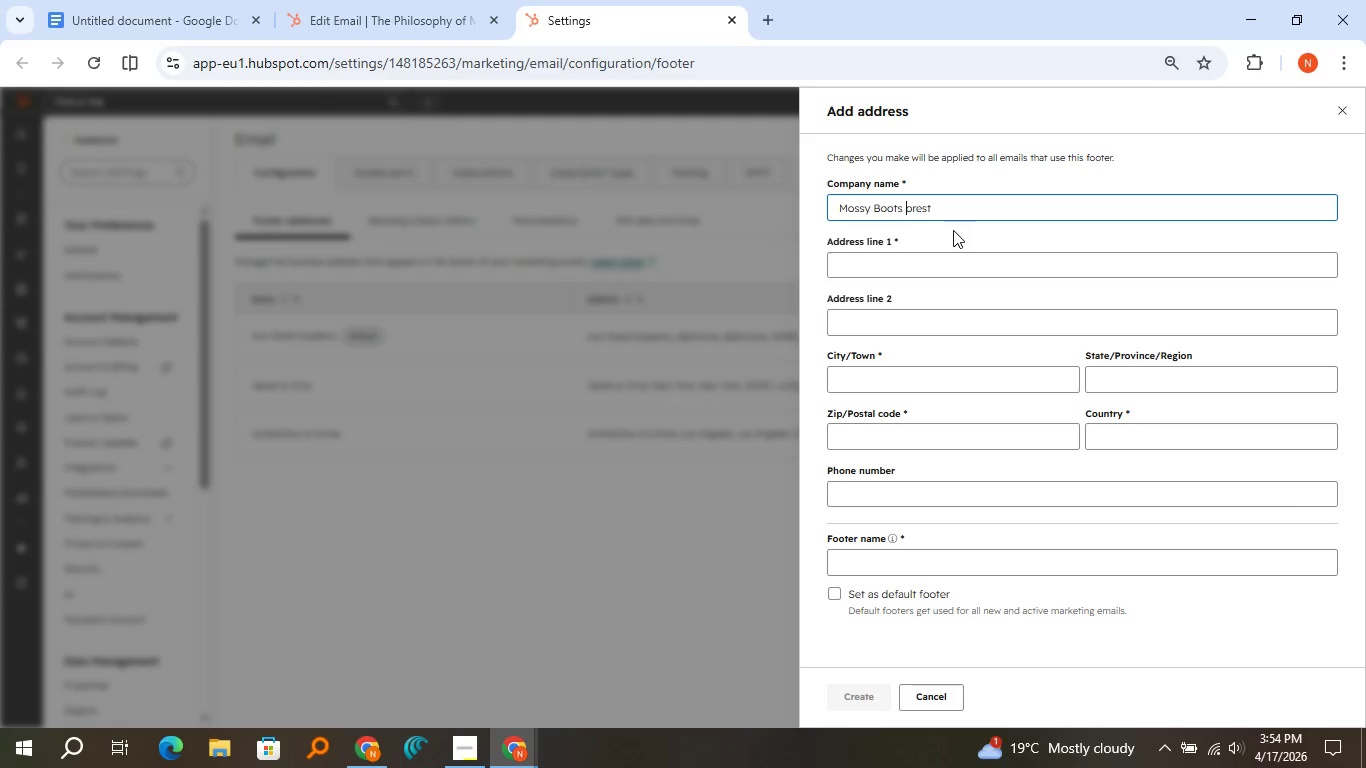 
key(ArrowLeft)
 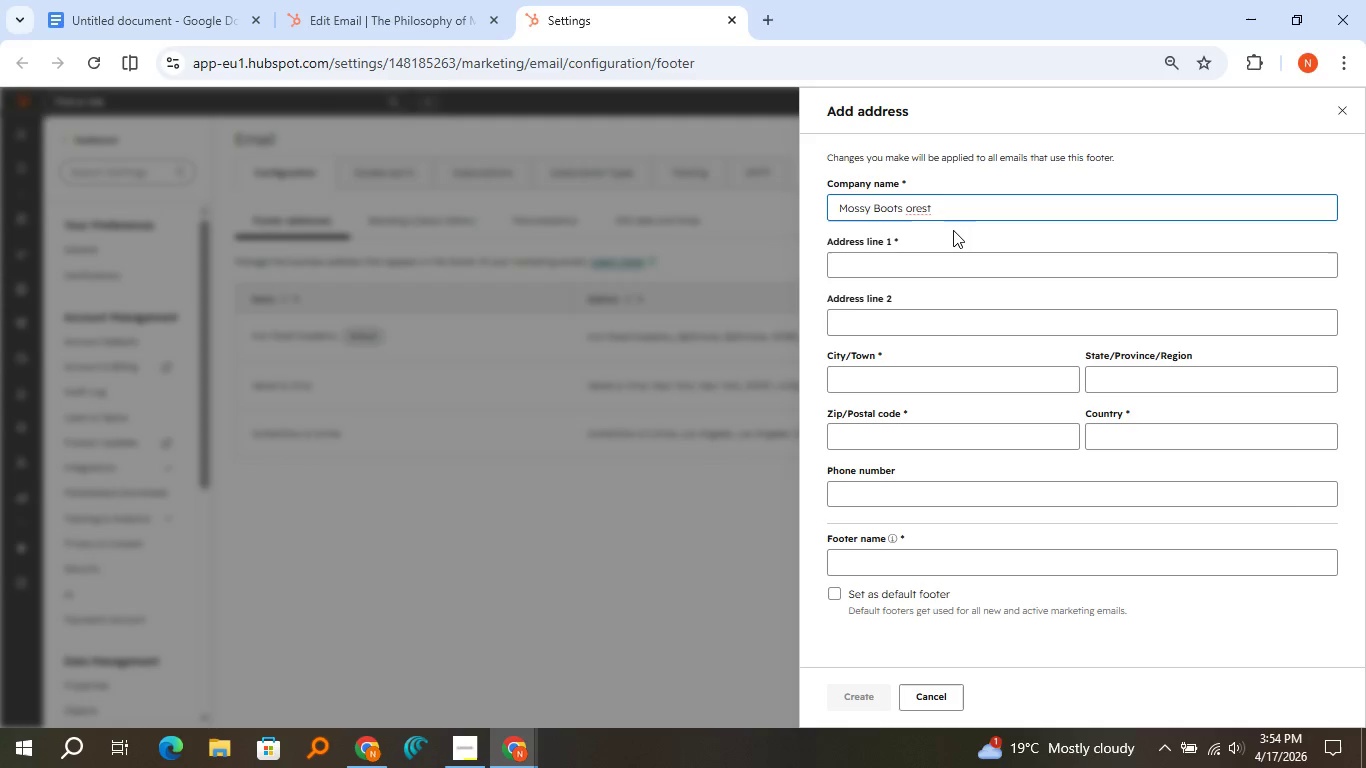 
key(Backspace)
 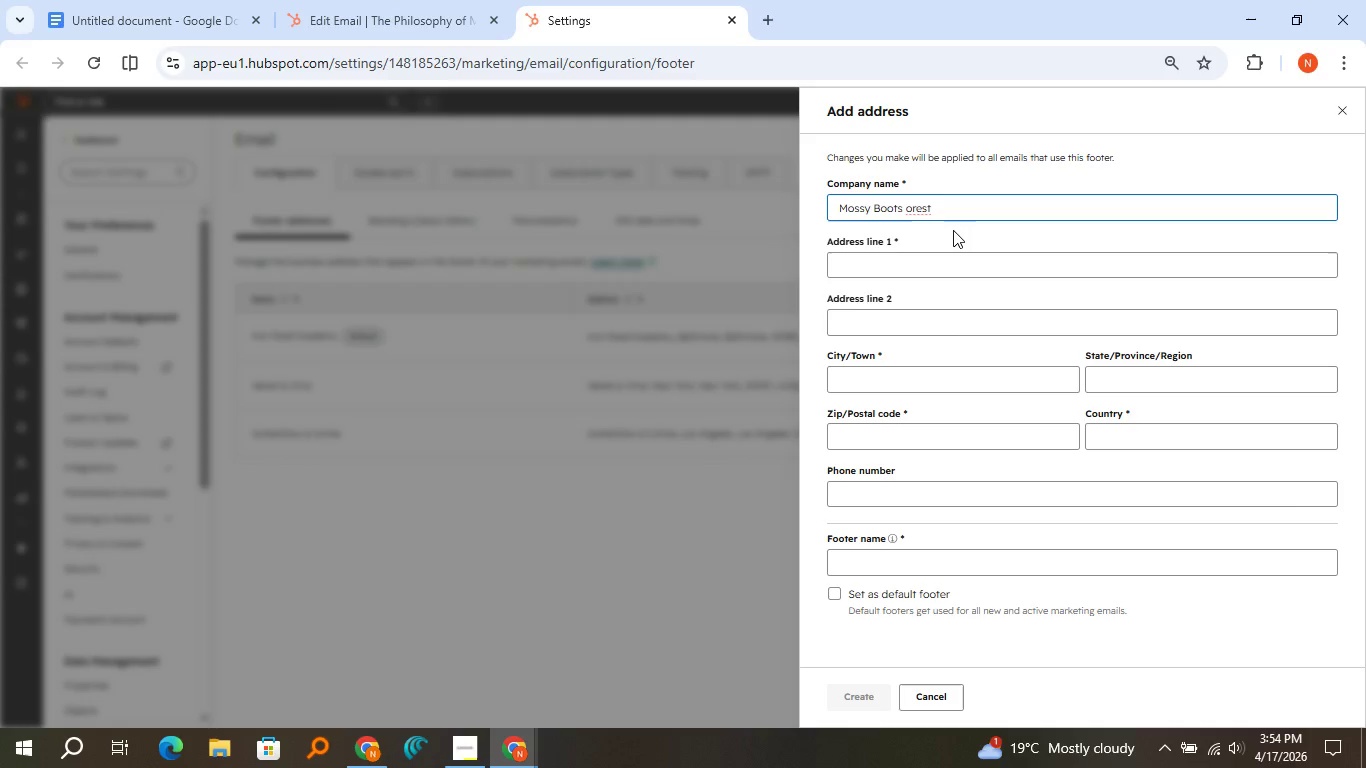 
key(Shift+F)
 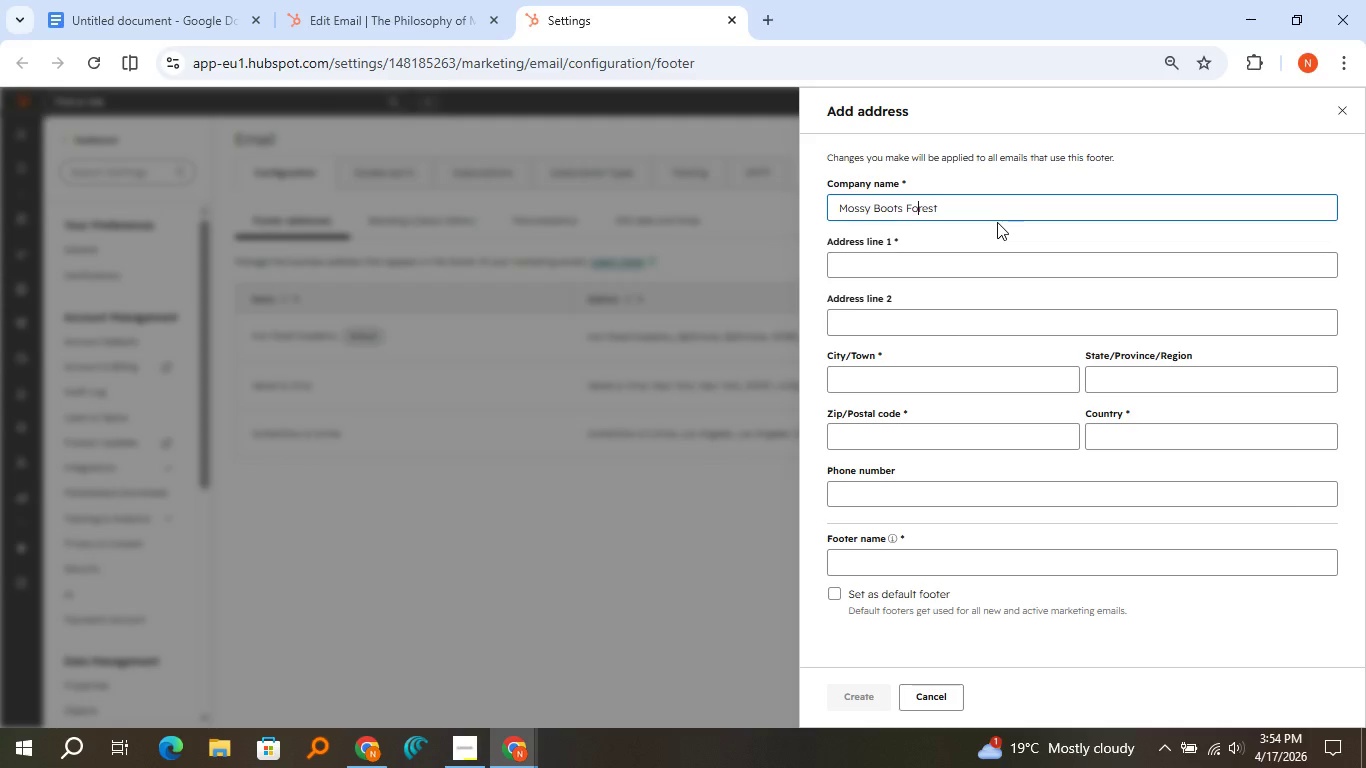 
hold_key(key=ArrowRight, duration=0.7)
 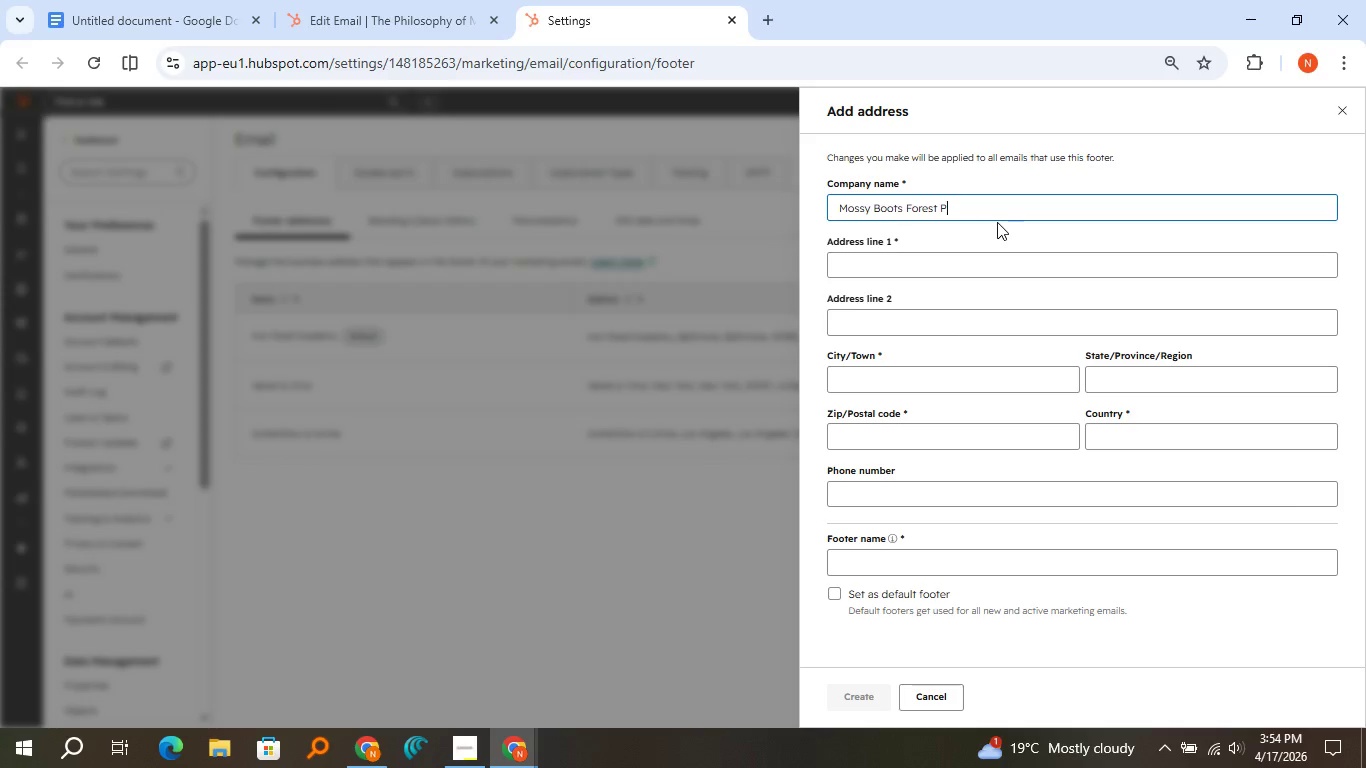 
type(Preschool)
 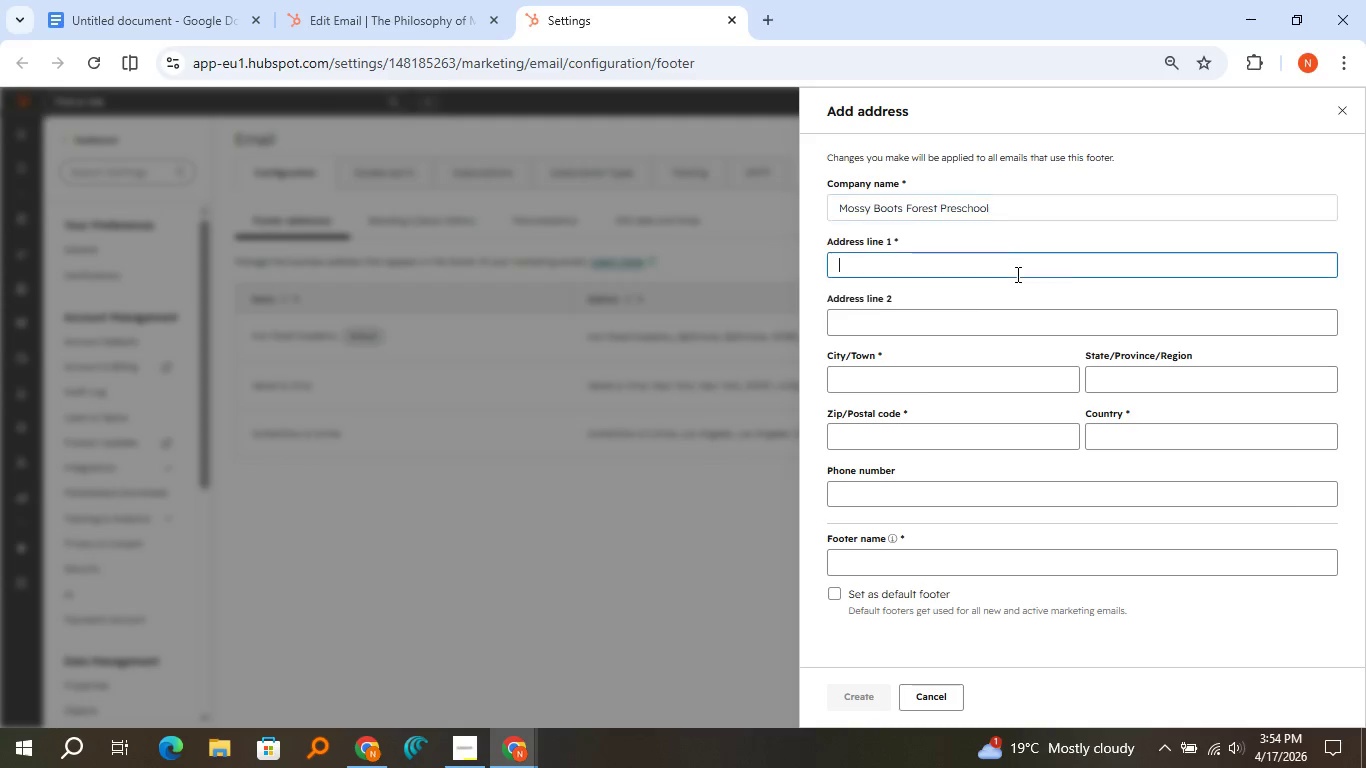 
left_click([1016, 274])
 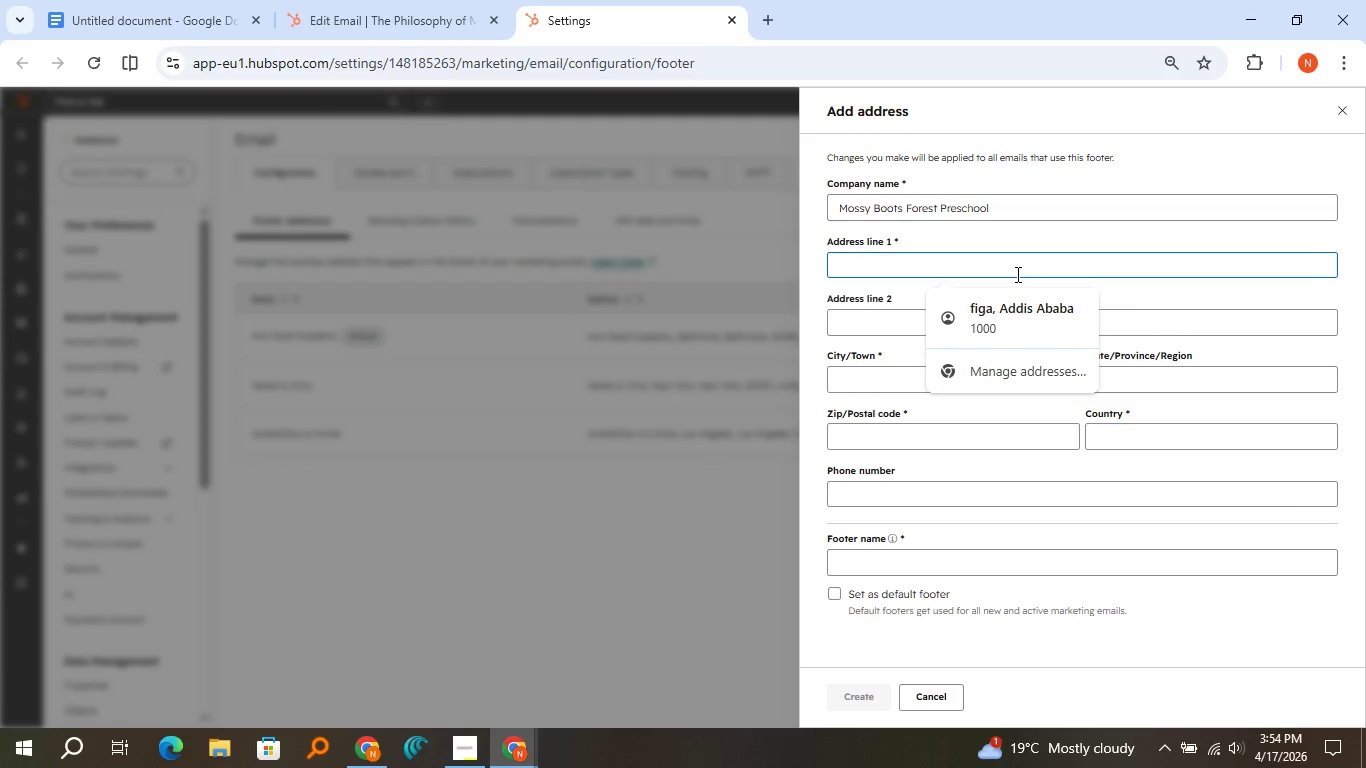 
type(New Yo)
key(Backspace)
key(Backspace)
type(Jersey)
 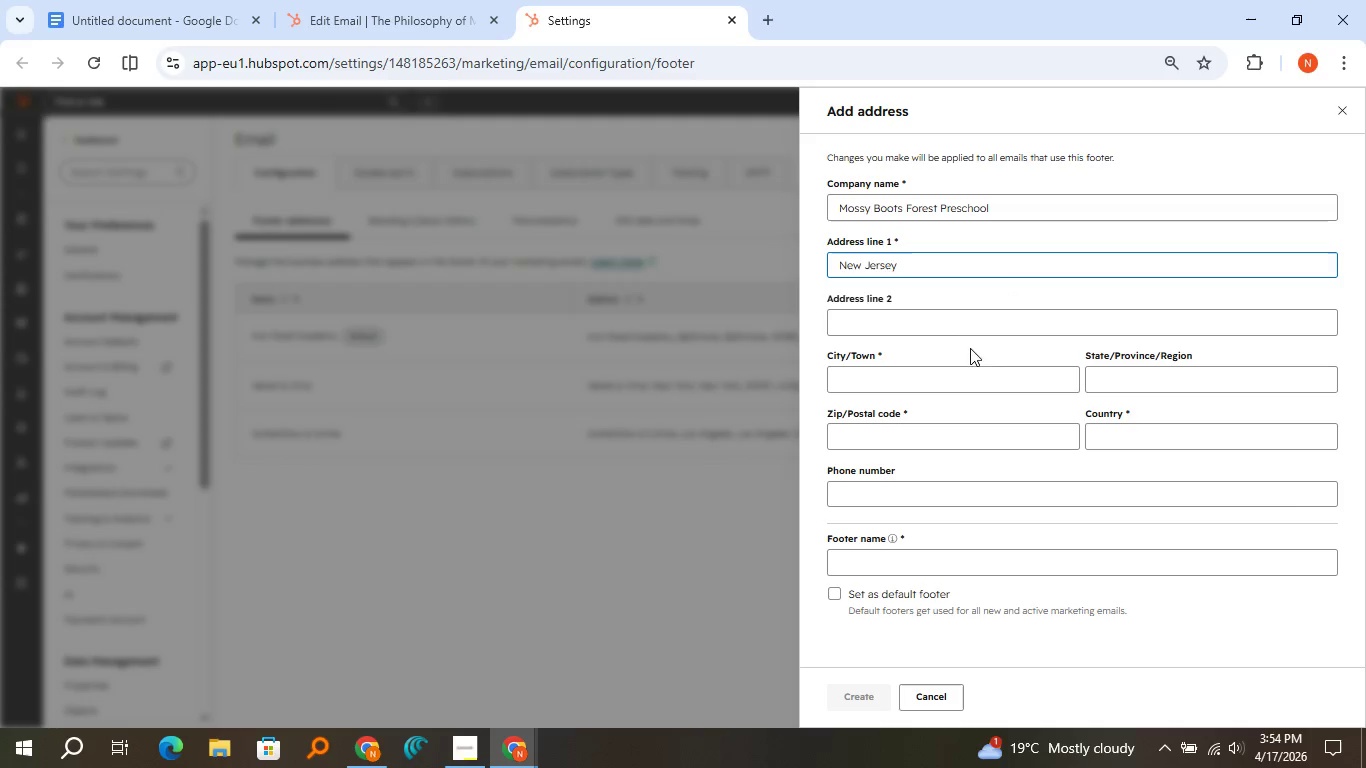 
left_click([966, 387])
 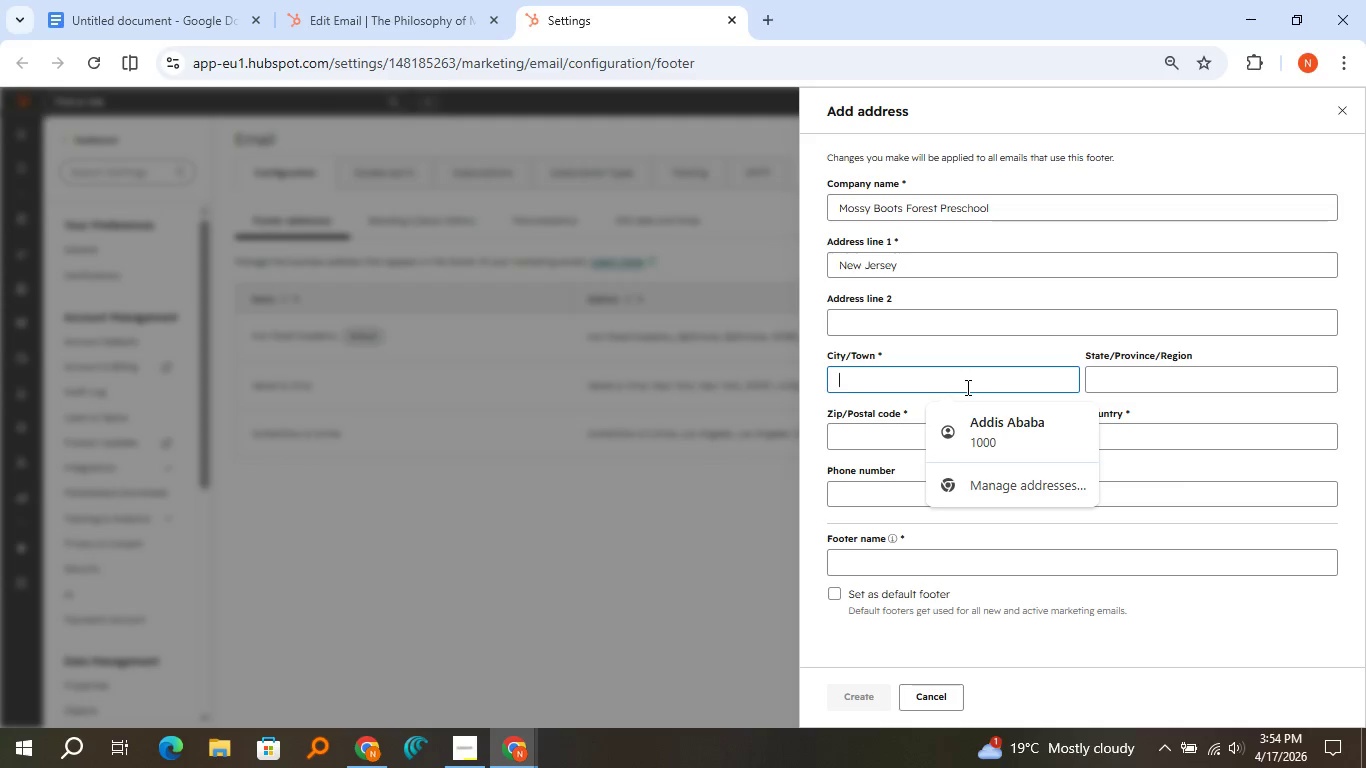 
type(New Jersey)
 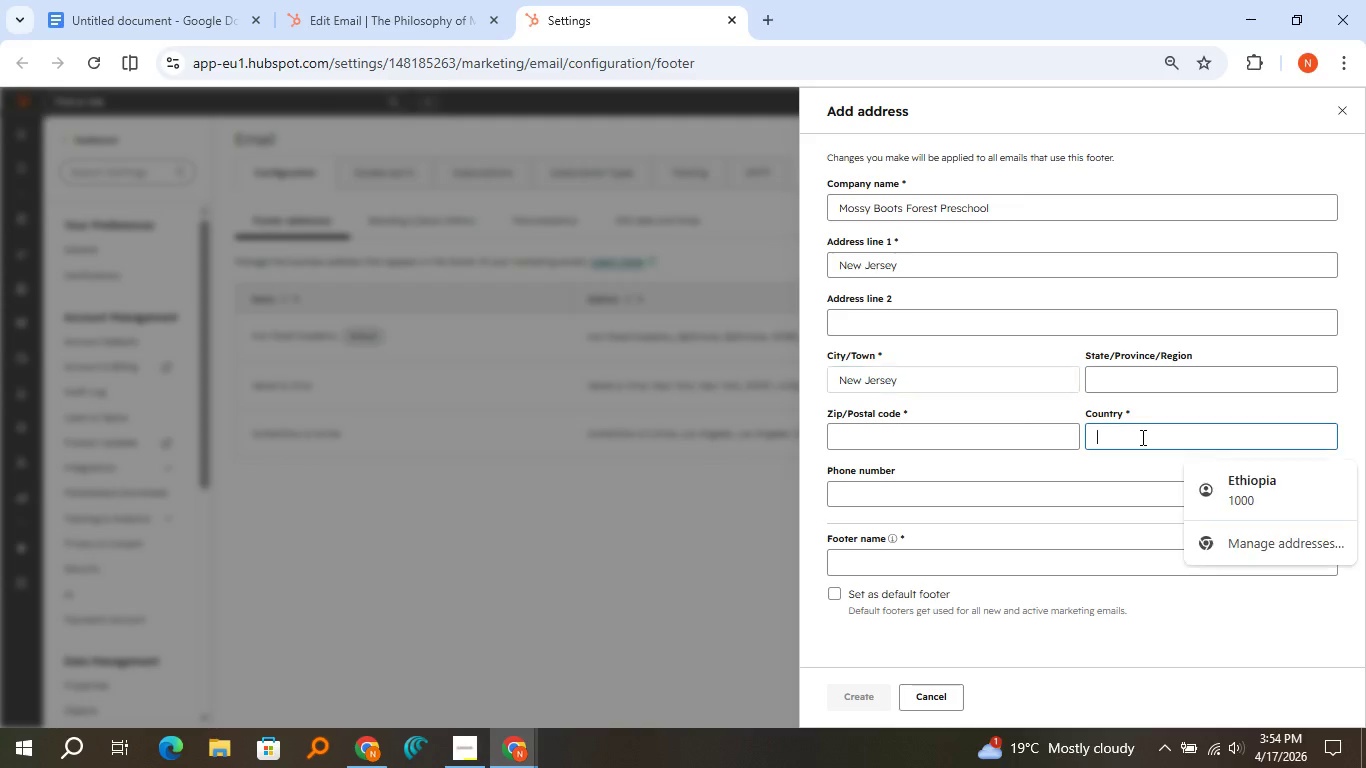 
left_click([1141, 437])
 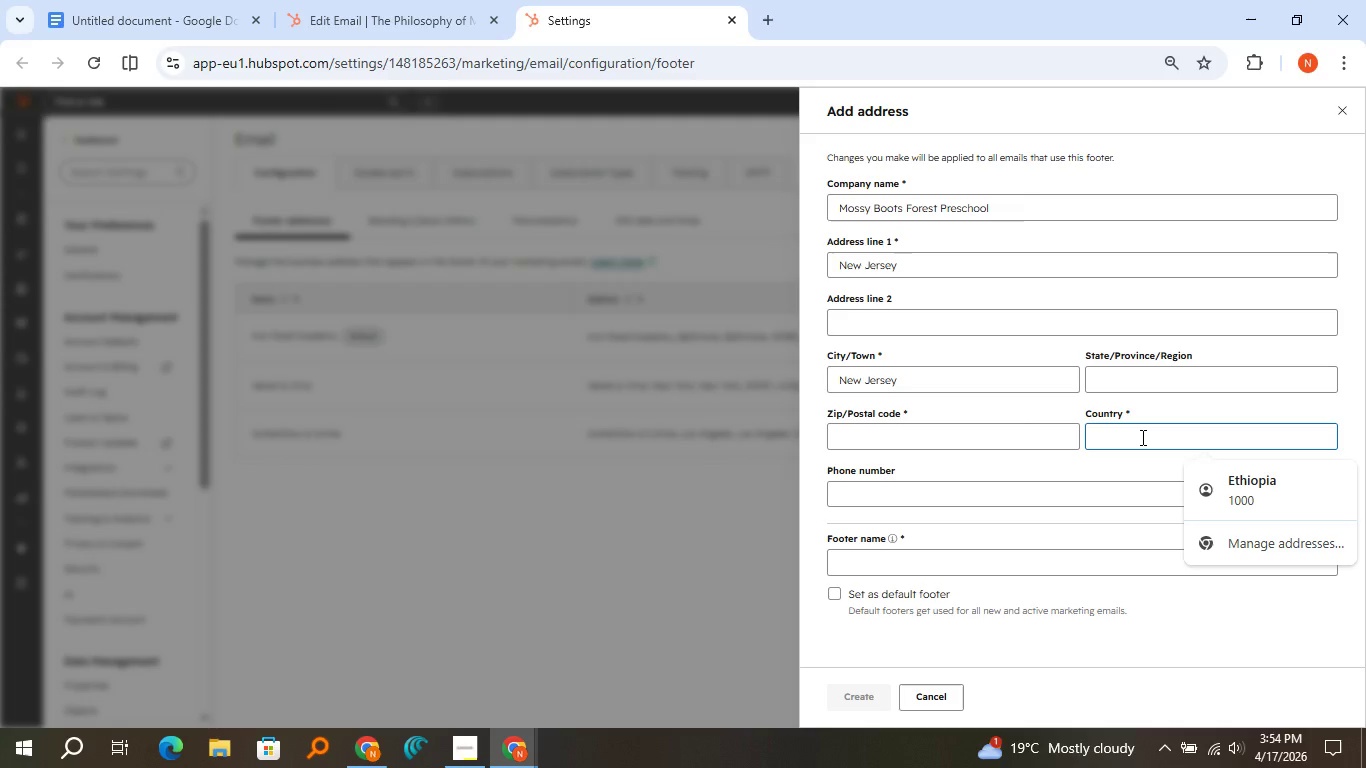 
type(UNited states)
 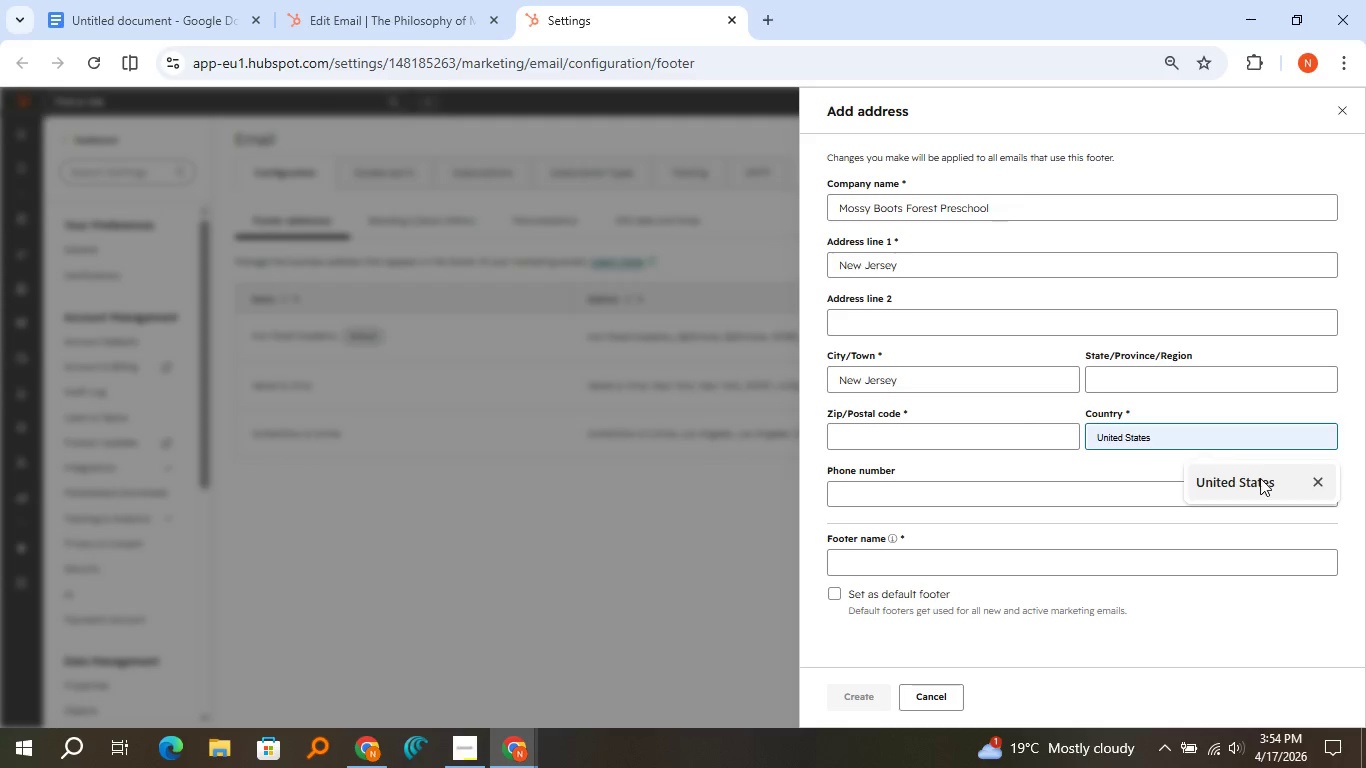 
left_click([1260, 478])
 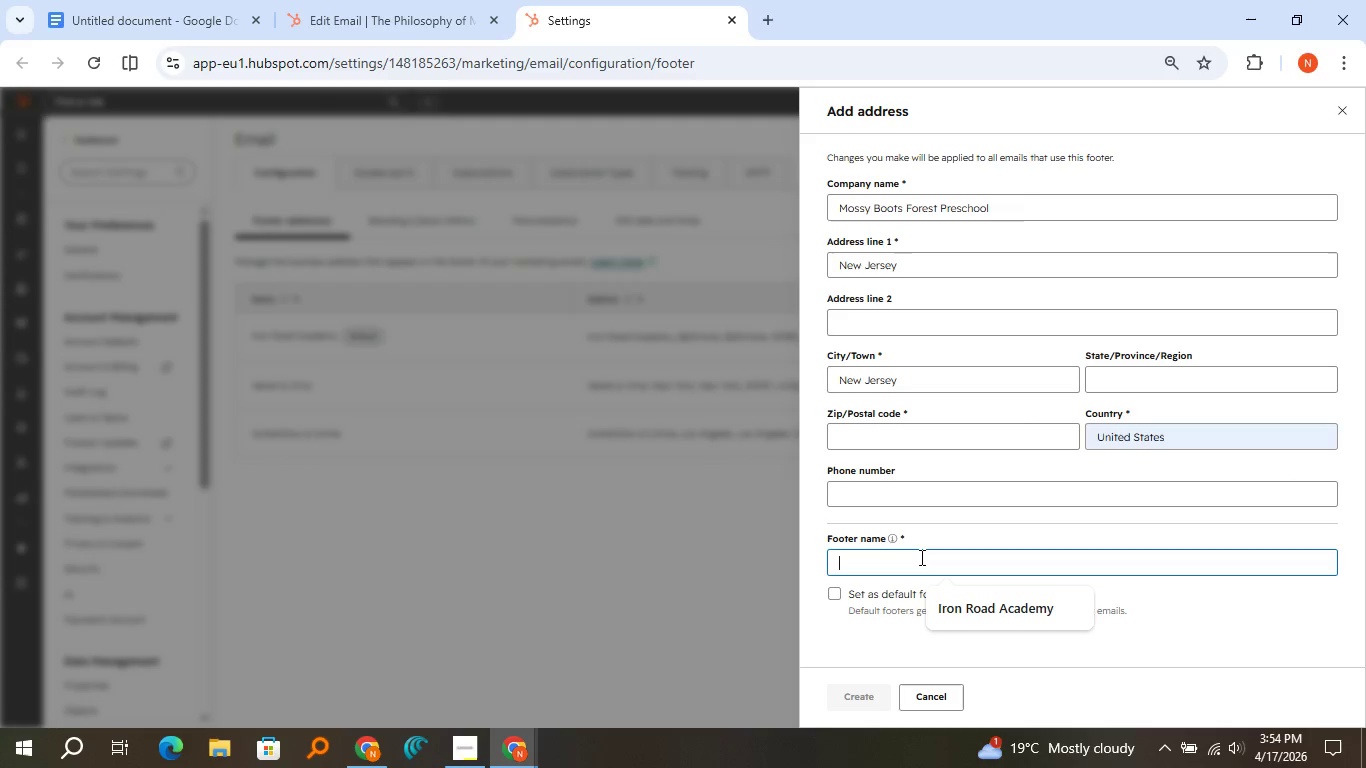 
left_click([920, 557])
 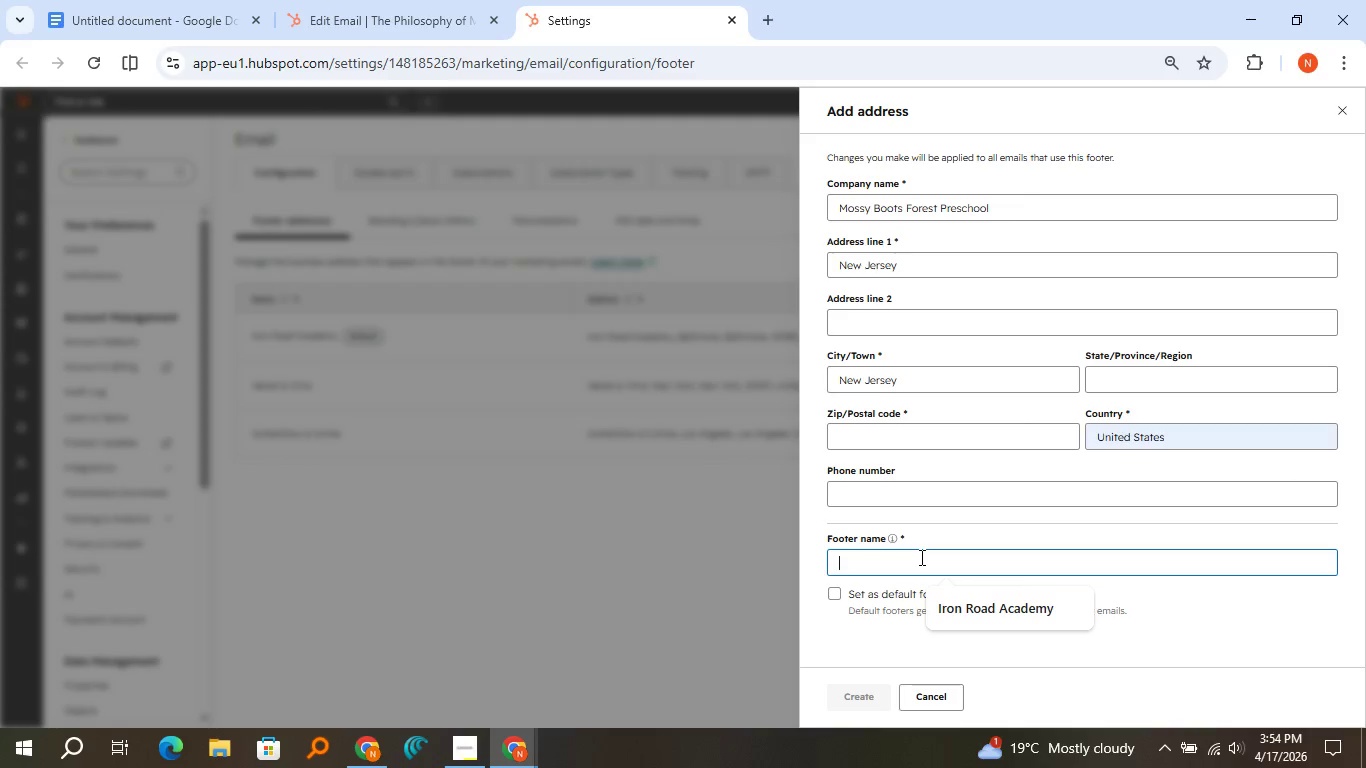 
type(Moss Boots)
 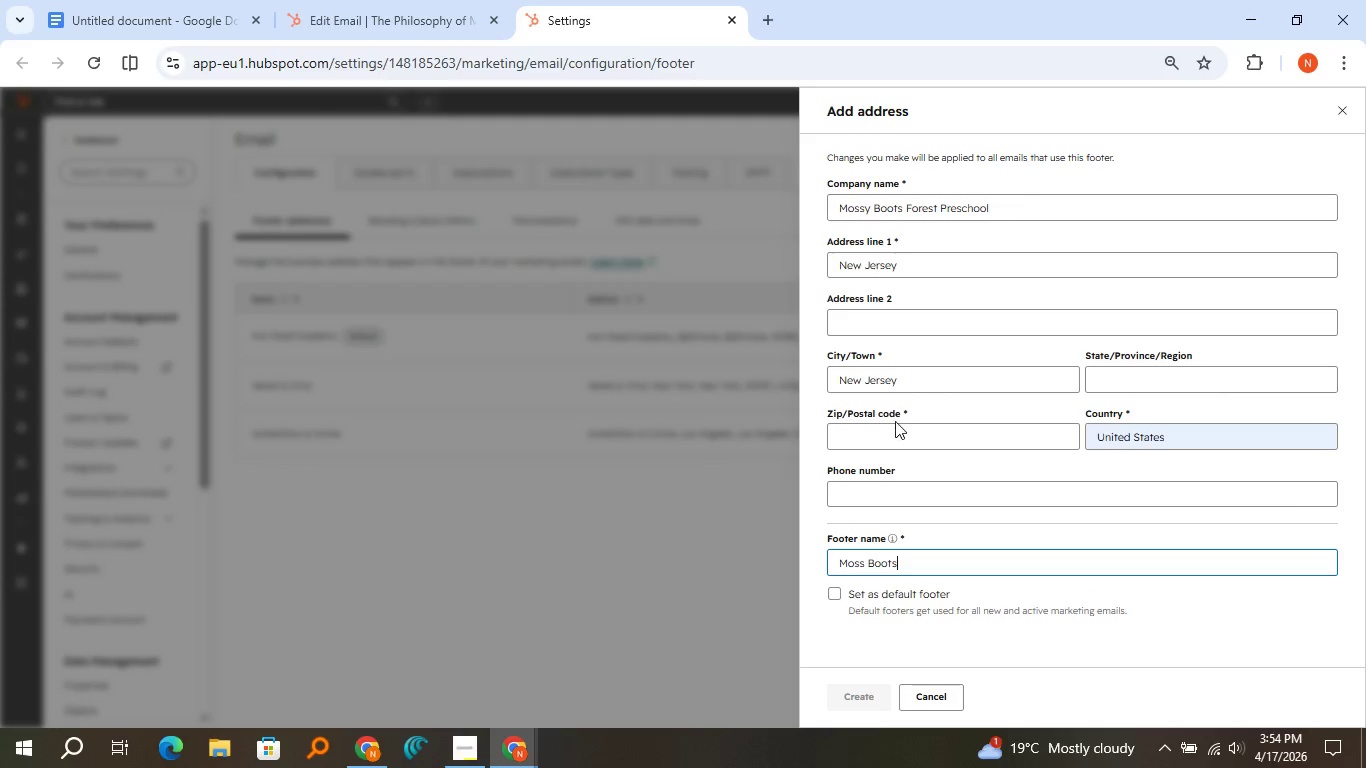 
left_click([895, 421])
 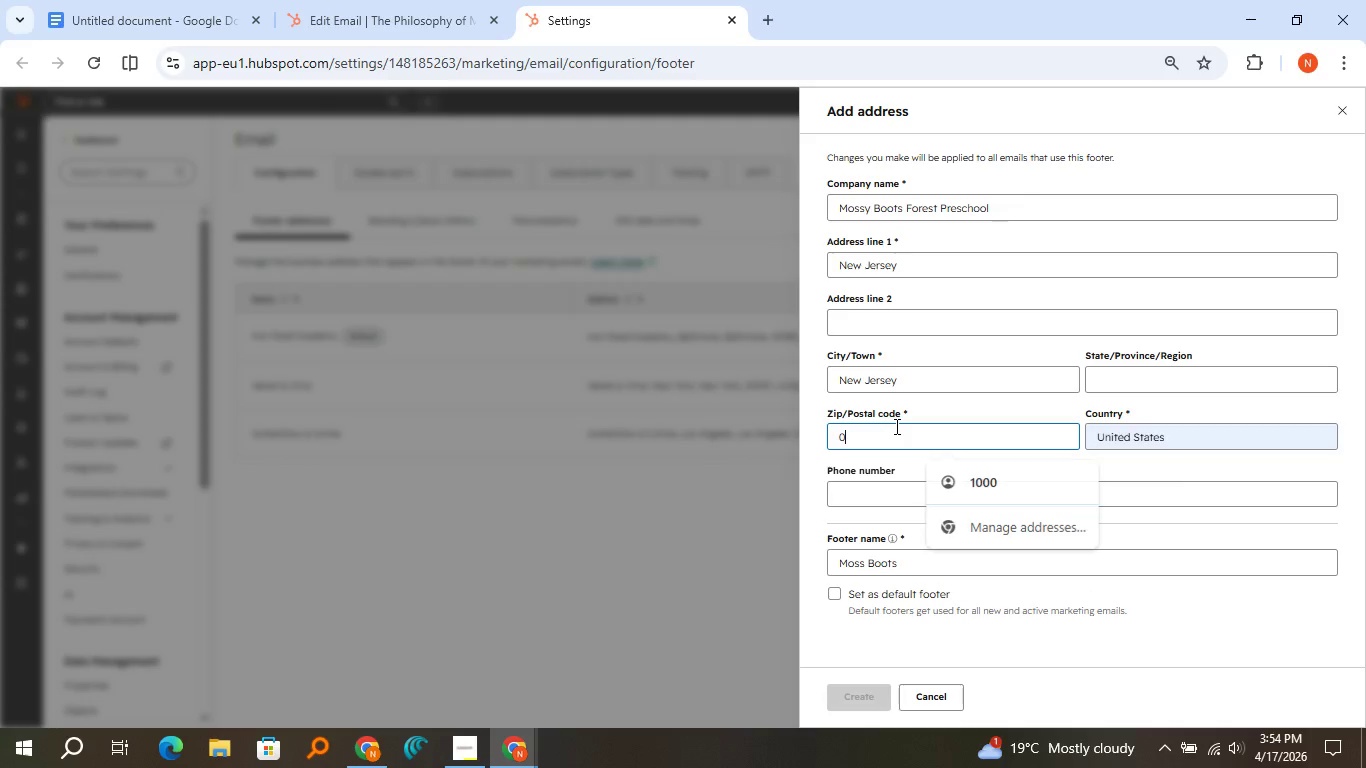 
type(056473)
 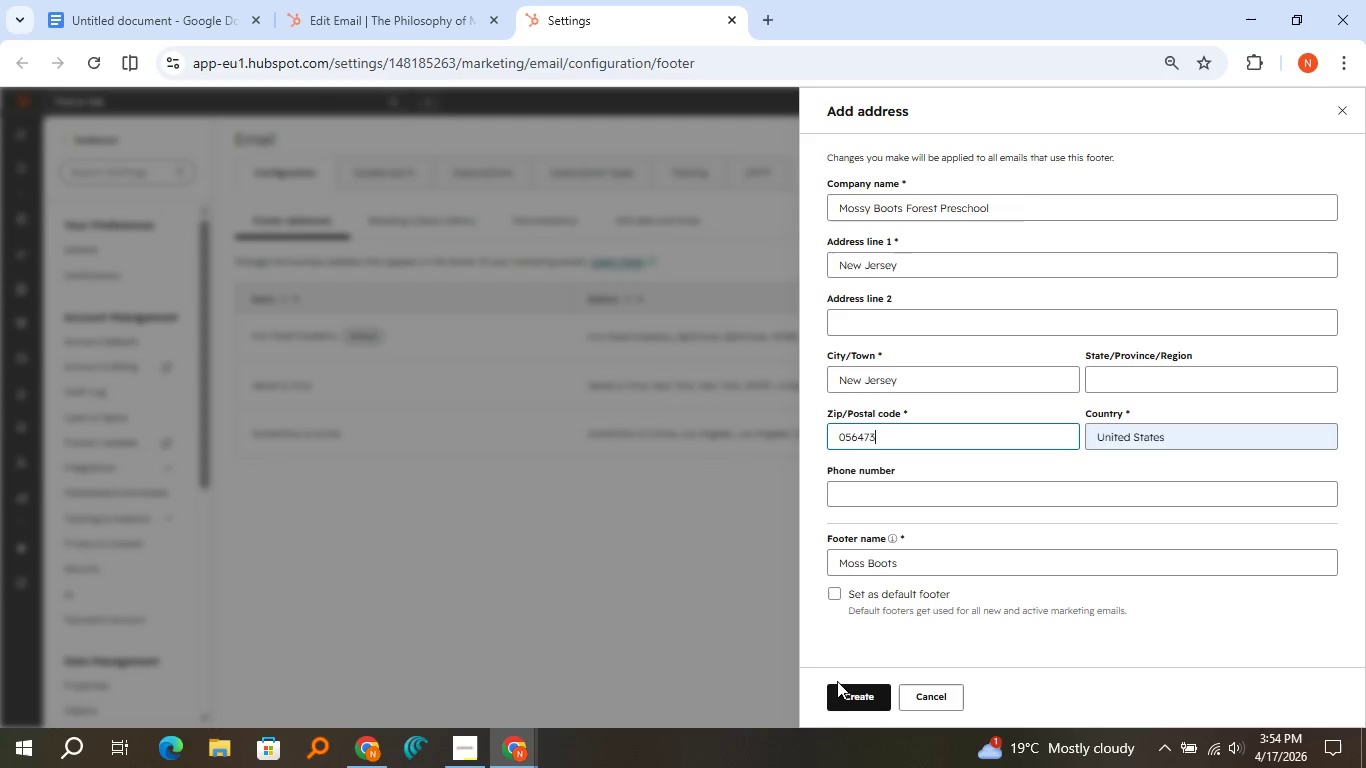 
left_click([841, 695])
 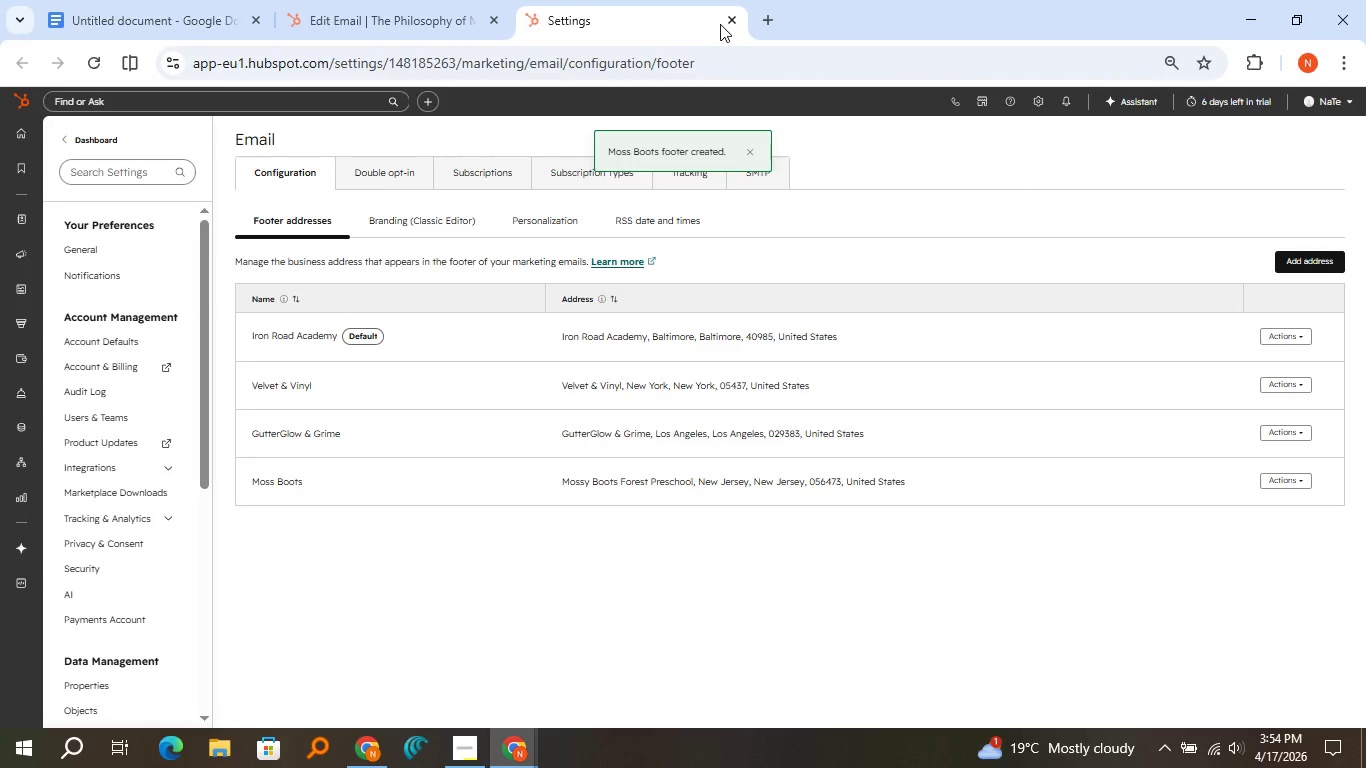 
left_click([725, 19])
 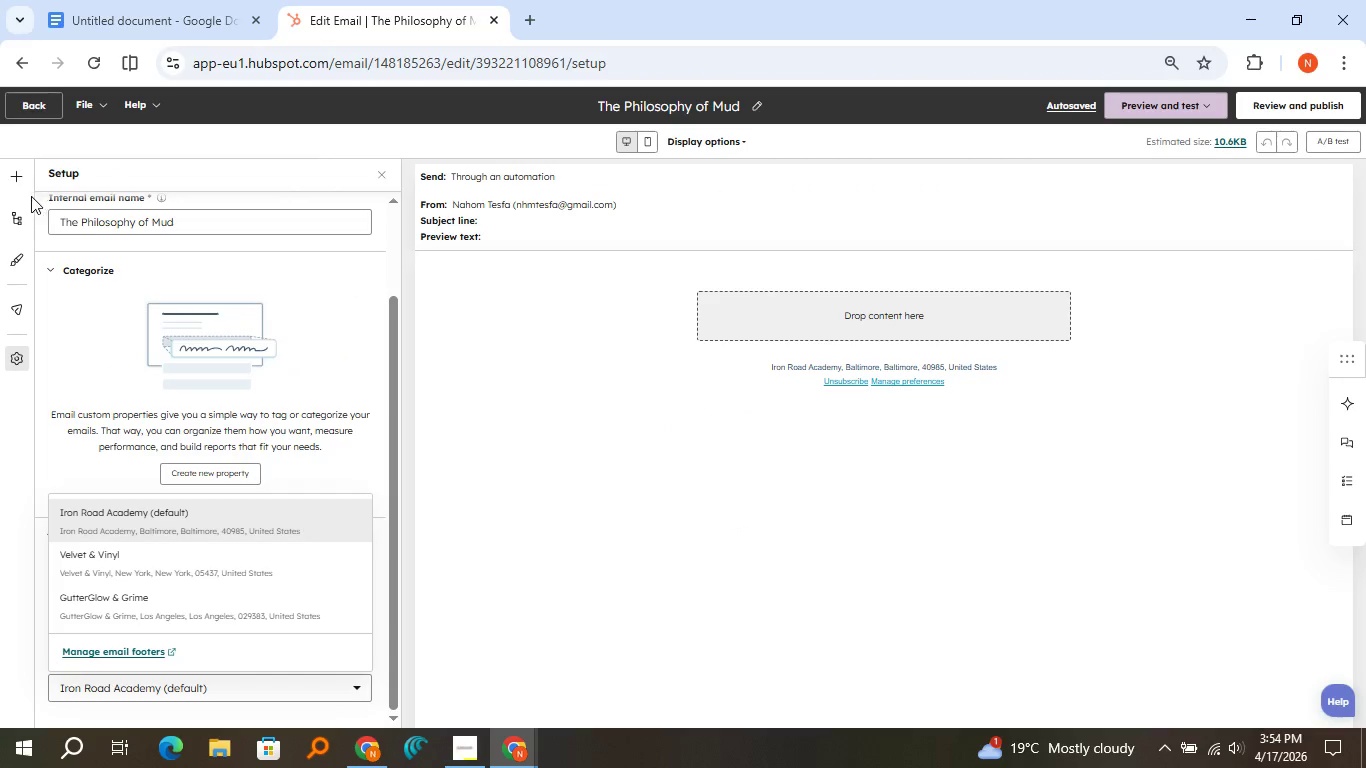 
left_click([21, 180])
 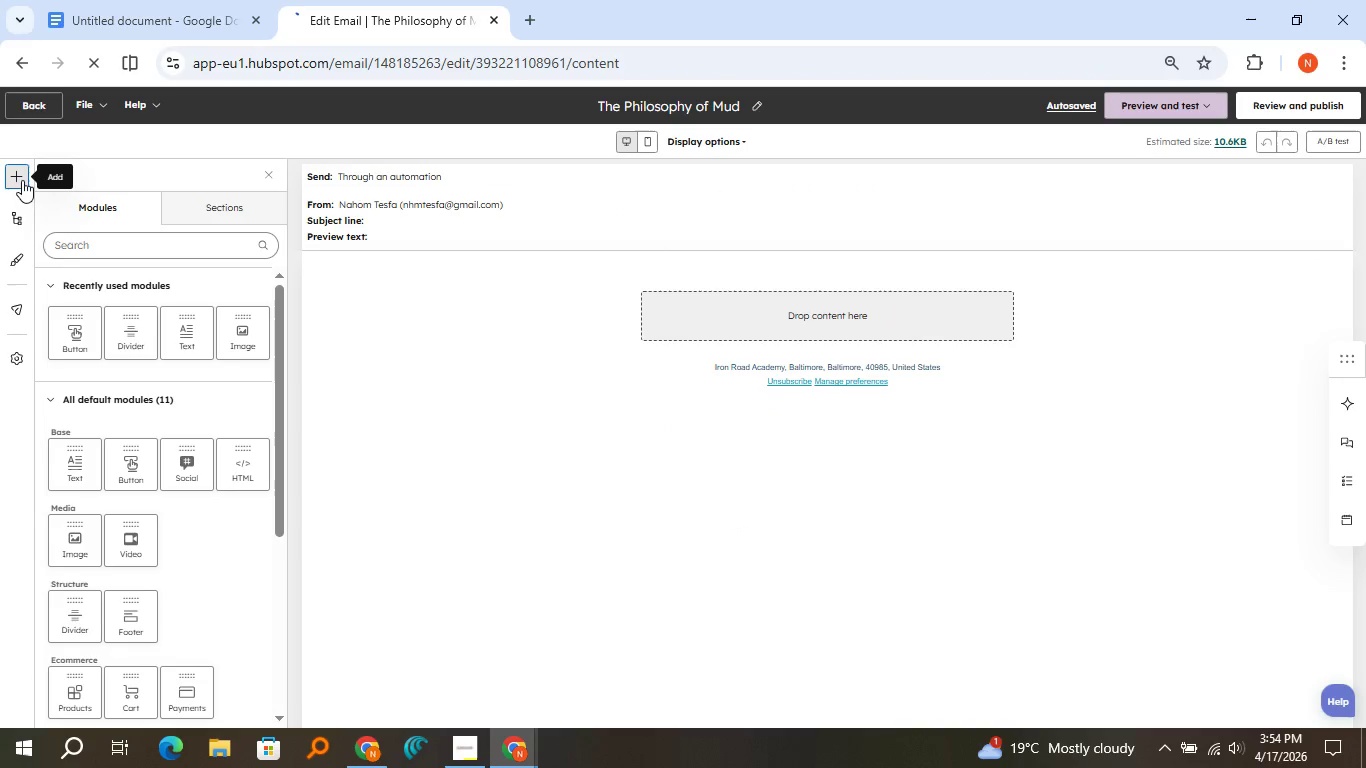 
key(F5)
 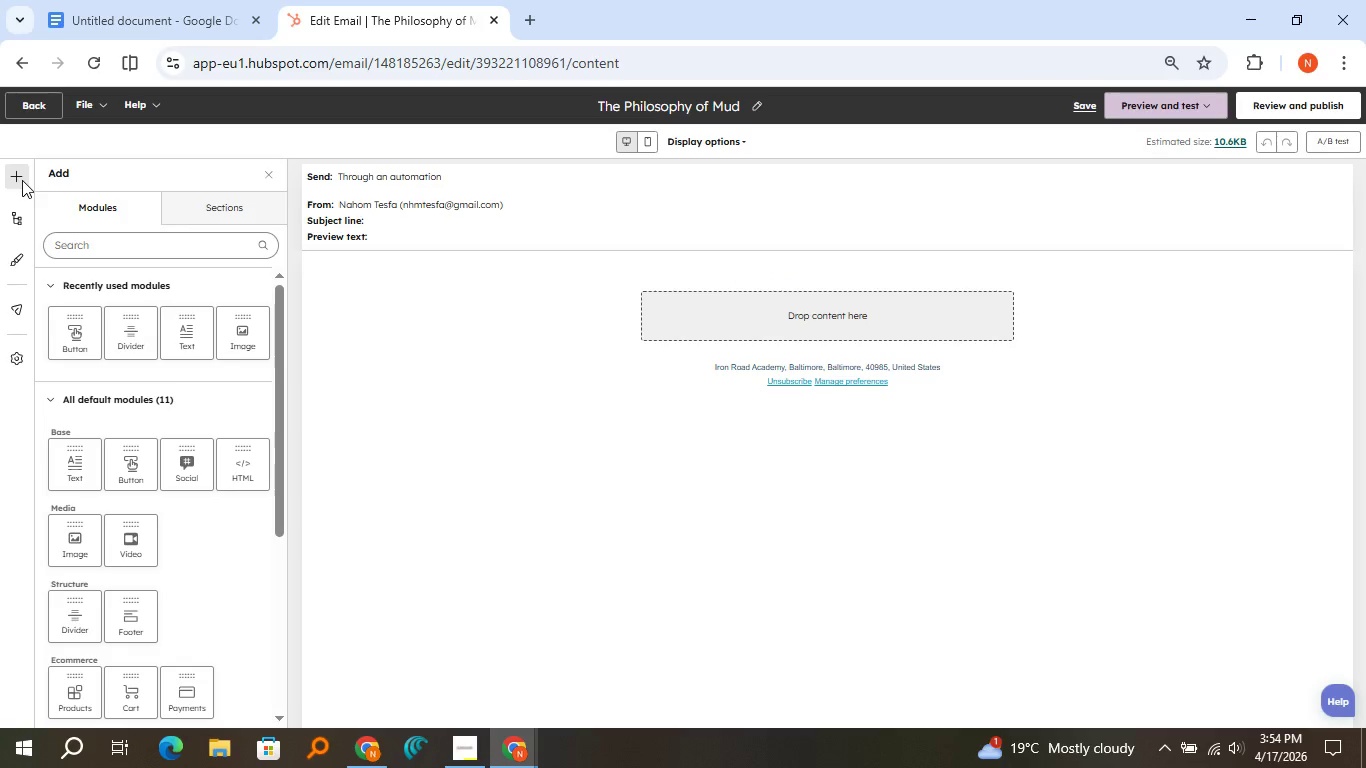 
wait(10.27)
 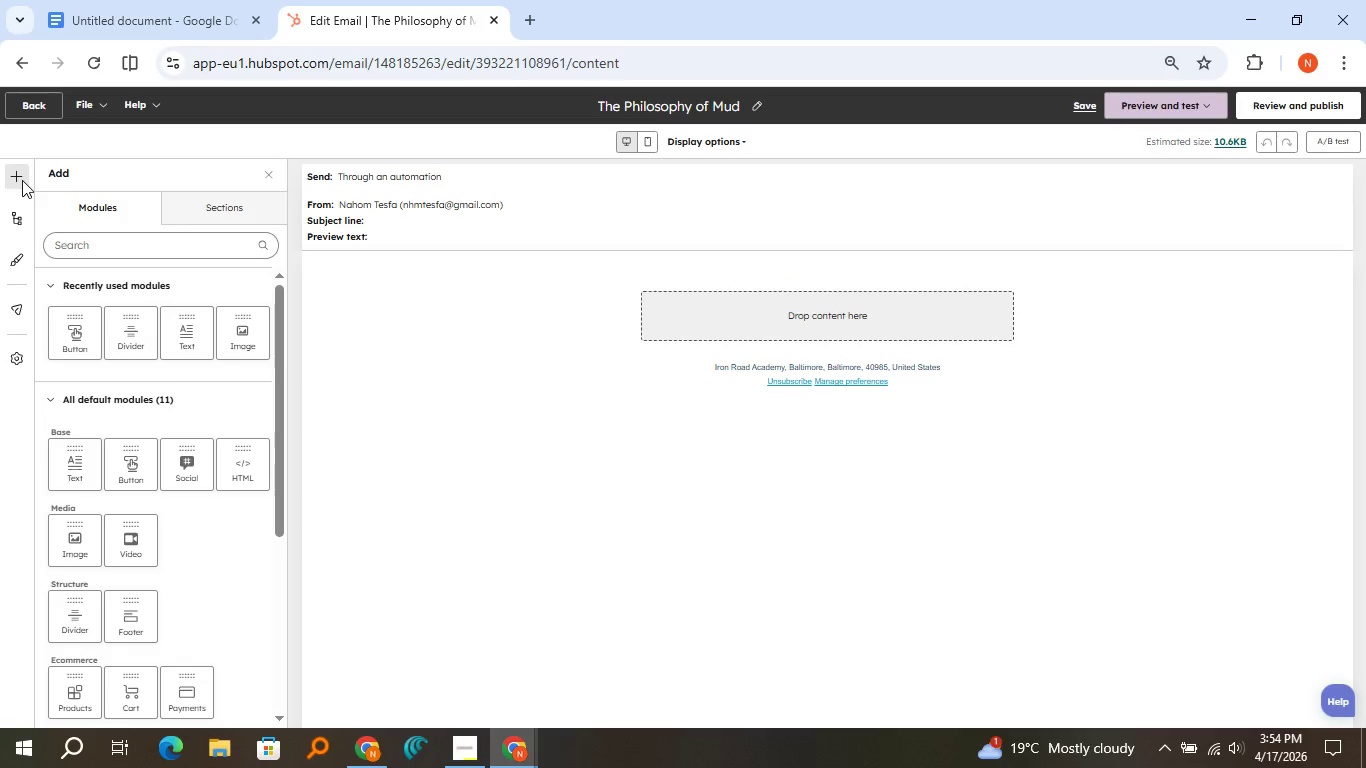 
left_click([452, 213])
 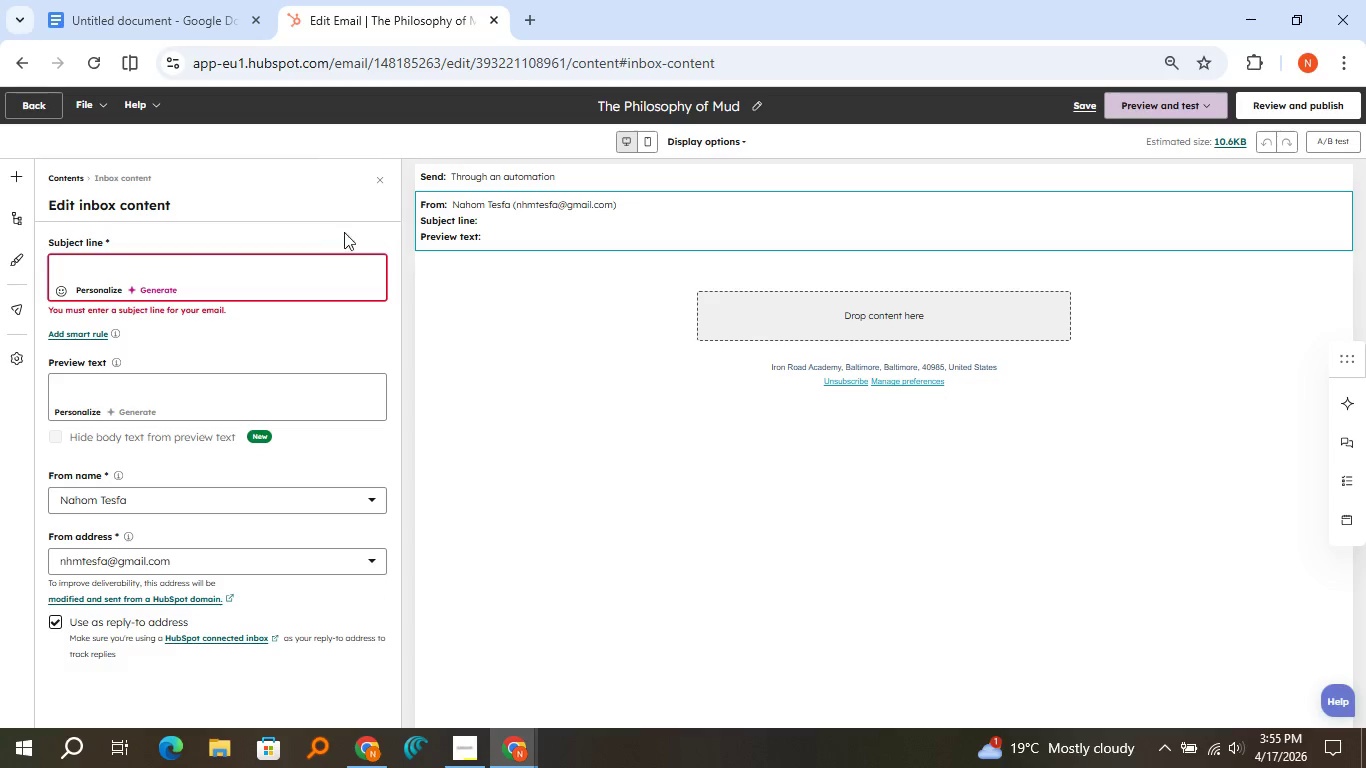 
left_click([308, 256])
 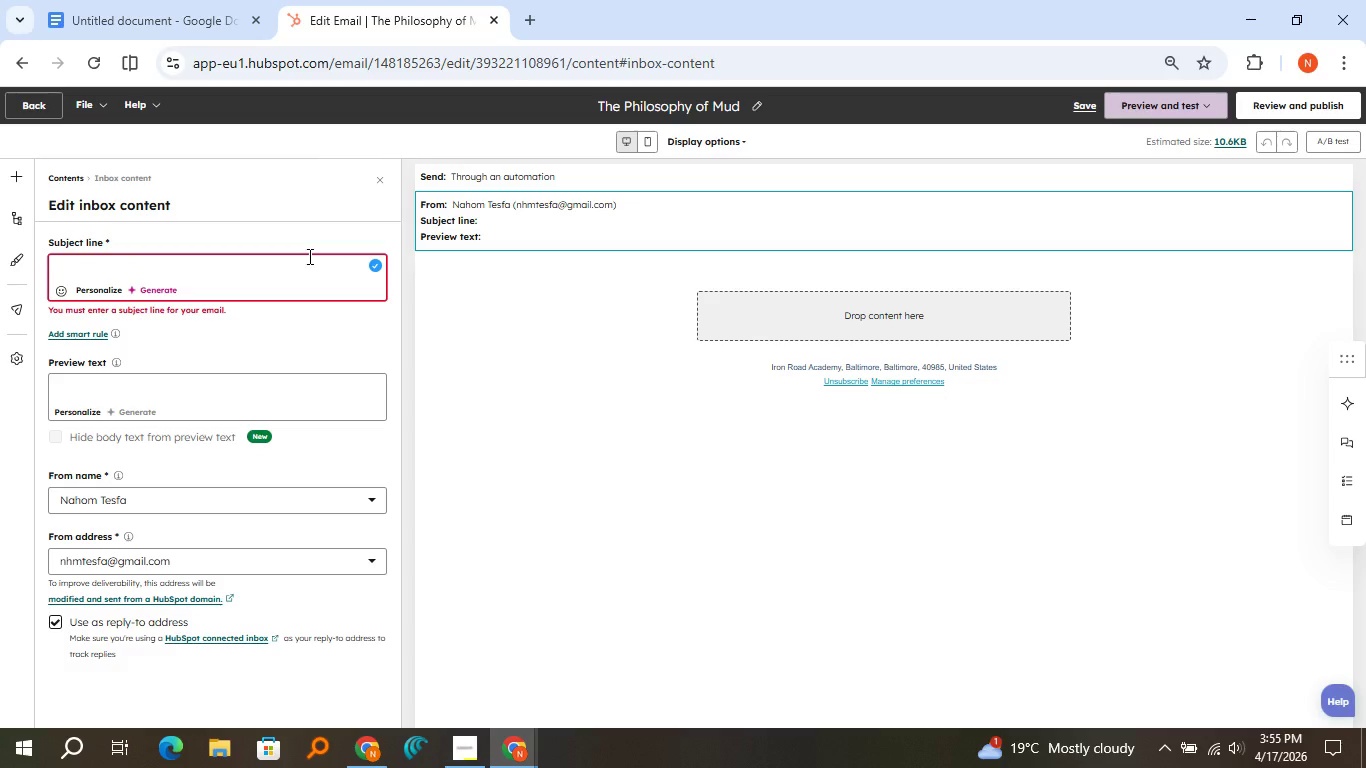 
wait(7.72)
 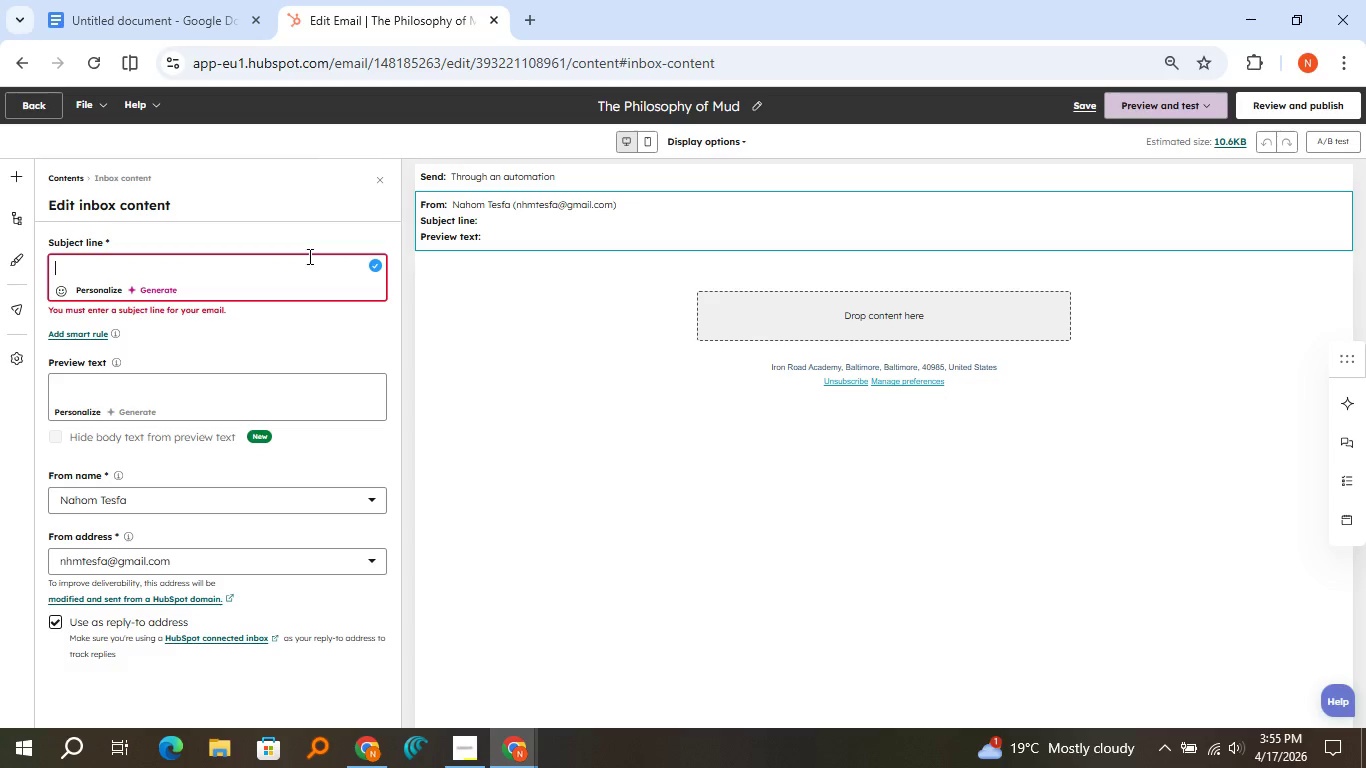 
type(Why a little mud might be the best thing for your child)
 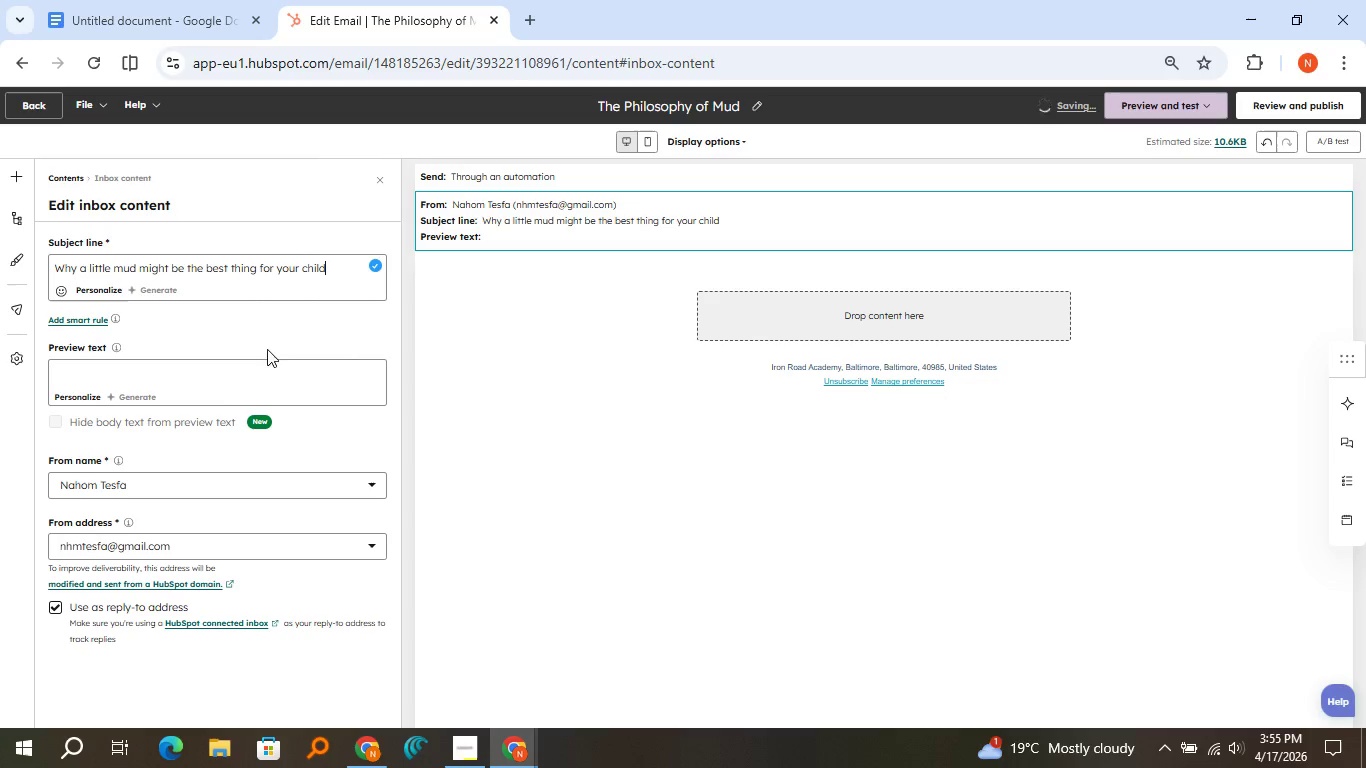 
left_click([226, 383])
 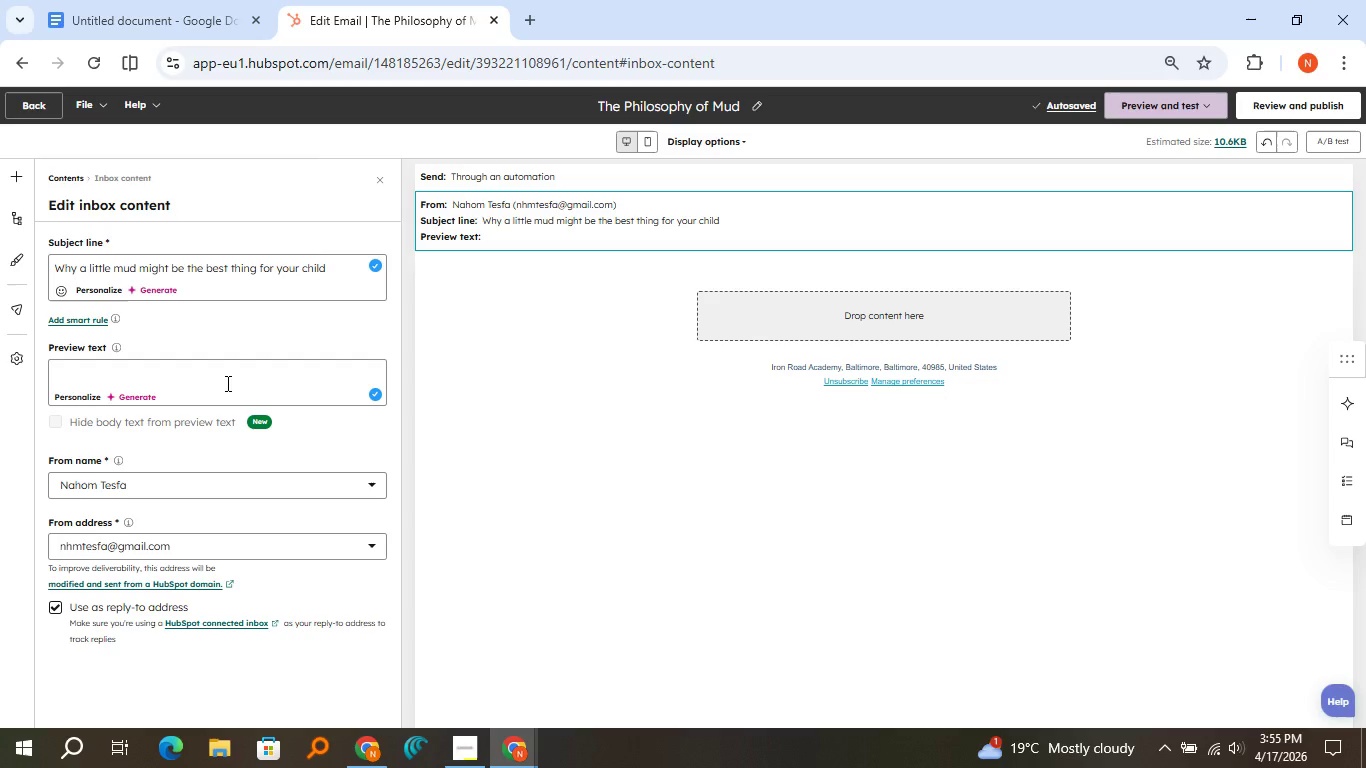 
type(IT)
key(Backspace)
type(t's No)
key(Backspace)
key(Backspace)
type(not mess it )
key(Backspace)
key(Backspace)
key(Backspace)
key(Backspace)
type(-it's growthh)
key(Backspace)
type(.)
 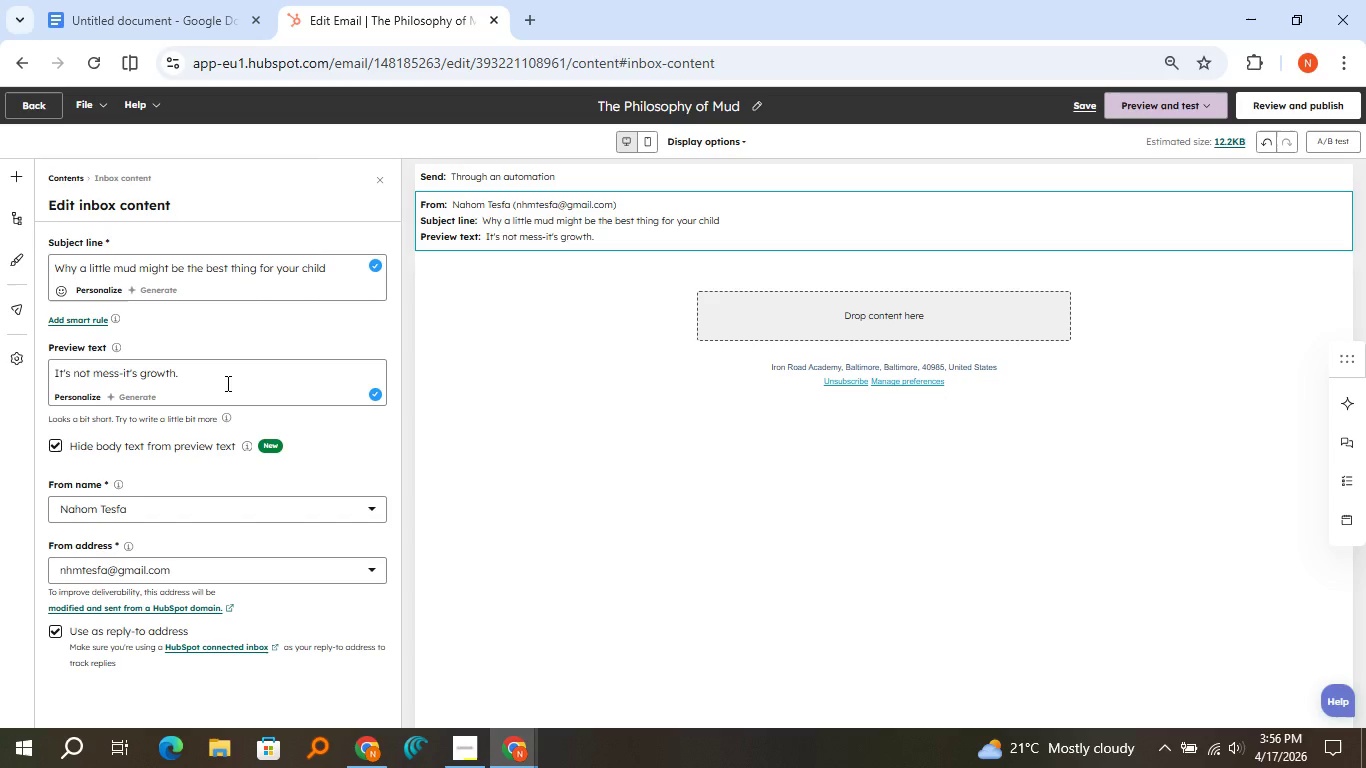 
key(Space)
 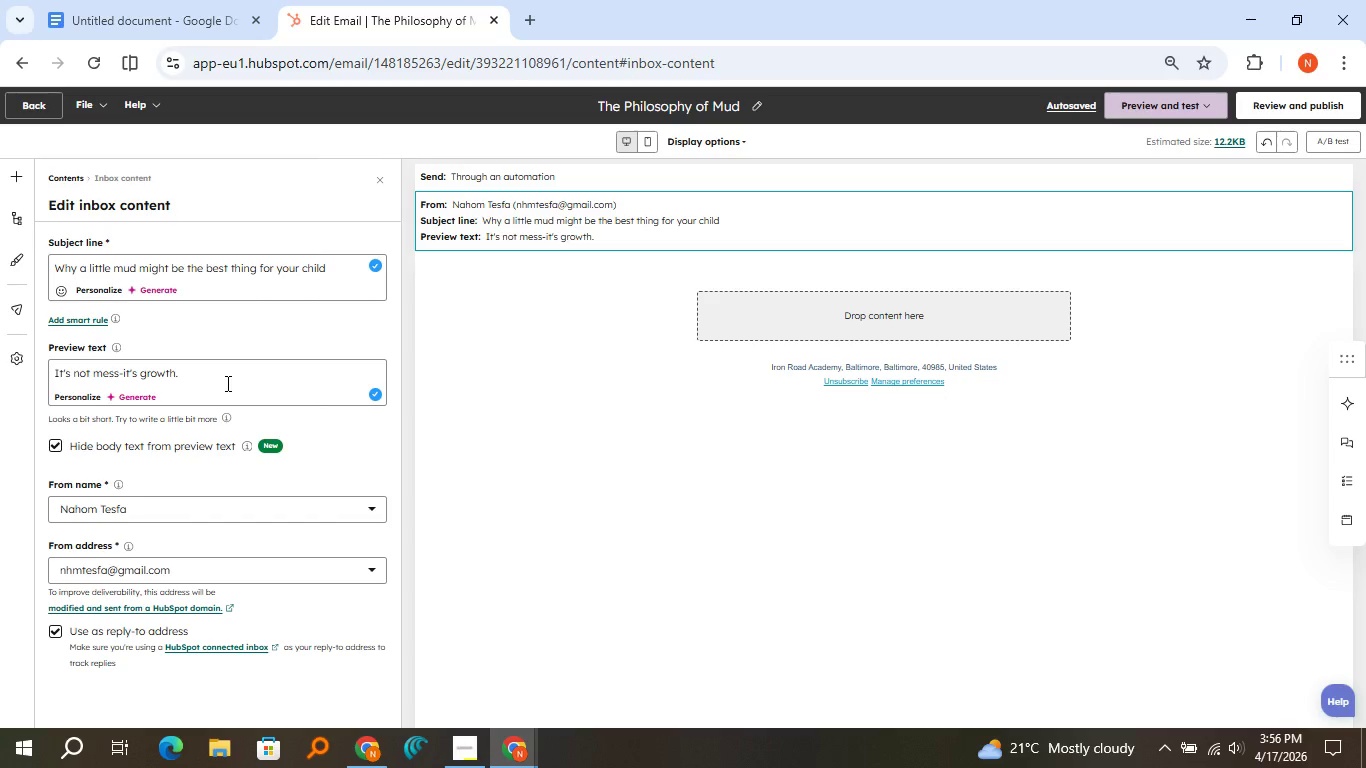 
wait(16.88)
 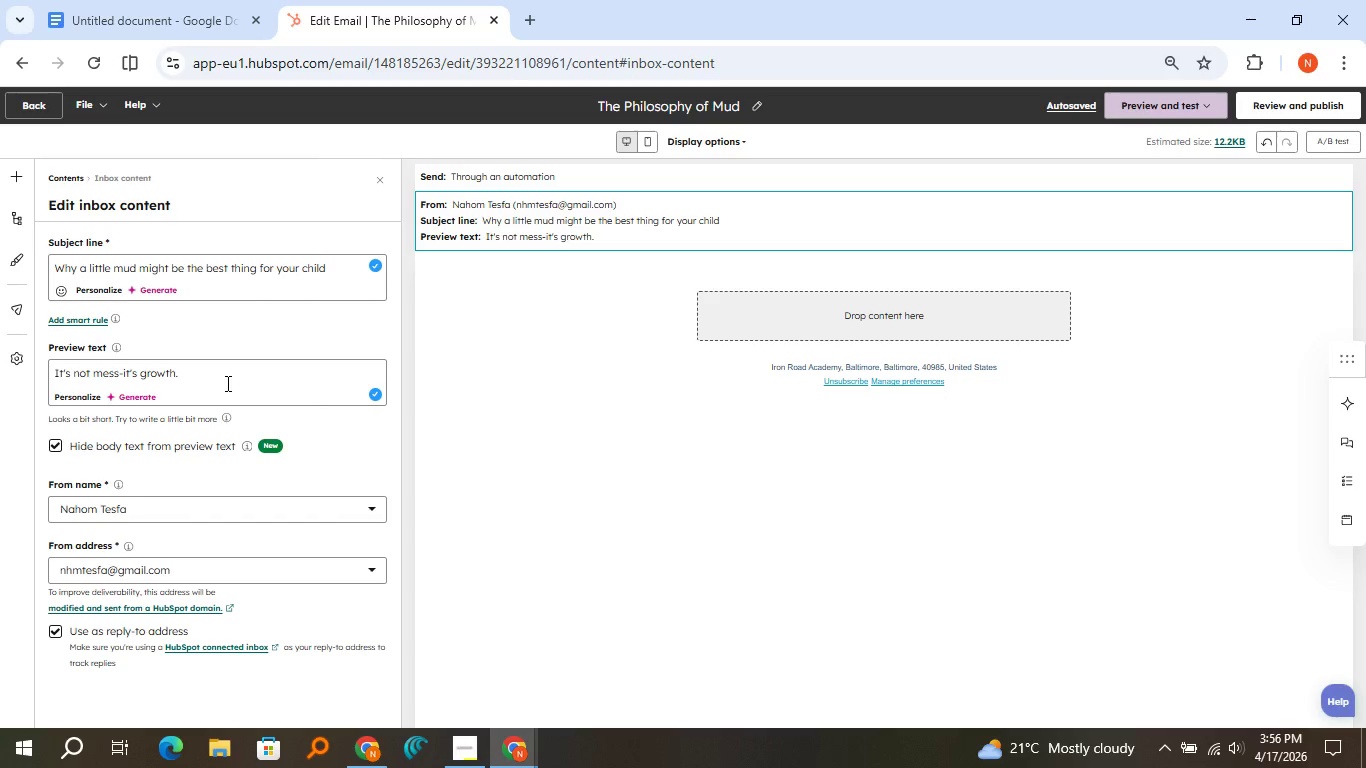 
left_click([535, 6])
 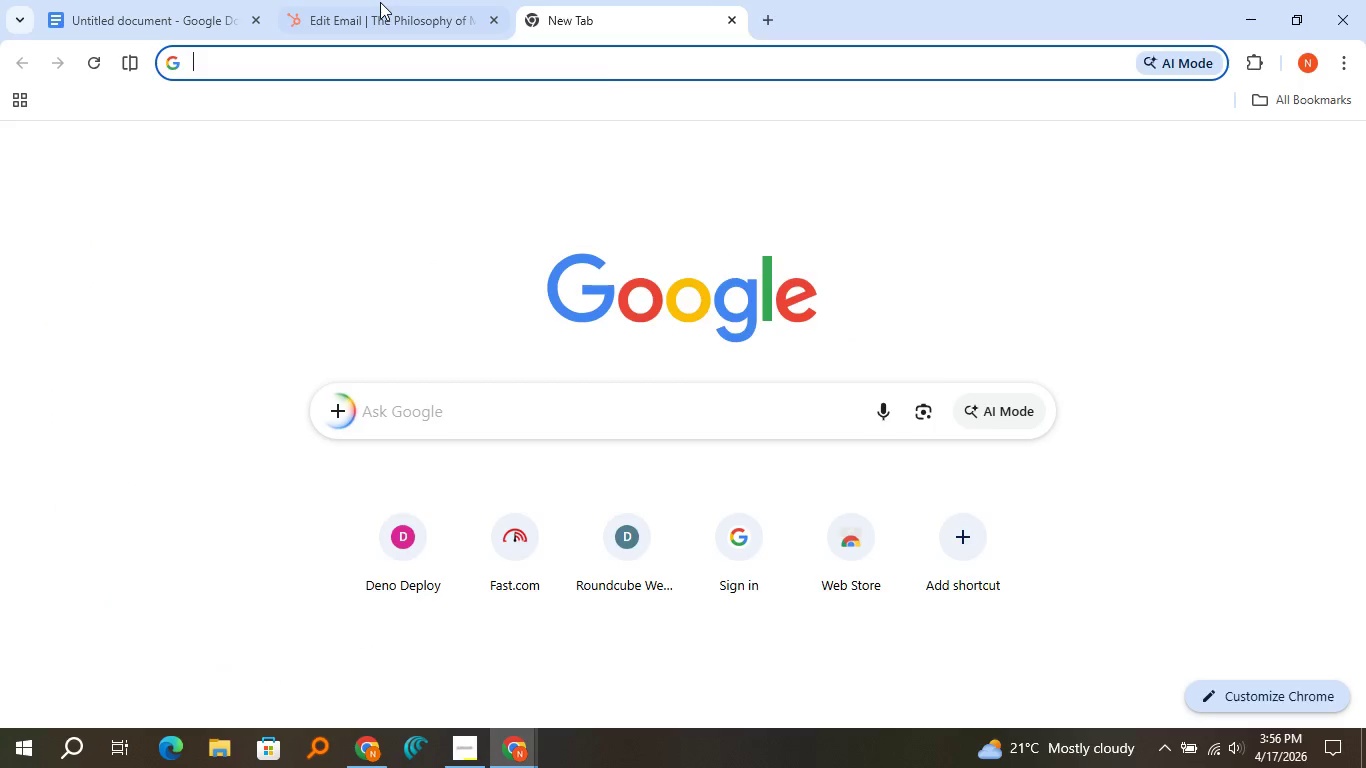 
left_click([387, 0])
 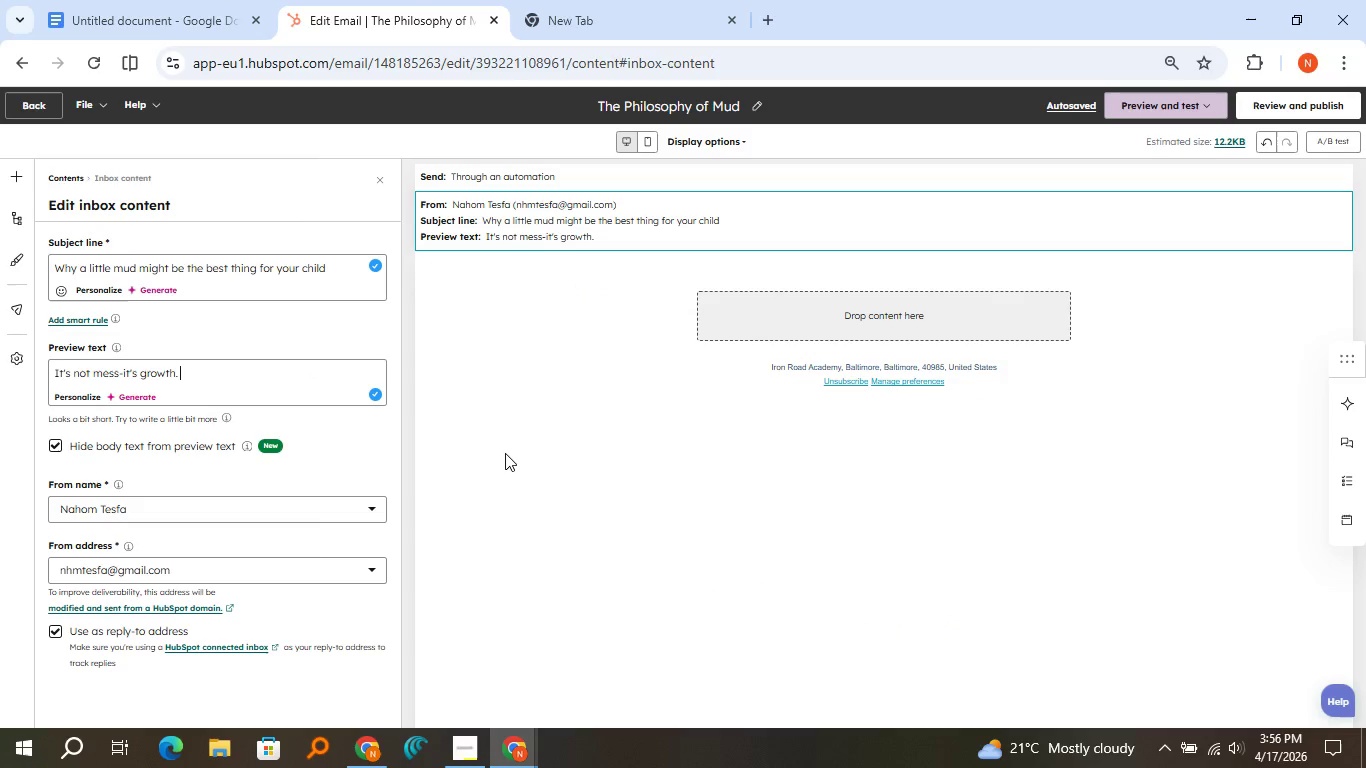 
left_click([505, 453])
 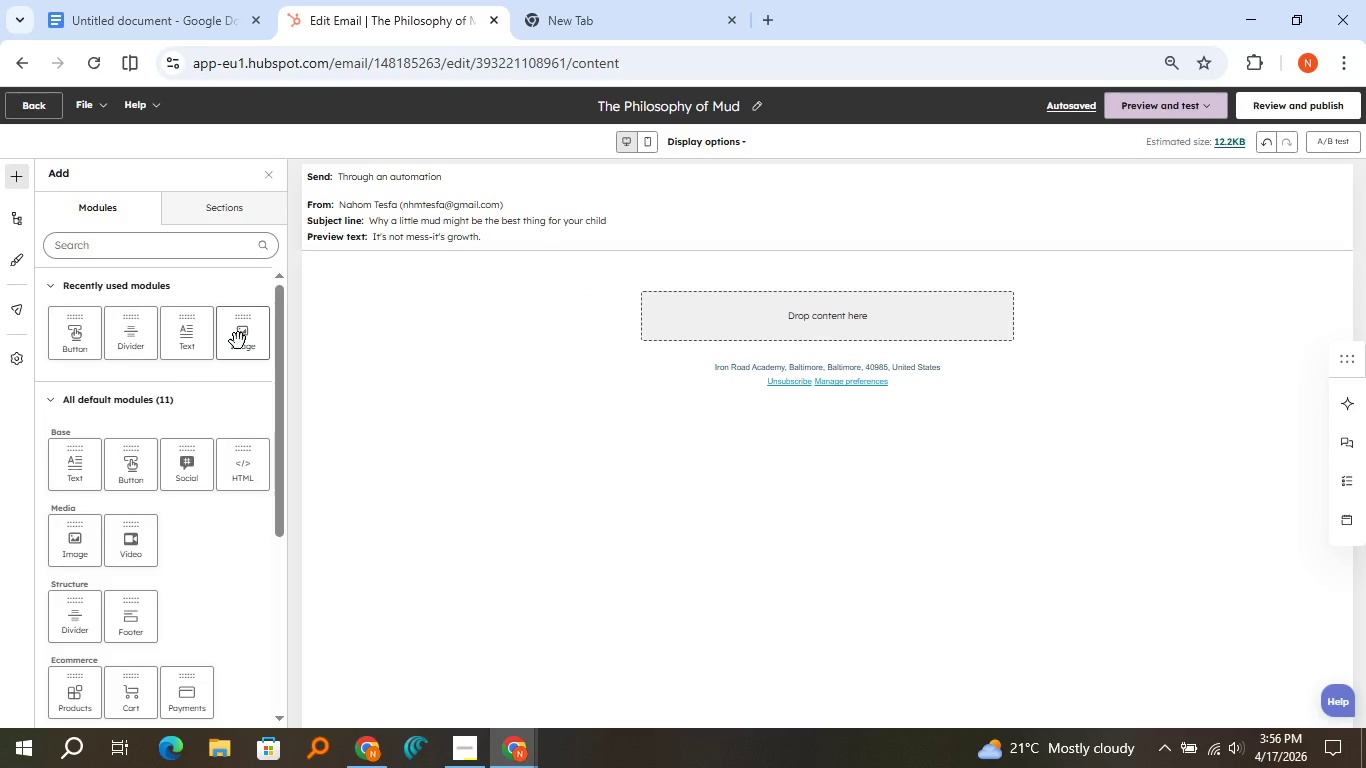 
left_click_drag(start_coordinate=[238, 341], to_coordinate=[704, 272])
 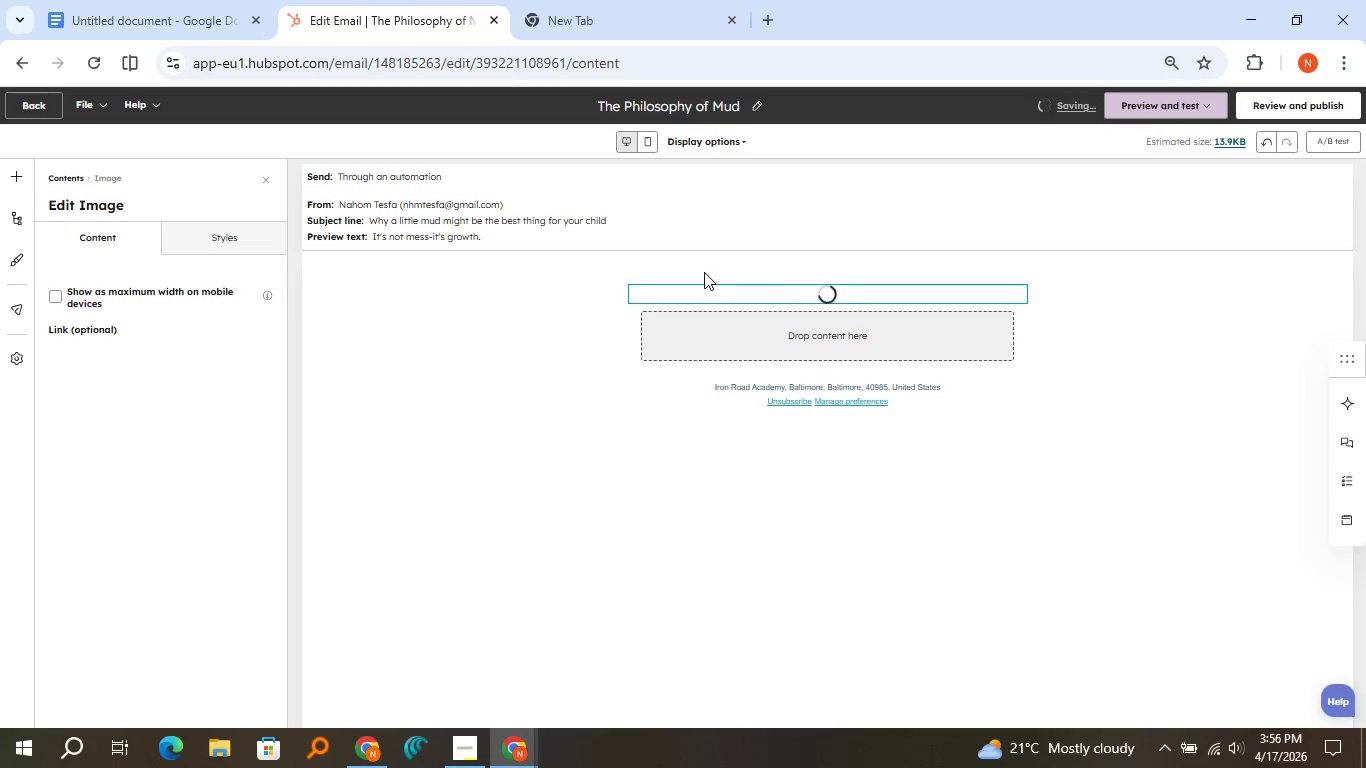 
left_click([643, 0])
 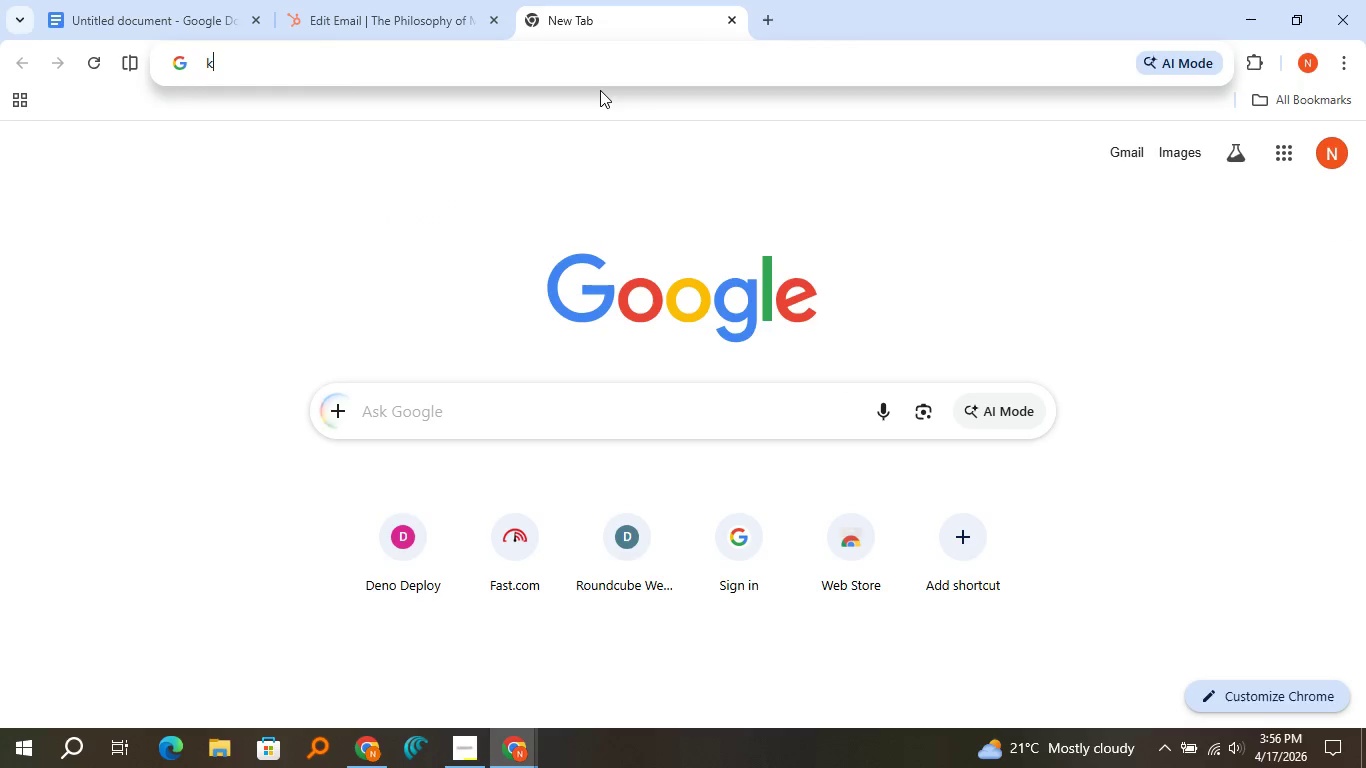 
type(kidspaly)
key(Backspace)
key(Backspace)
key(Backspace)
type(laying with mid )
key(Backspace)
key(Backspace)
key(Backspace)
type(ud im)
 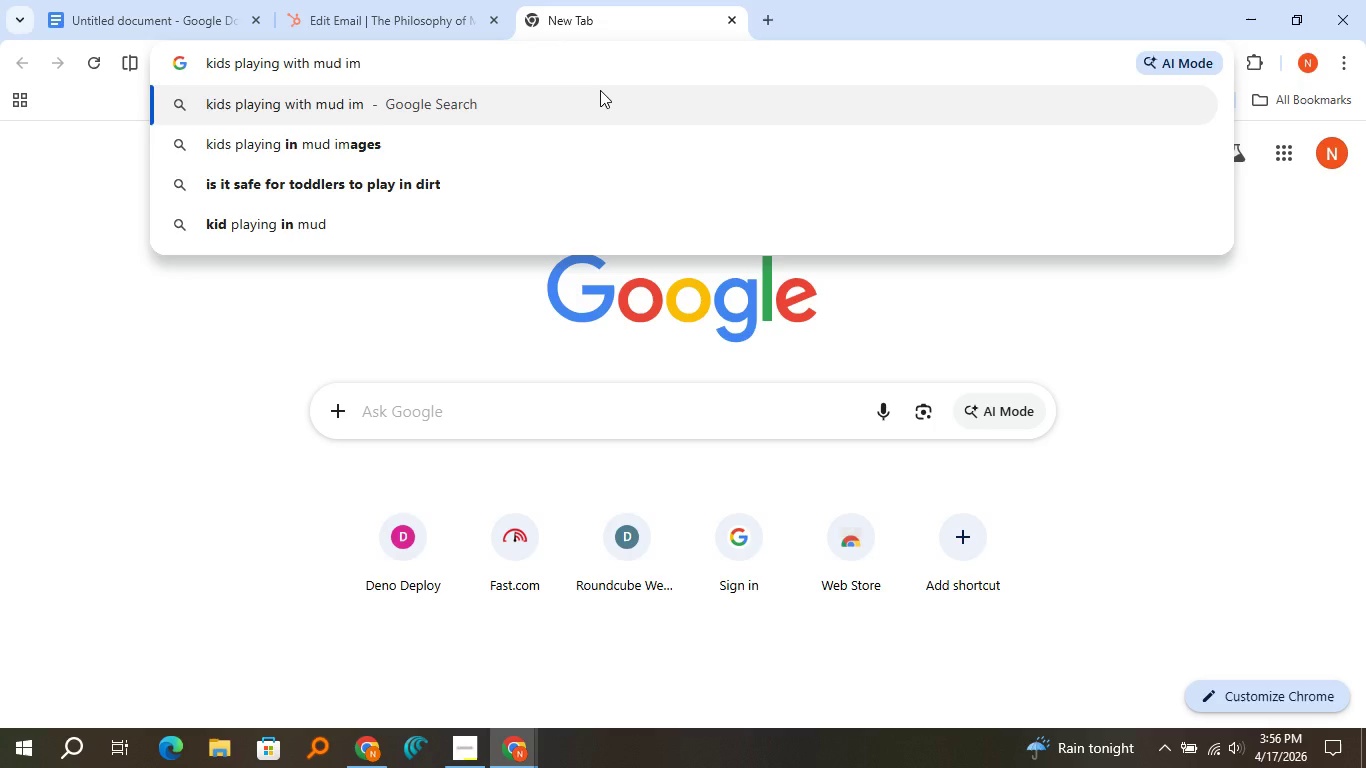 
type(ge free)
 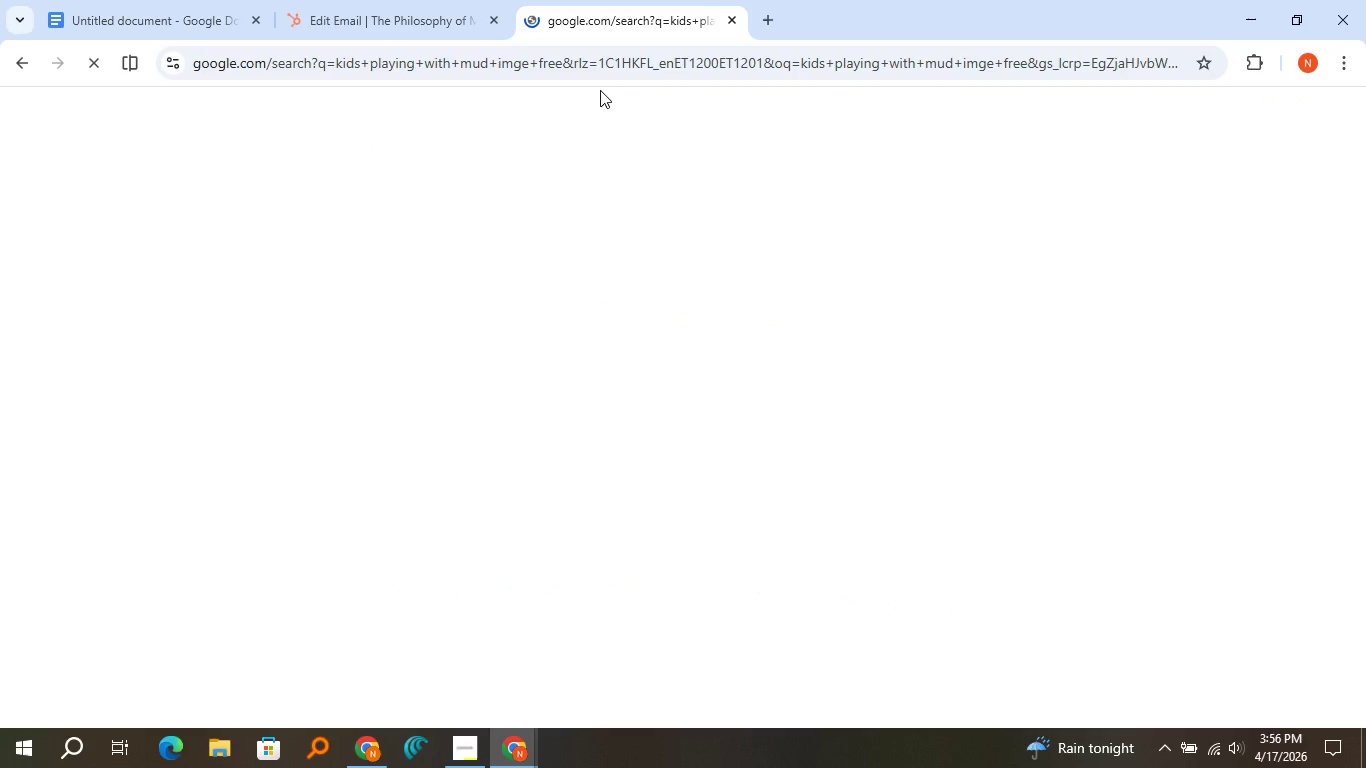 
key(Enter)
 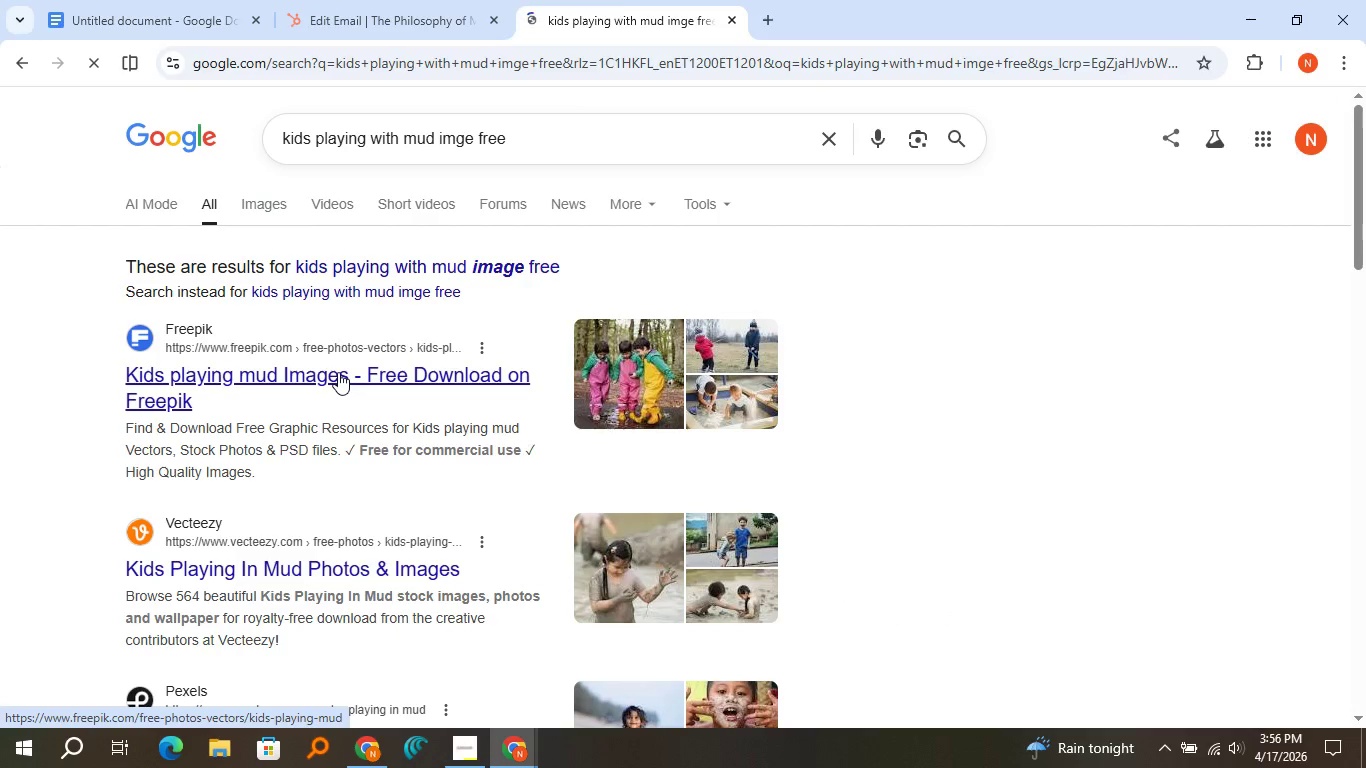 
left_click([338, 372])
 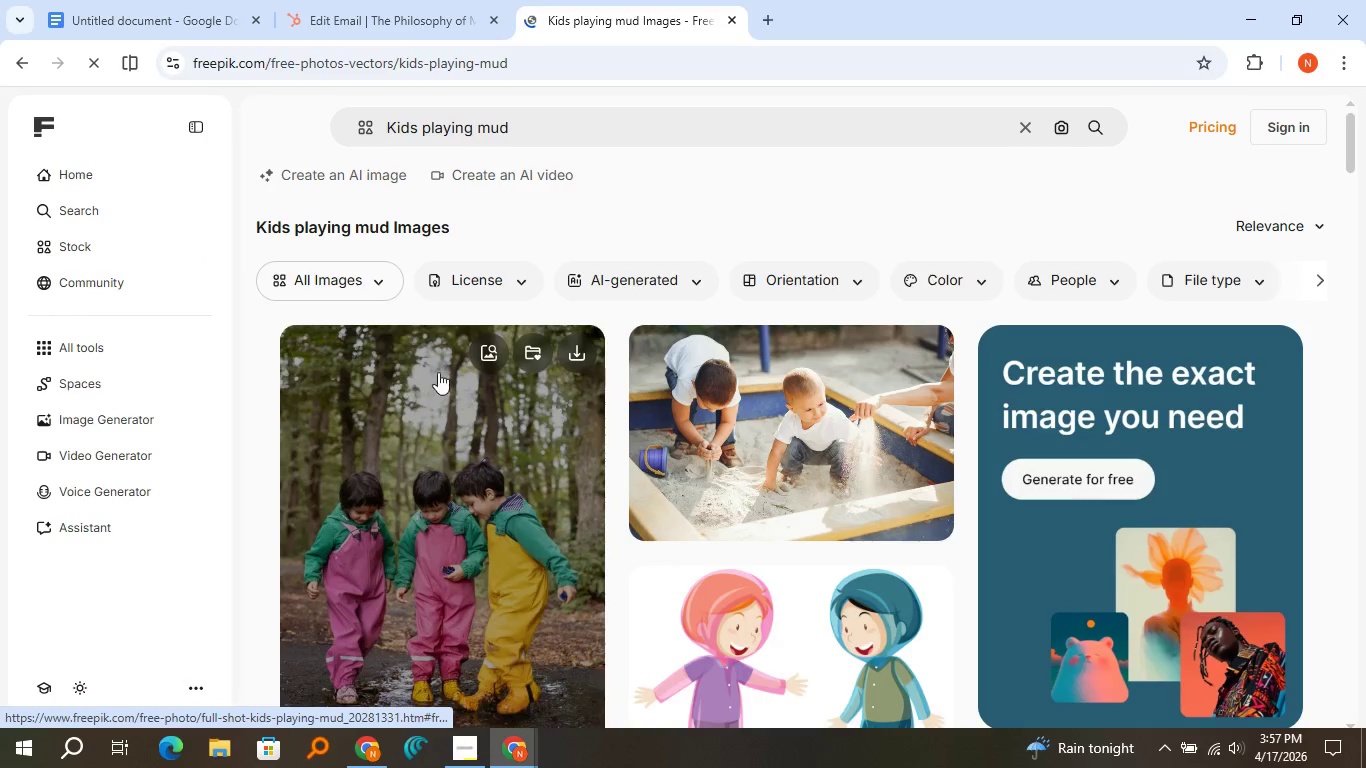 
scroll: coordinate [726, 378], scroll_direction: down, amount: 8.0
 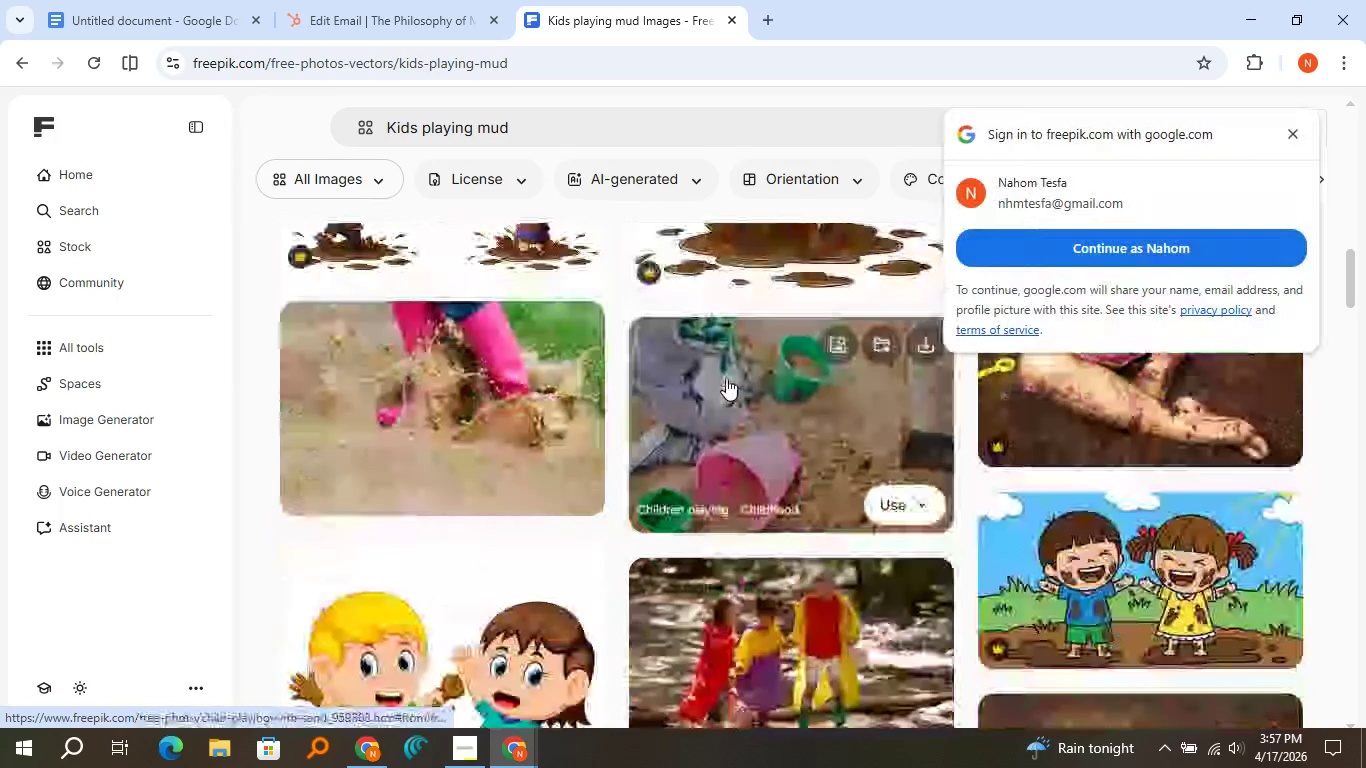 
scroll: coordinate [726, 378], scroll_direction: up, amount: 1.0
 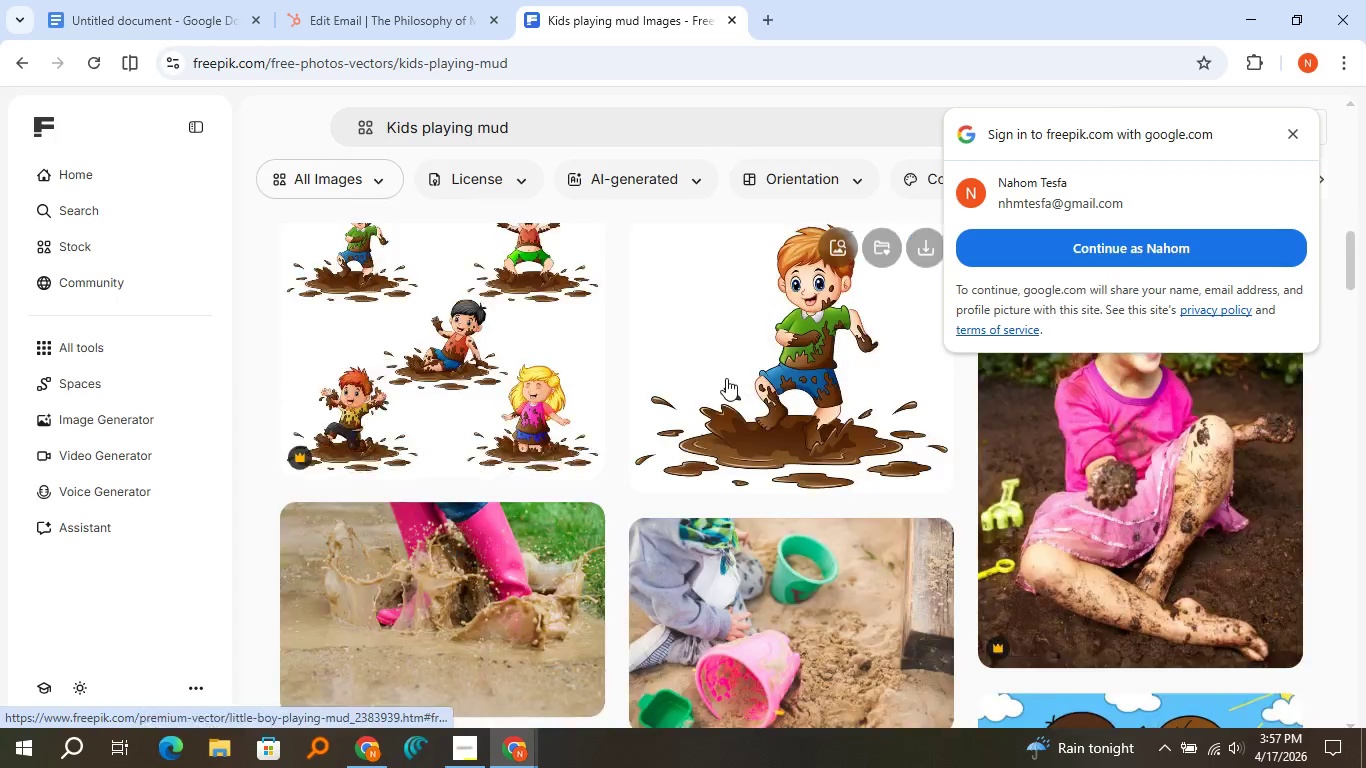 
scroll: coordinate [726, 378], scroll_direction: down, amount: 7.0
 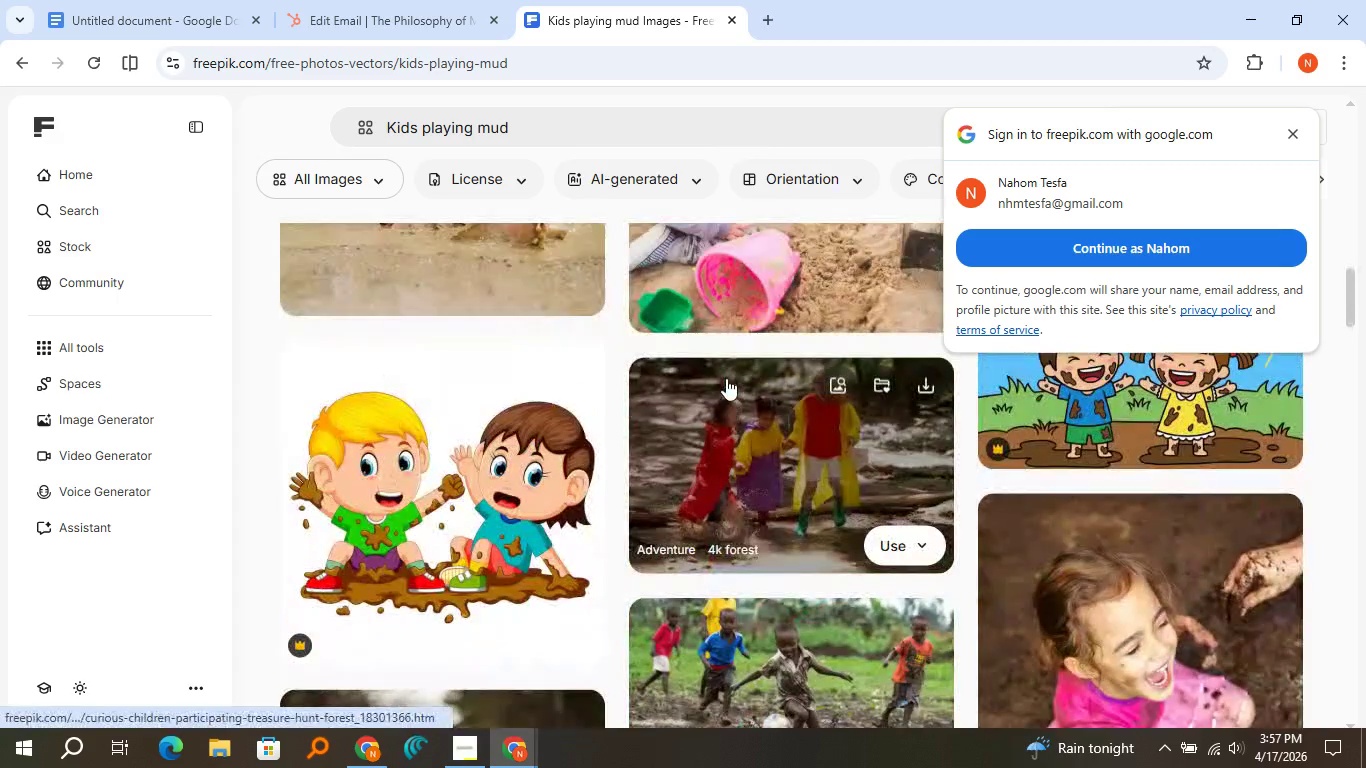 
scroll: coordinate [726, 378], scroll_direction: up, amount: 1.0
 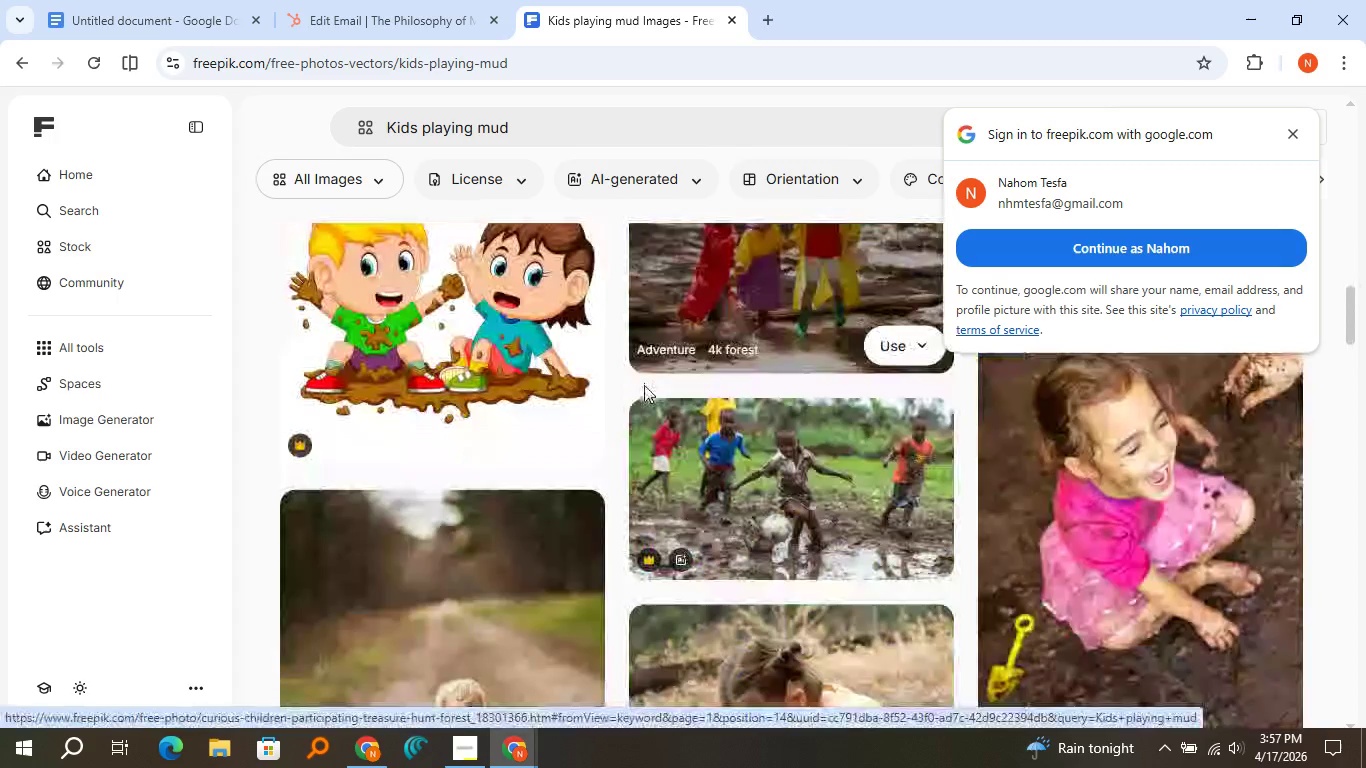 
scroll: coordinate [631, 401], scroll_direction: down, amount: 5.0
 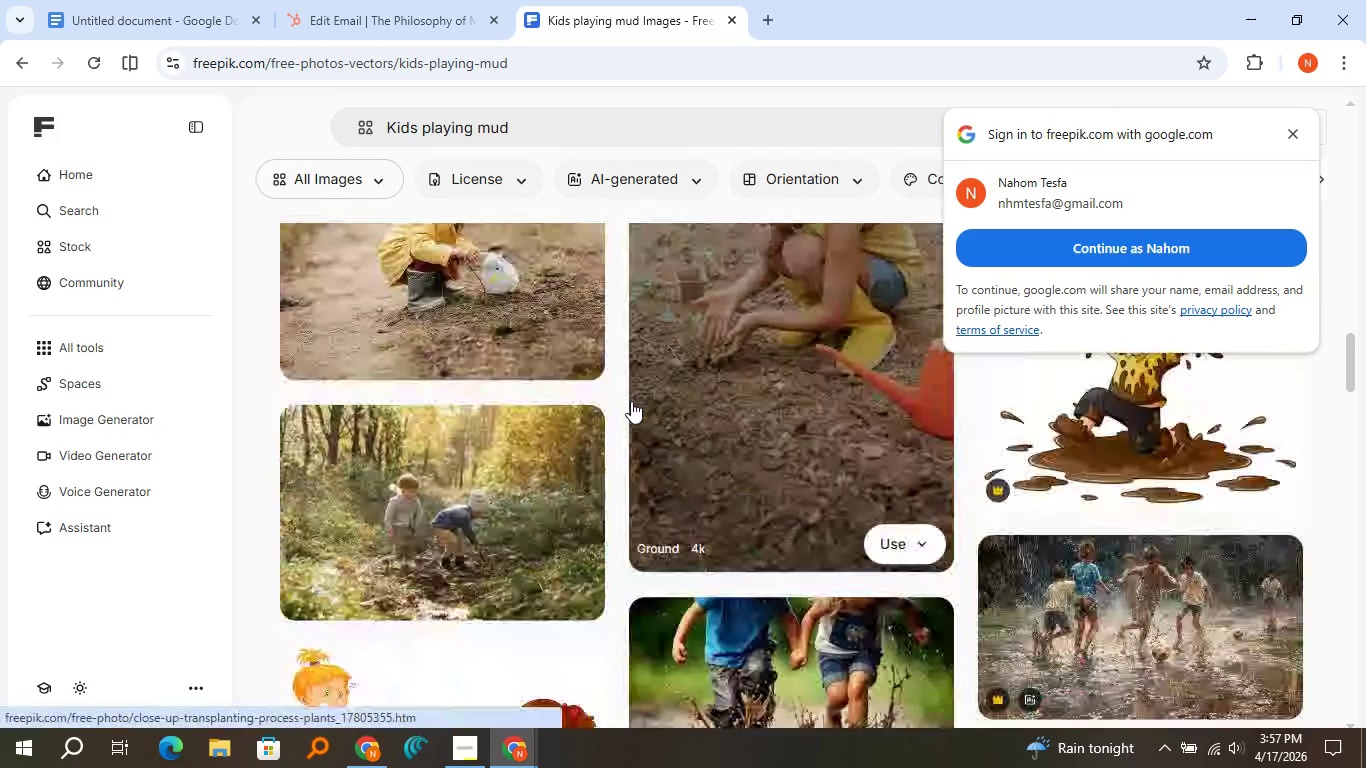 
scroll: coordinate [631, 401], scroll_direction: up, amount: 1.0
 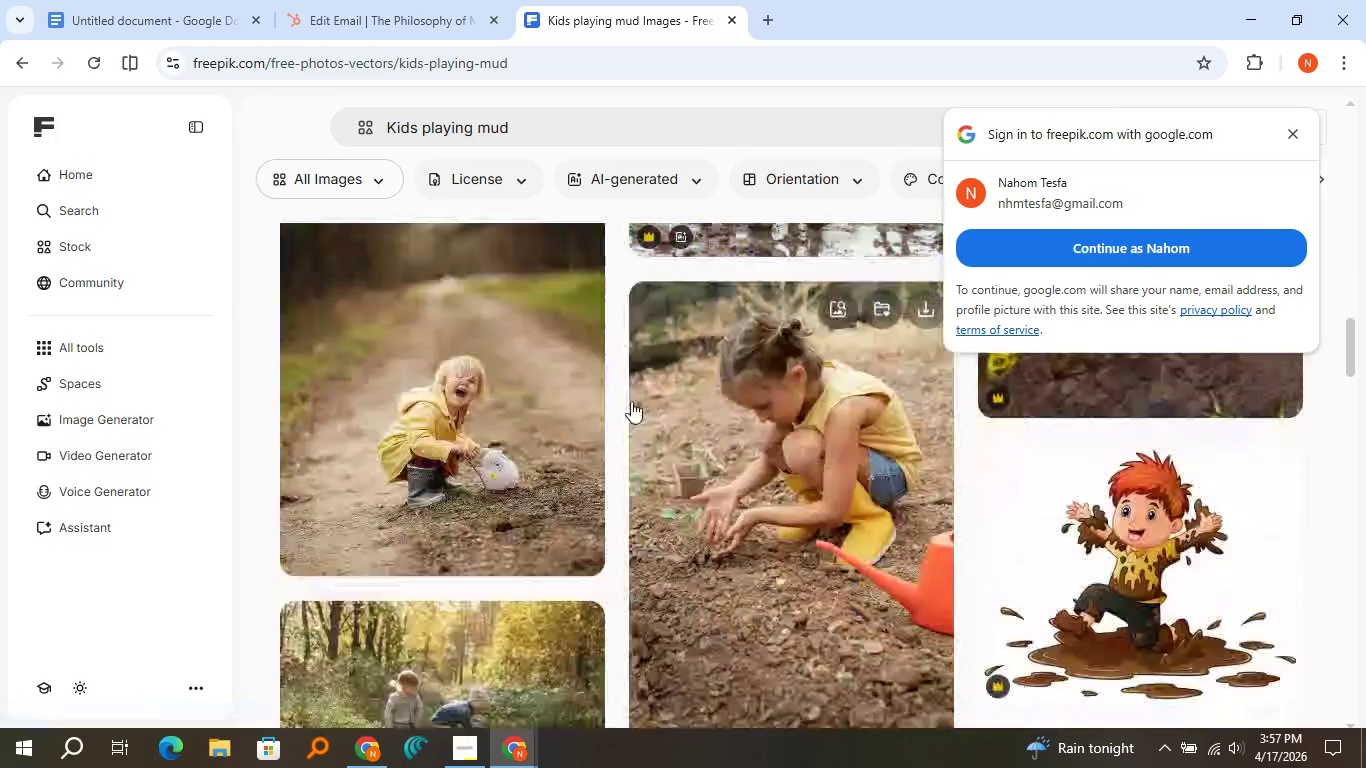 
scroll: coordinate [631, 401], scroll_direction: down, amount: 9.0
 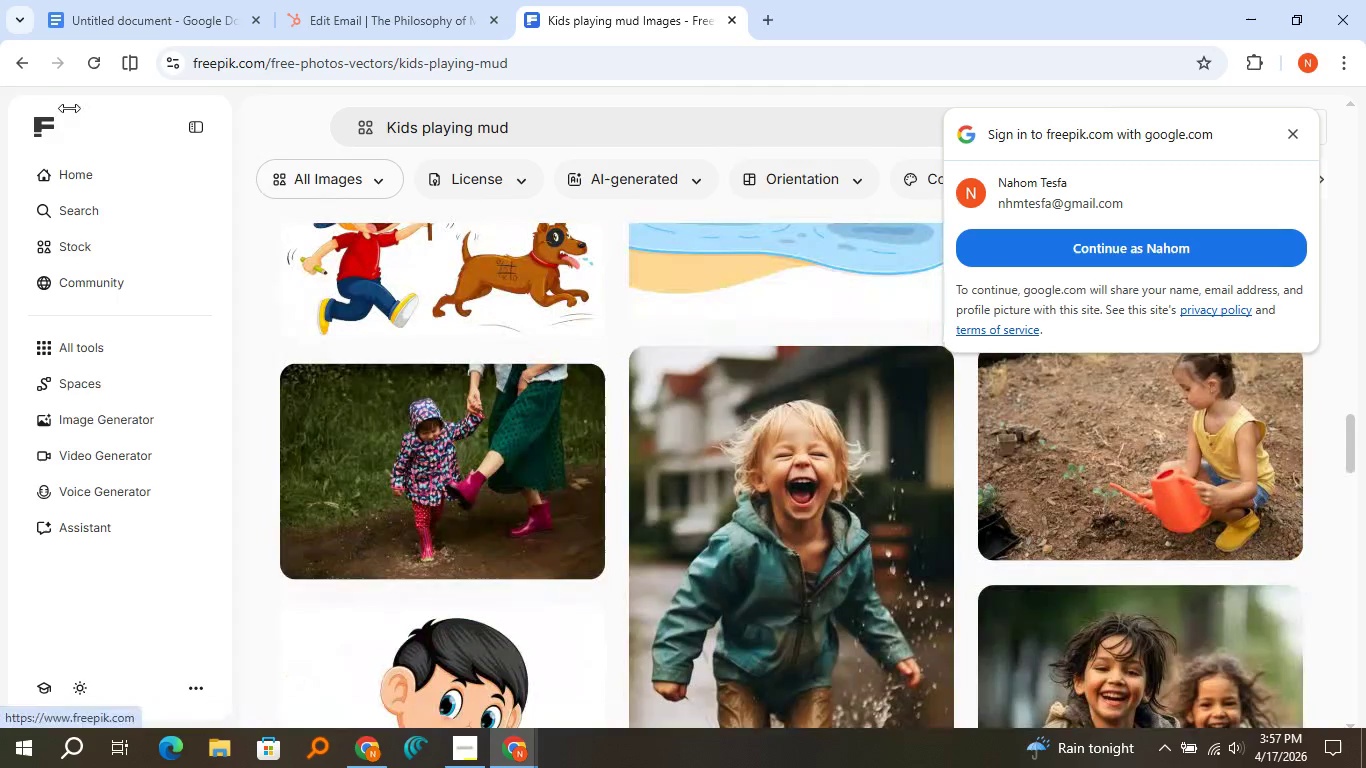 
left_click([17, 70])
 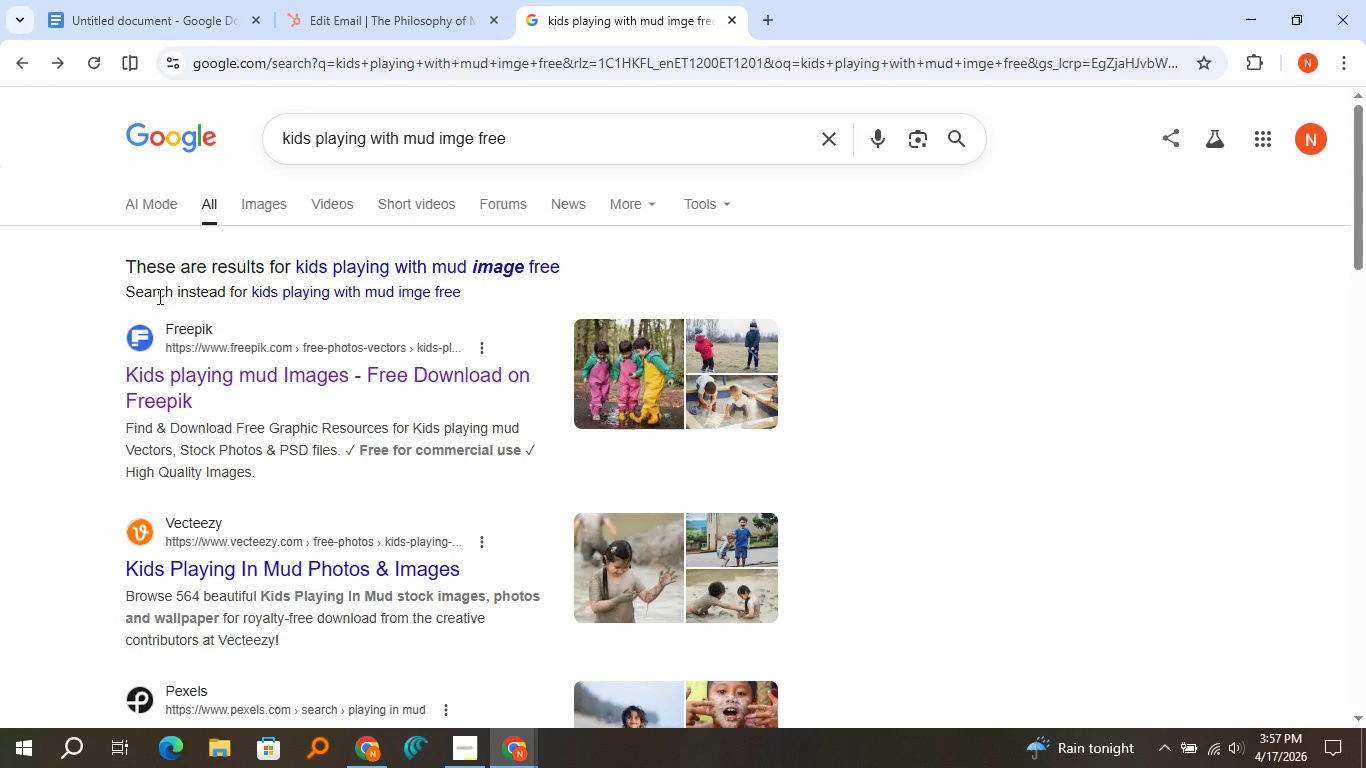 
scroll: coordinate [158, 296], scroll_direction: down, amount: 6.0
 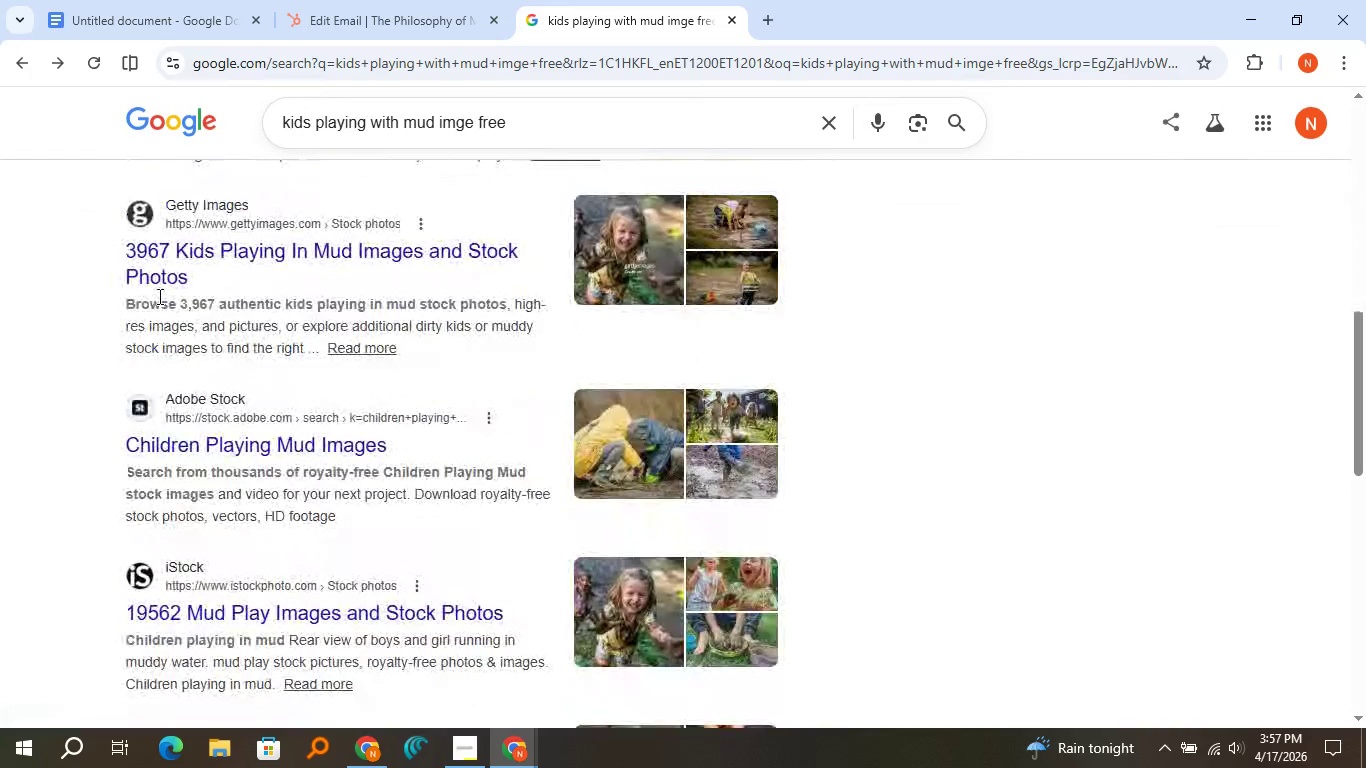 
scroll: coordinate [180, 302], scroll_direction: up, amount: 11.0
 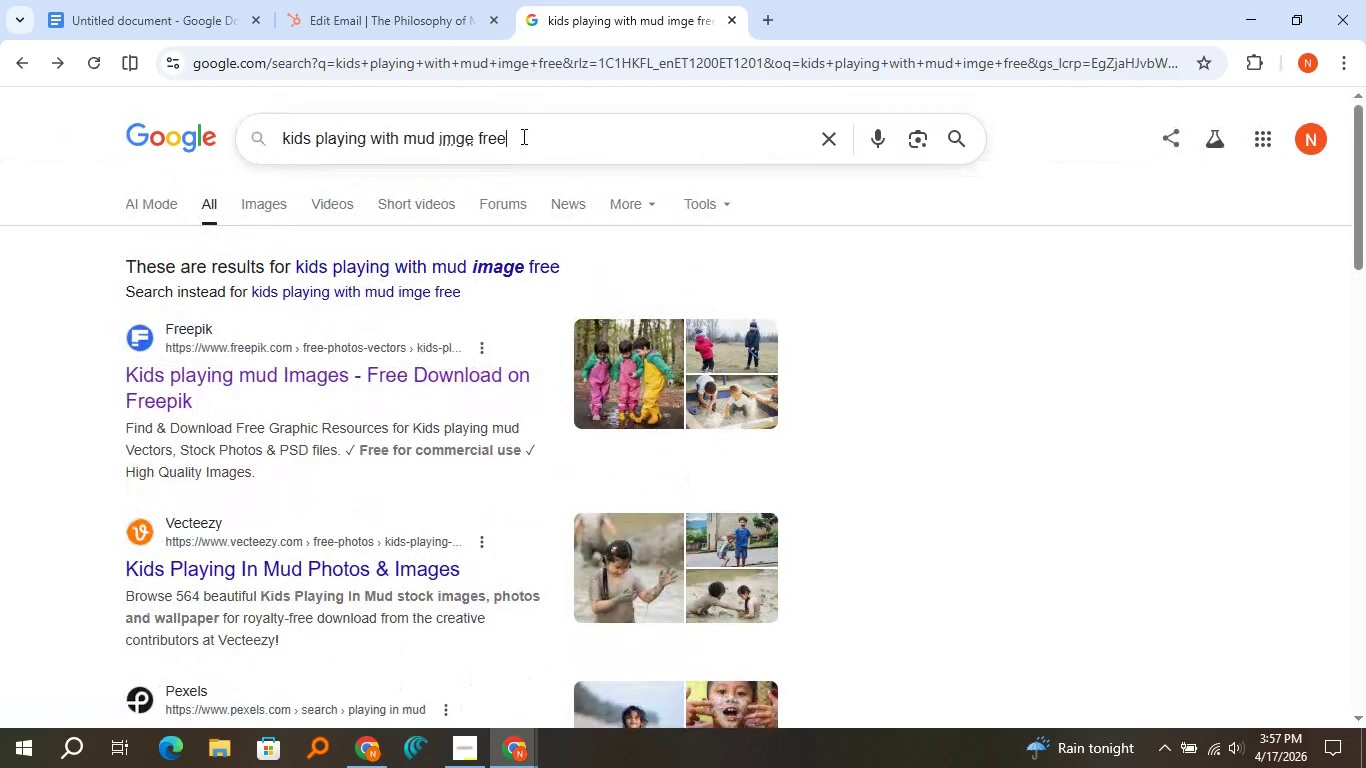 
left_click([522, 136])
 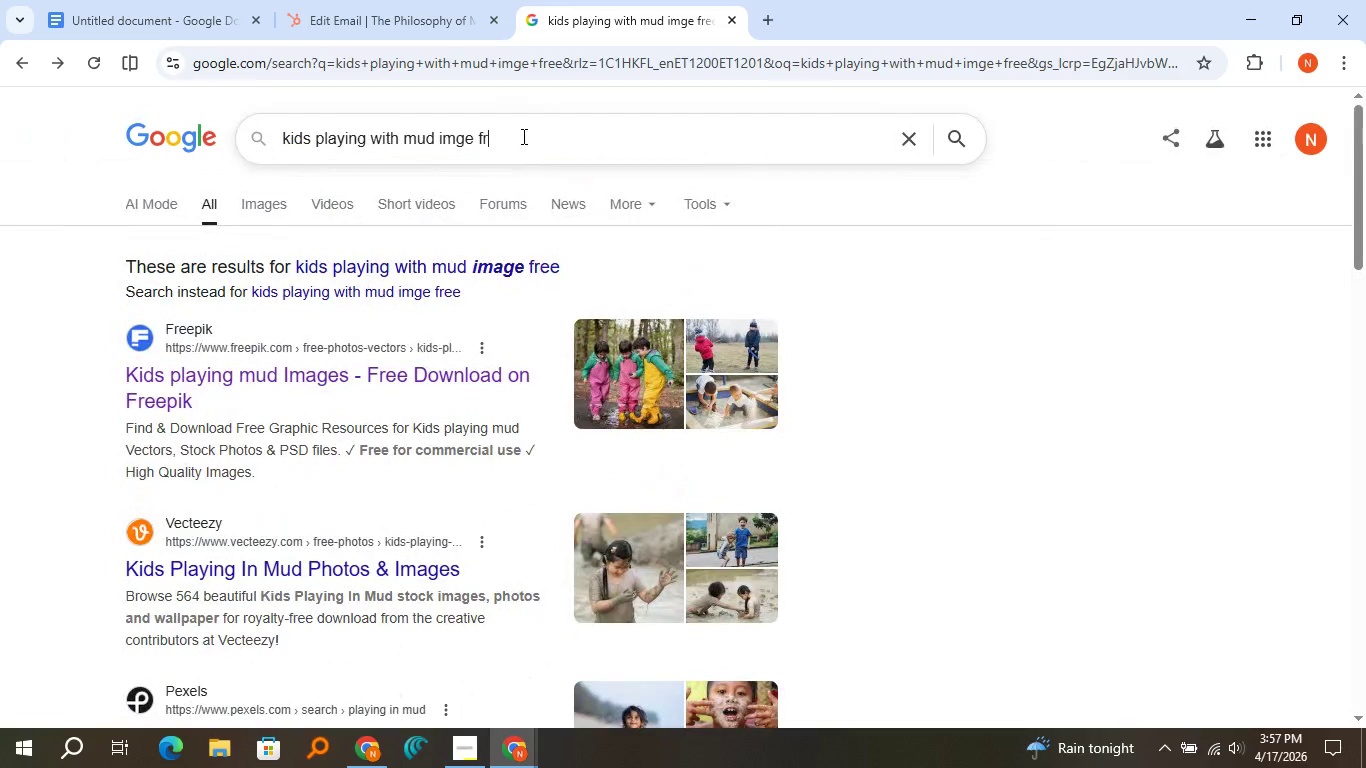 
key(Backspace)
key(Backspace)
key(Backspace)
key(Backspace)
key(Backspace)
key(Backspace)
type(age)
key(Backspace)
key(Backspace)
key(Backspace)
type(ge)
key(Backspace)
key(Backspace)
type(a)
key(Backspace)
key(Backspace)
type(ages)
 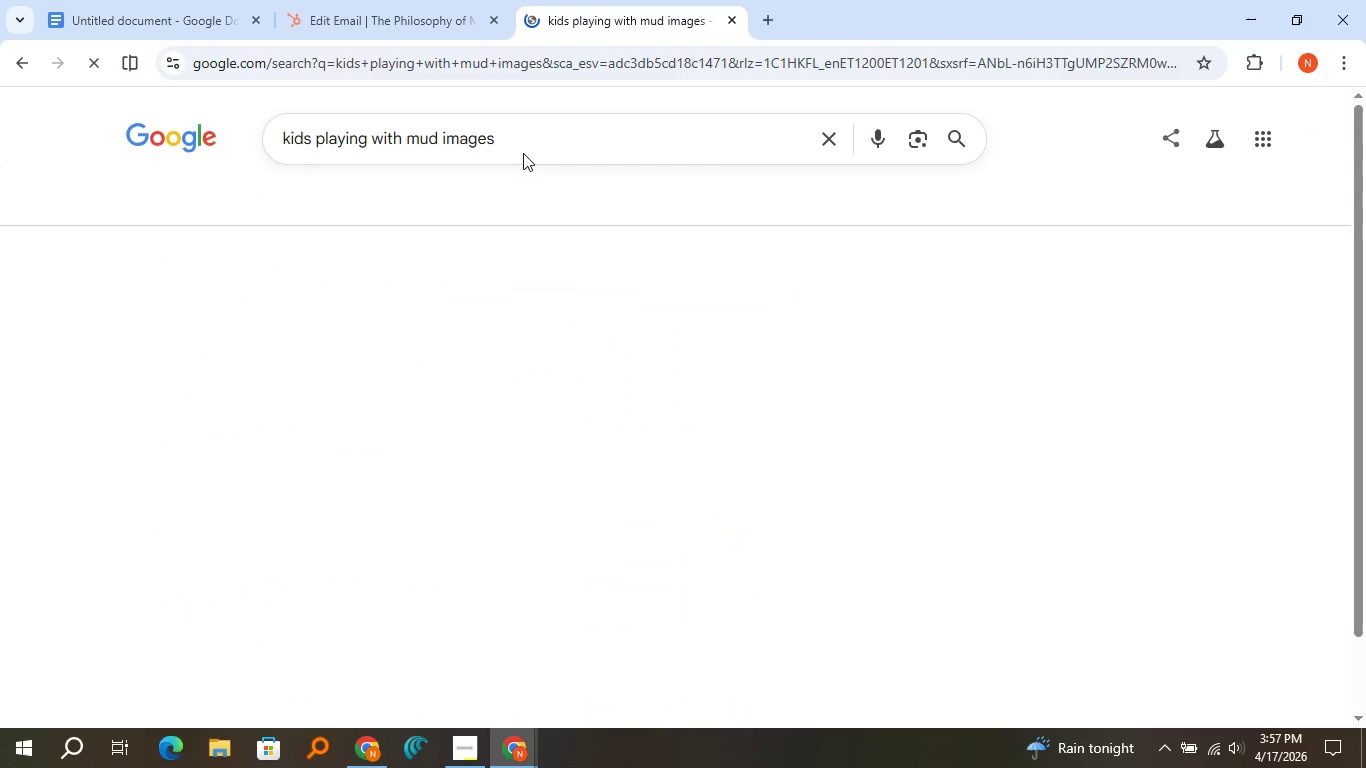 
key(Enter)
 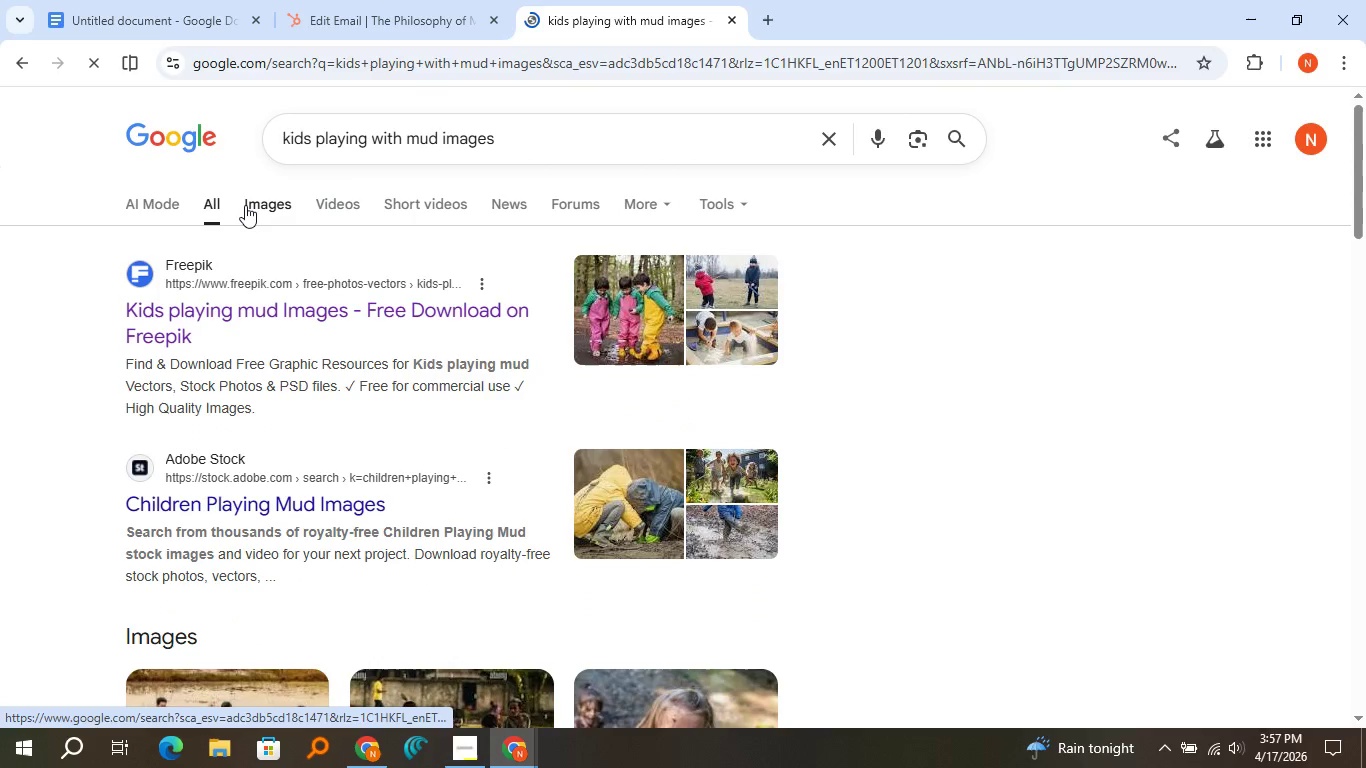 
left_click([245, 205])
 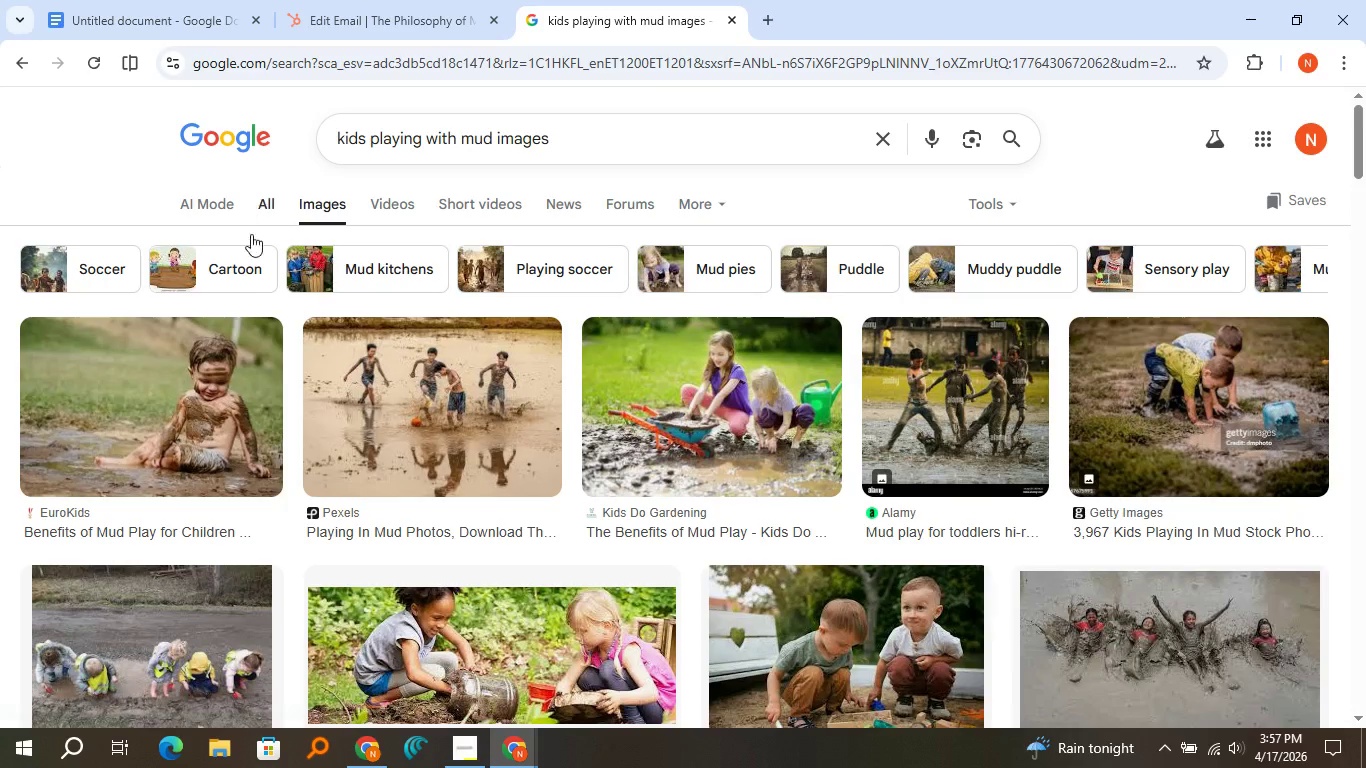 
scroll: coordinate [264, 269], scroll_direction: down, amount: 6.0
 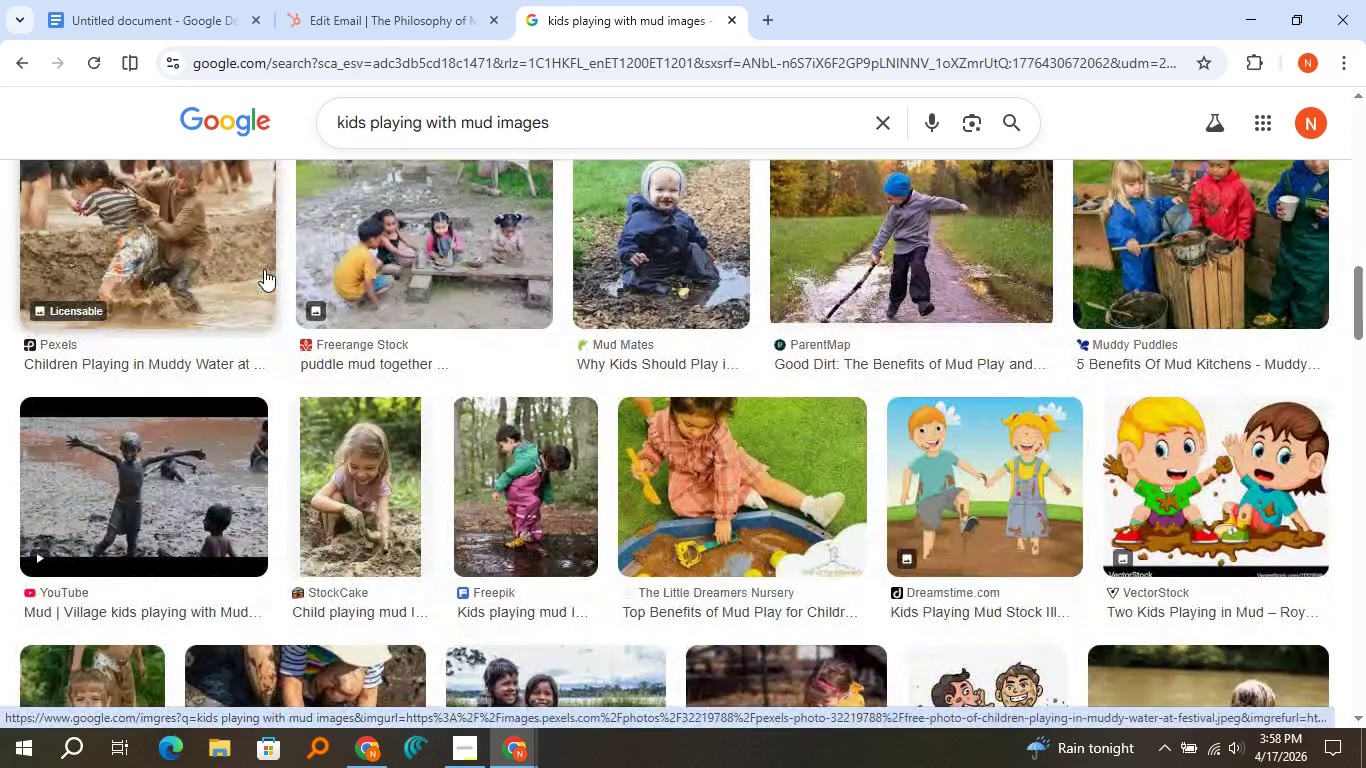 
wait(8.58)
 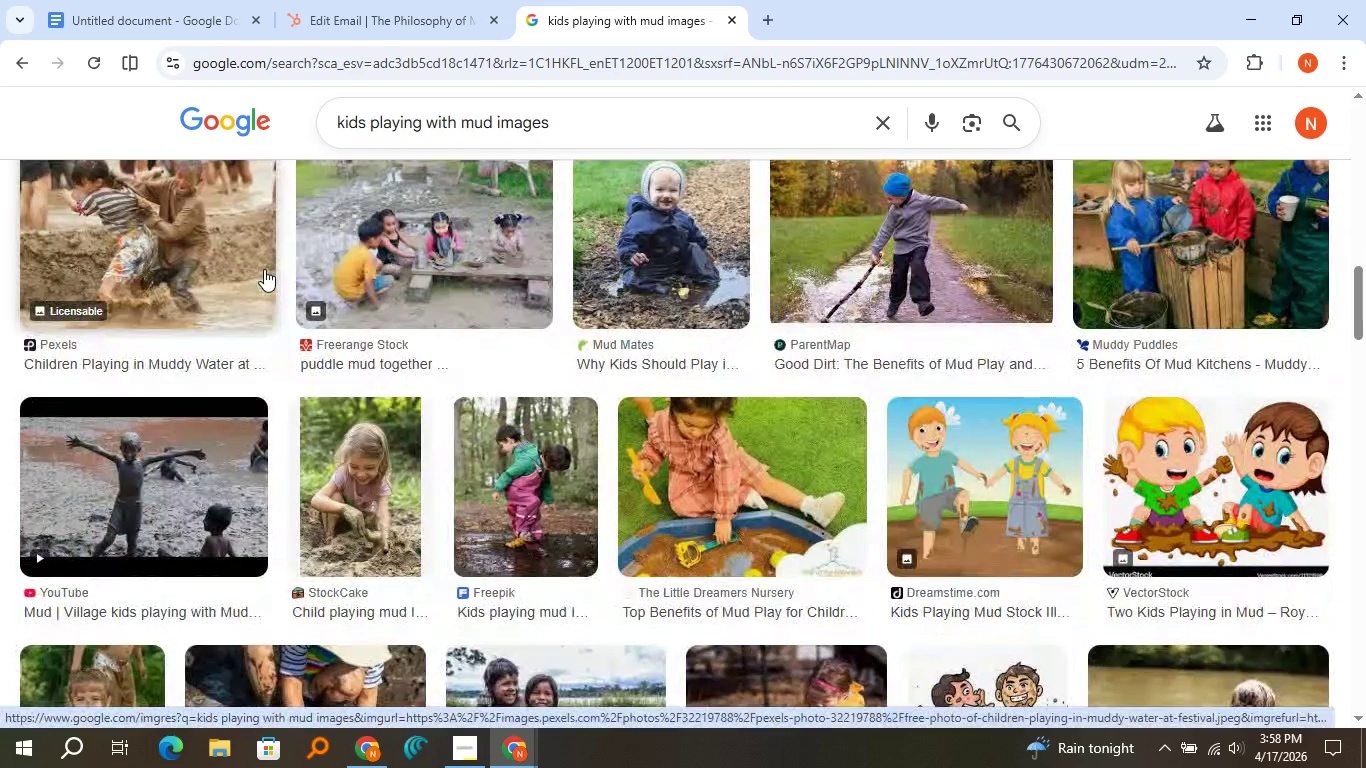 
scroll: coordinate [264, 269], scroll_direction: up, amount: 1.0
 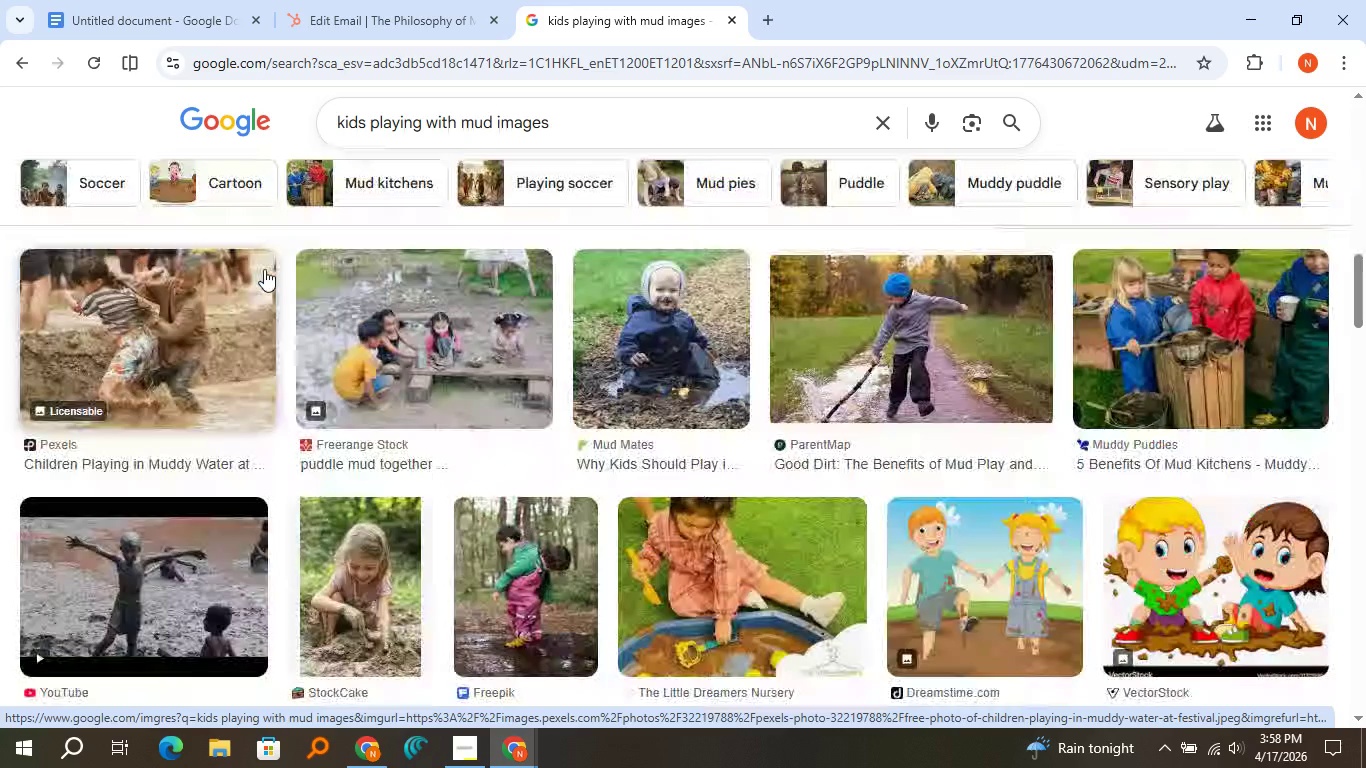 
wait(5.27)
 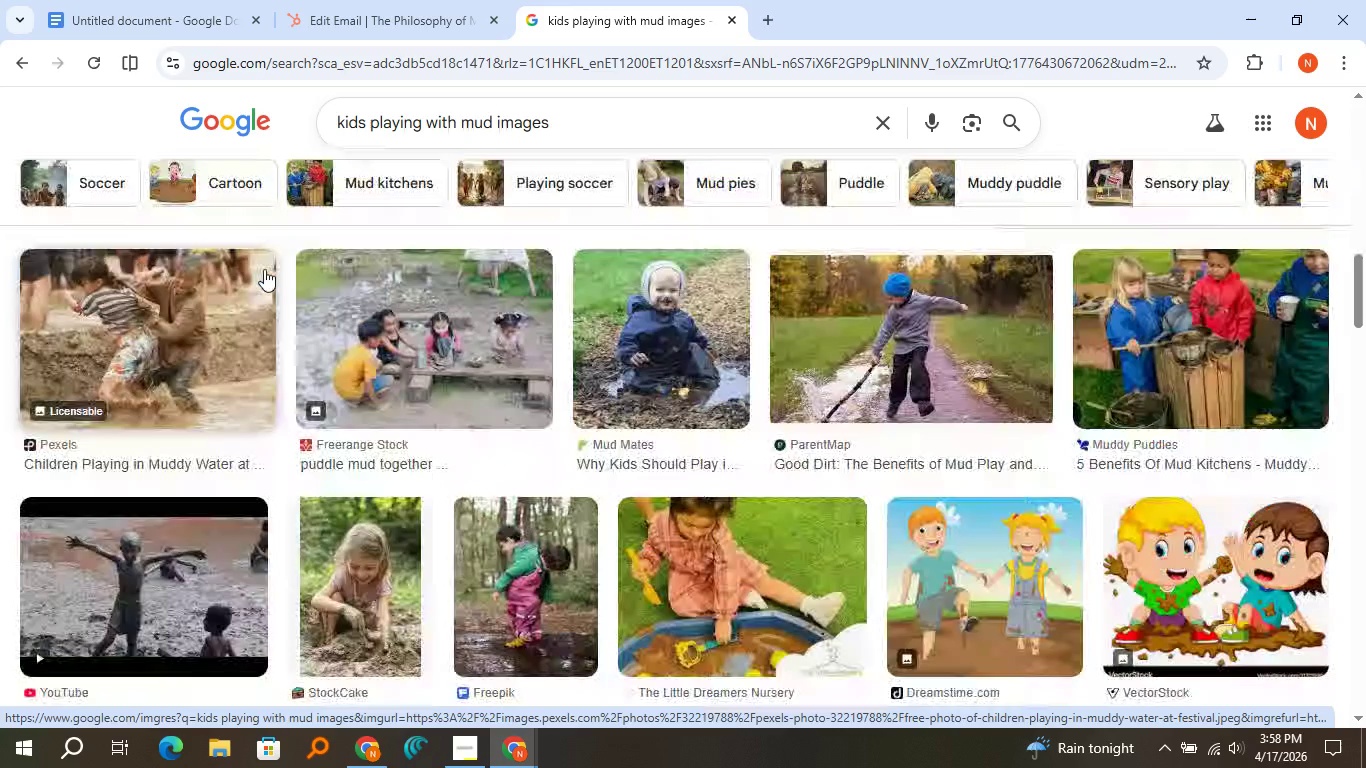 
scroll: coordinate [360, 412], scroll_direction: up, amount: 3.0
 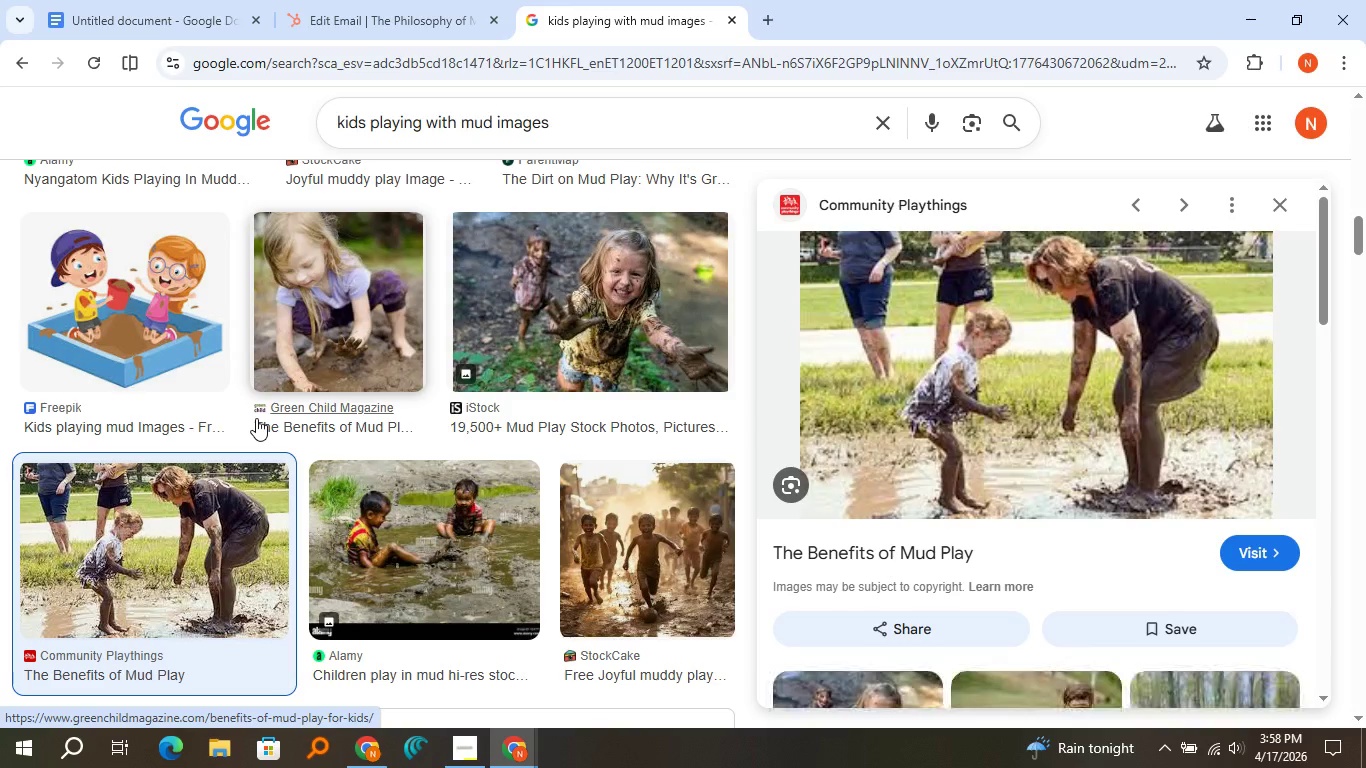 
wait(7.09)
 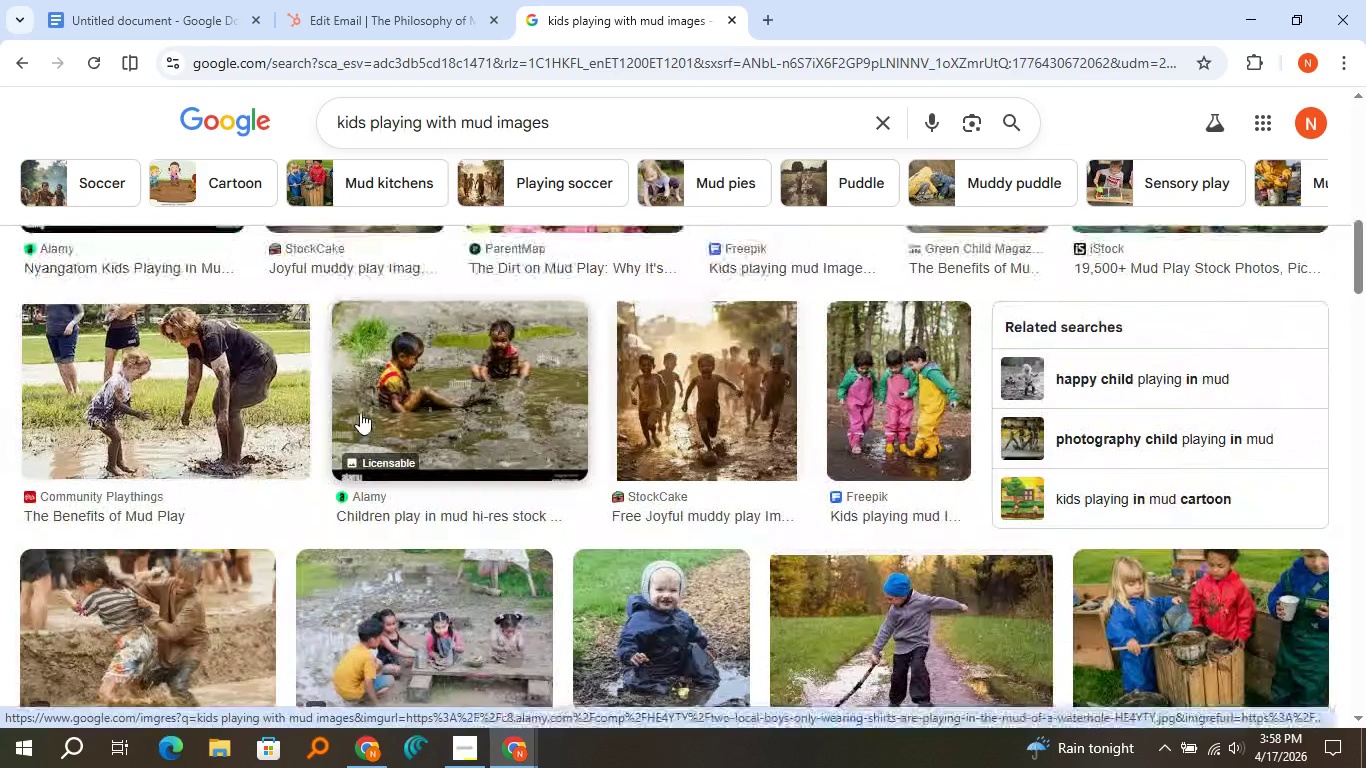 
scroll: coordinate [256, 418], scroll_direction: up, amount: 4.0
 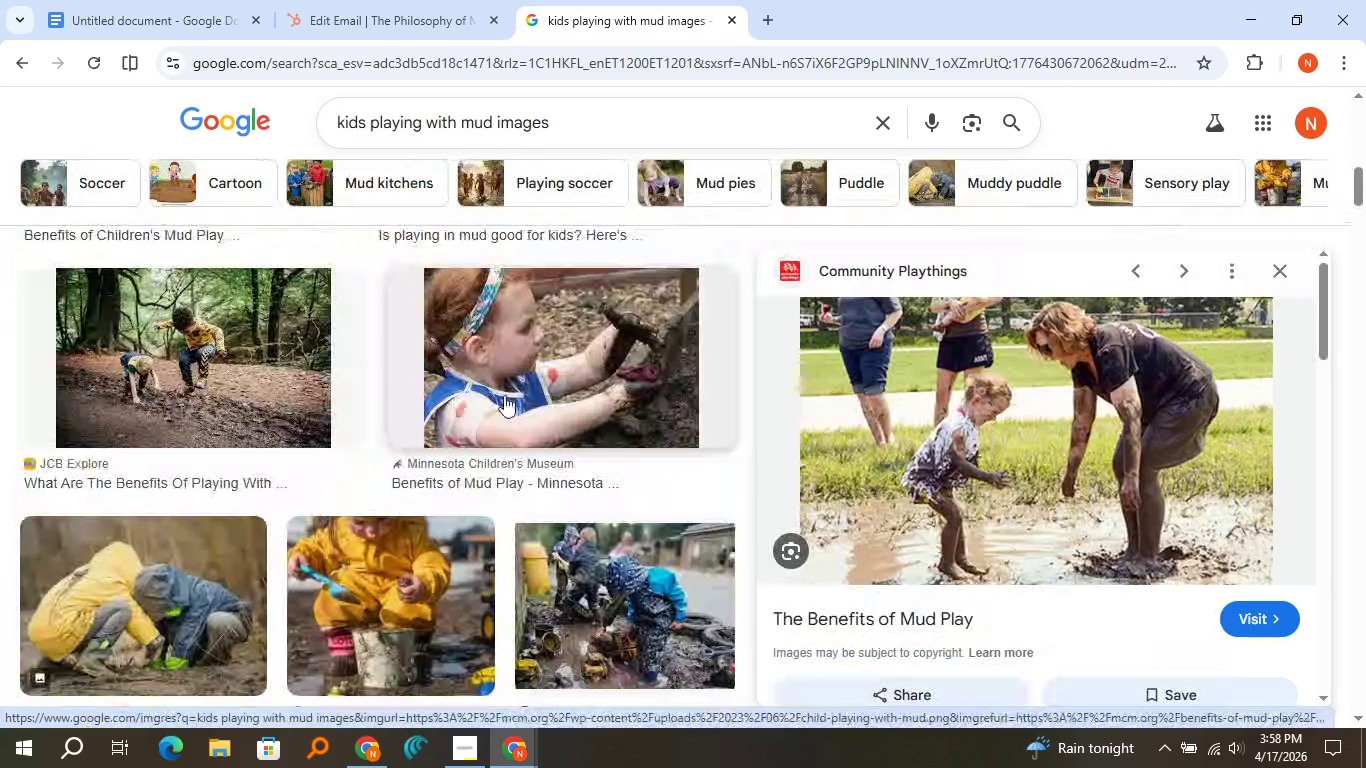 
left_click([950, 464])
 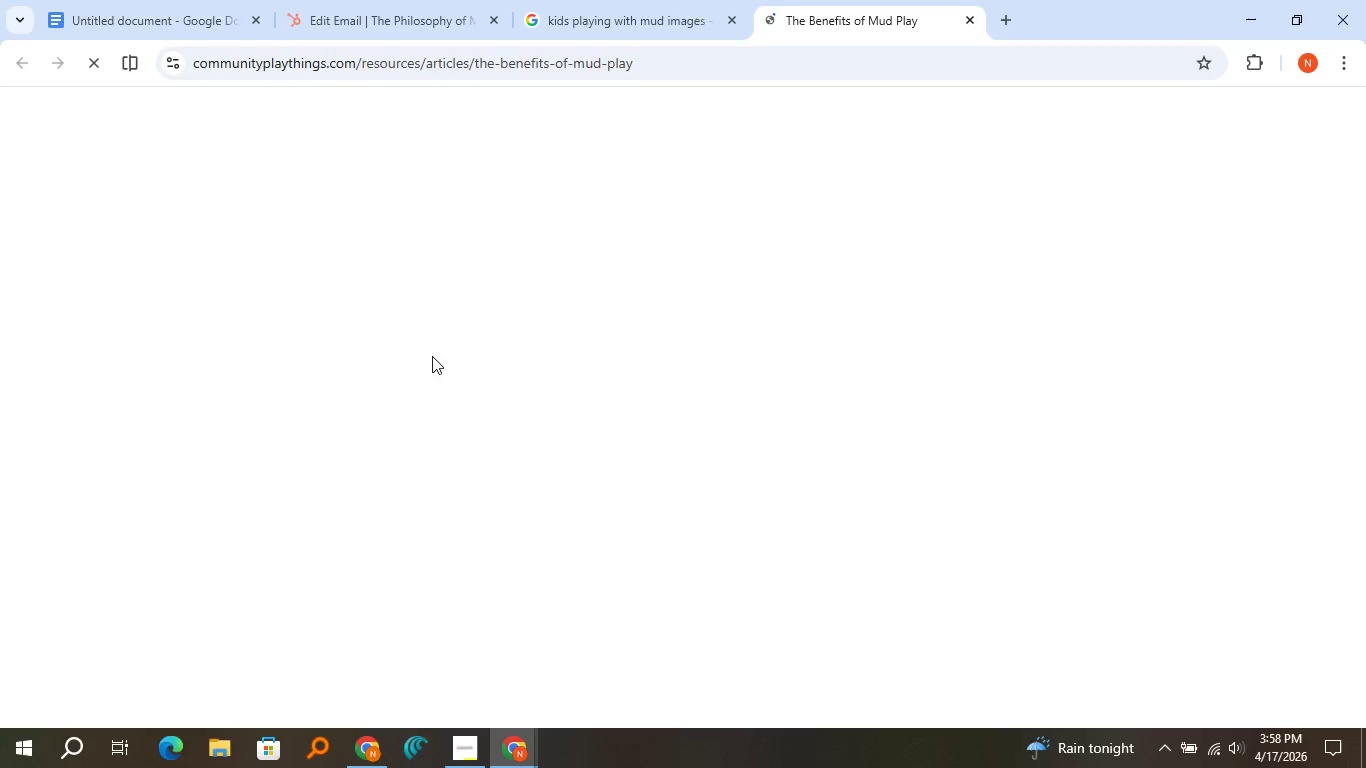 
mouse_move([356, 320])
 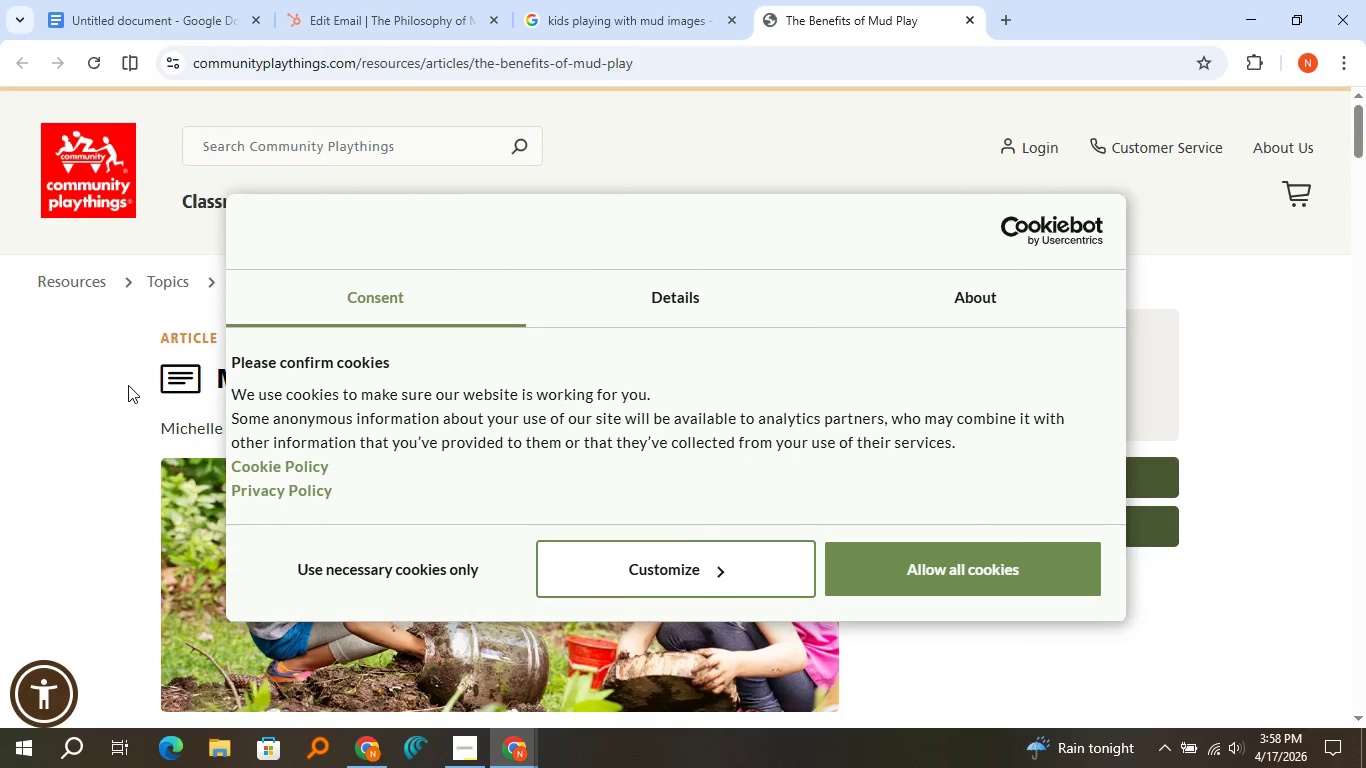 
left_click([128, 385])
 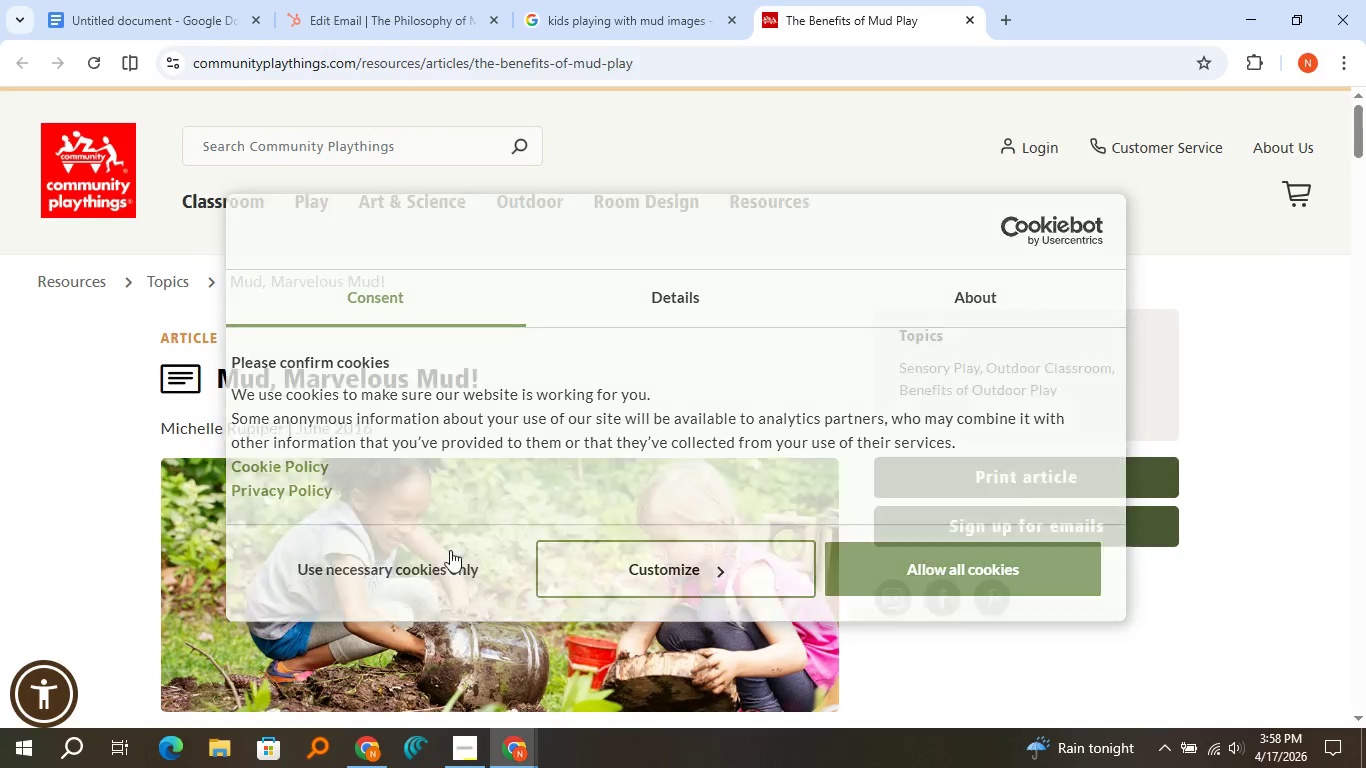 
left_click([450, 550])
 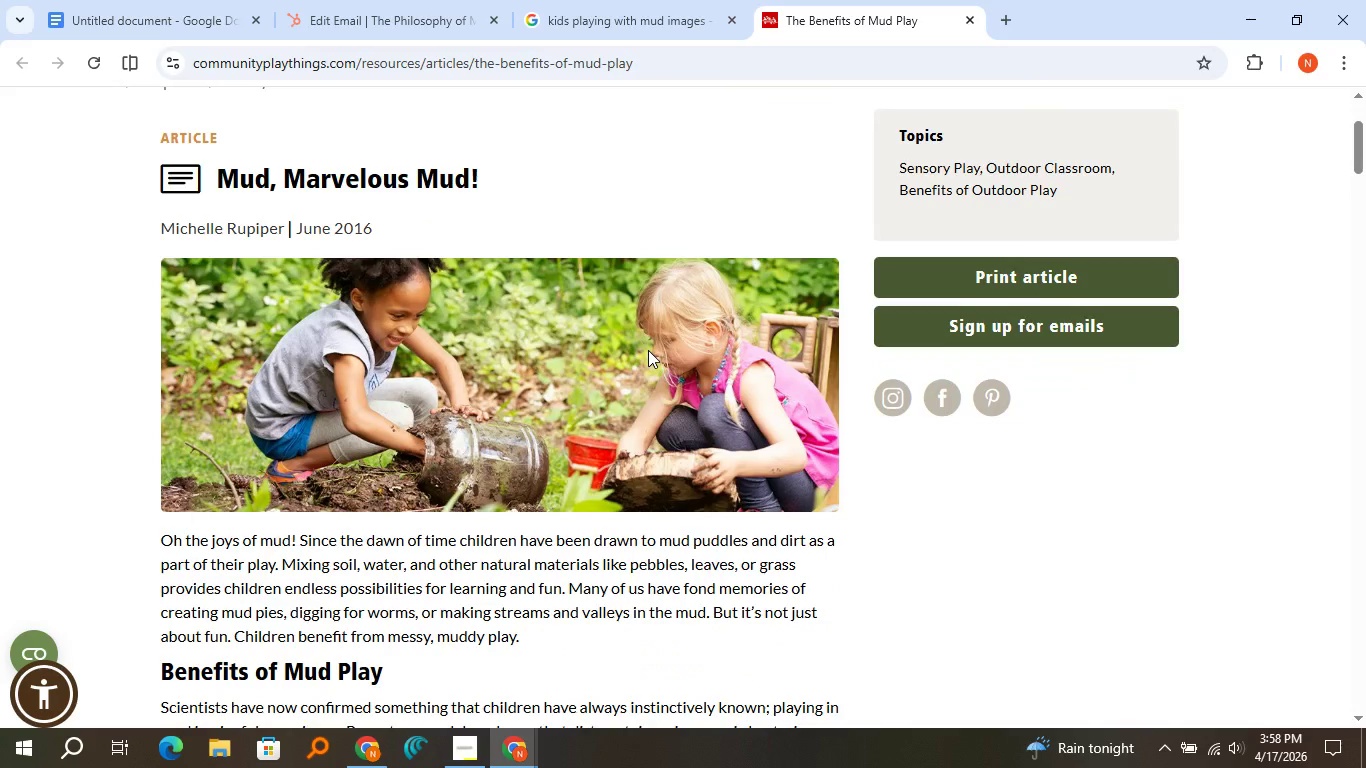 
scroll: coordinate [648, 350], scroll_direction: down, amount: 2.0
 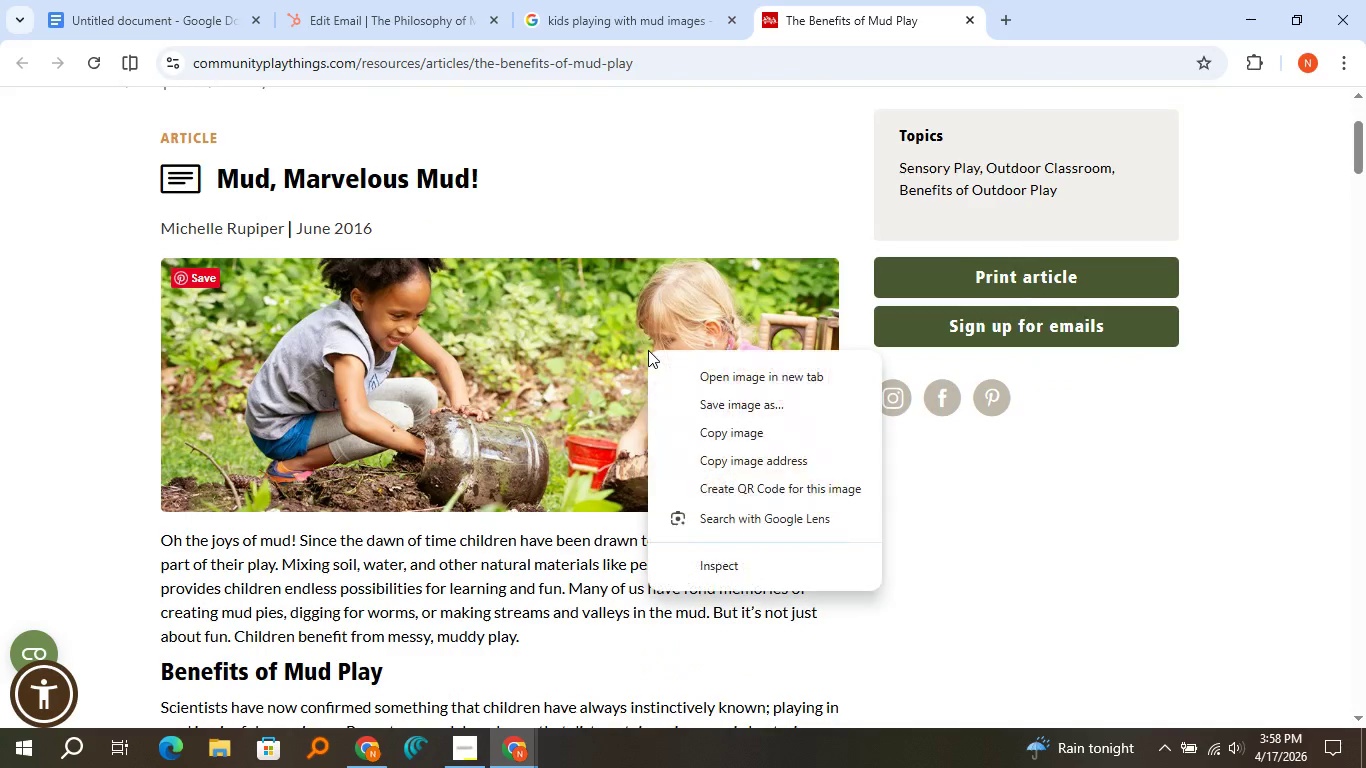 
right_click([648, 350])
 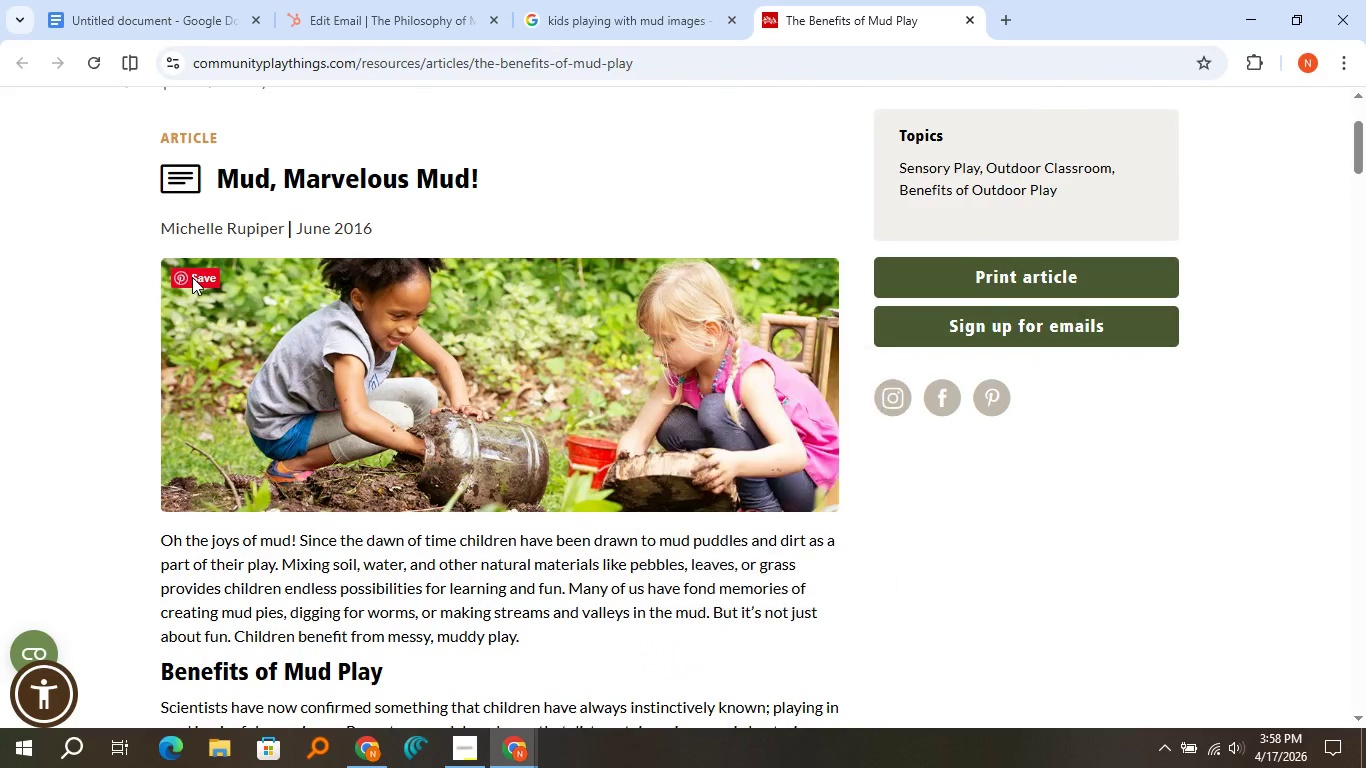 
left_click([192, 277])
 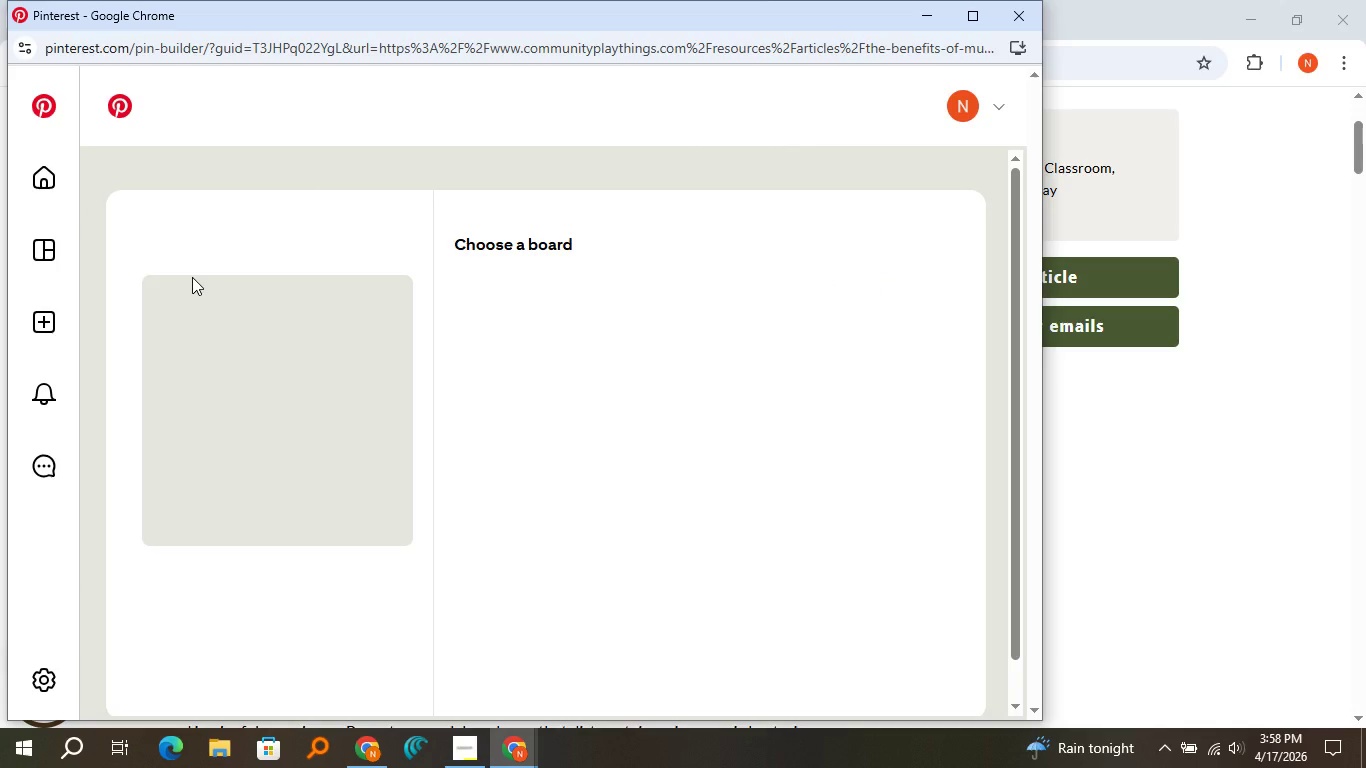 
wait(10.83)
 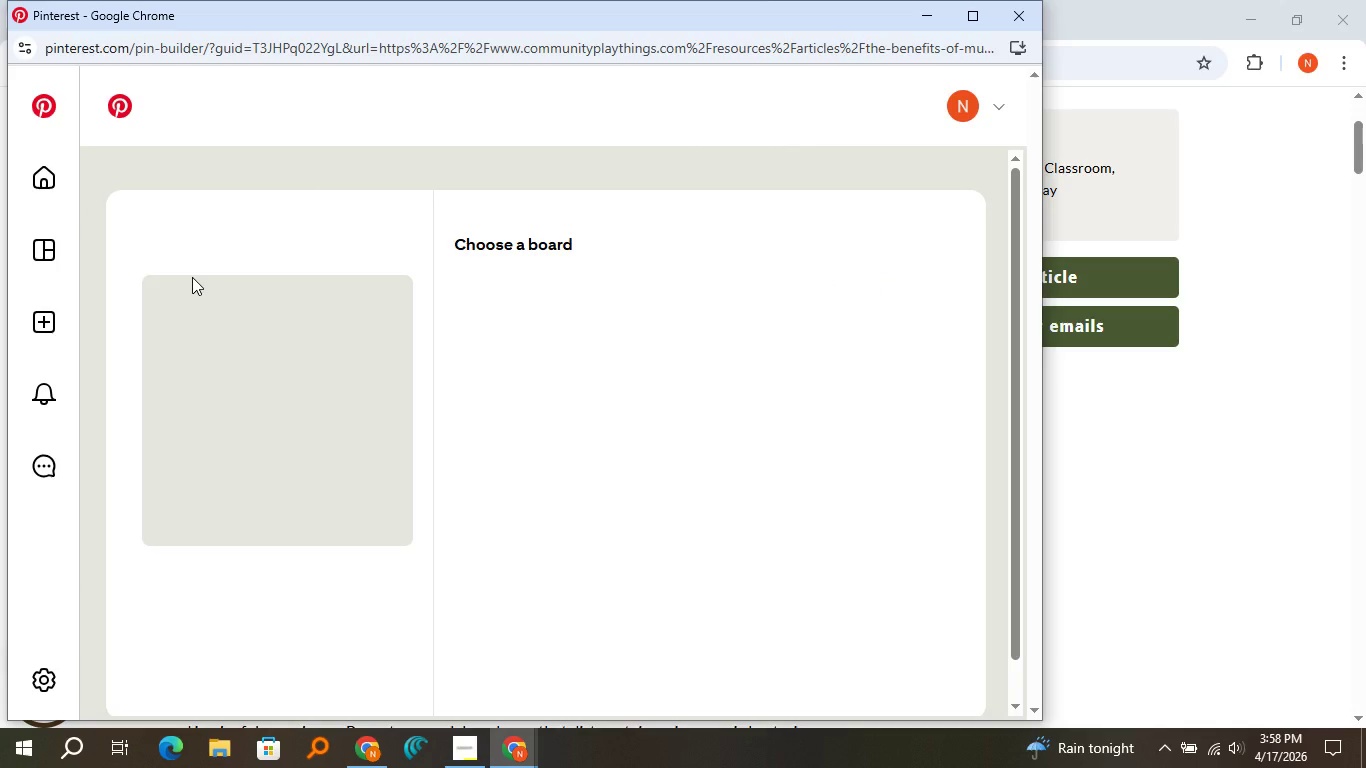 
left_click([54, 172])
 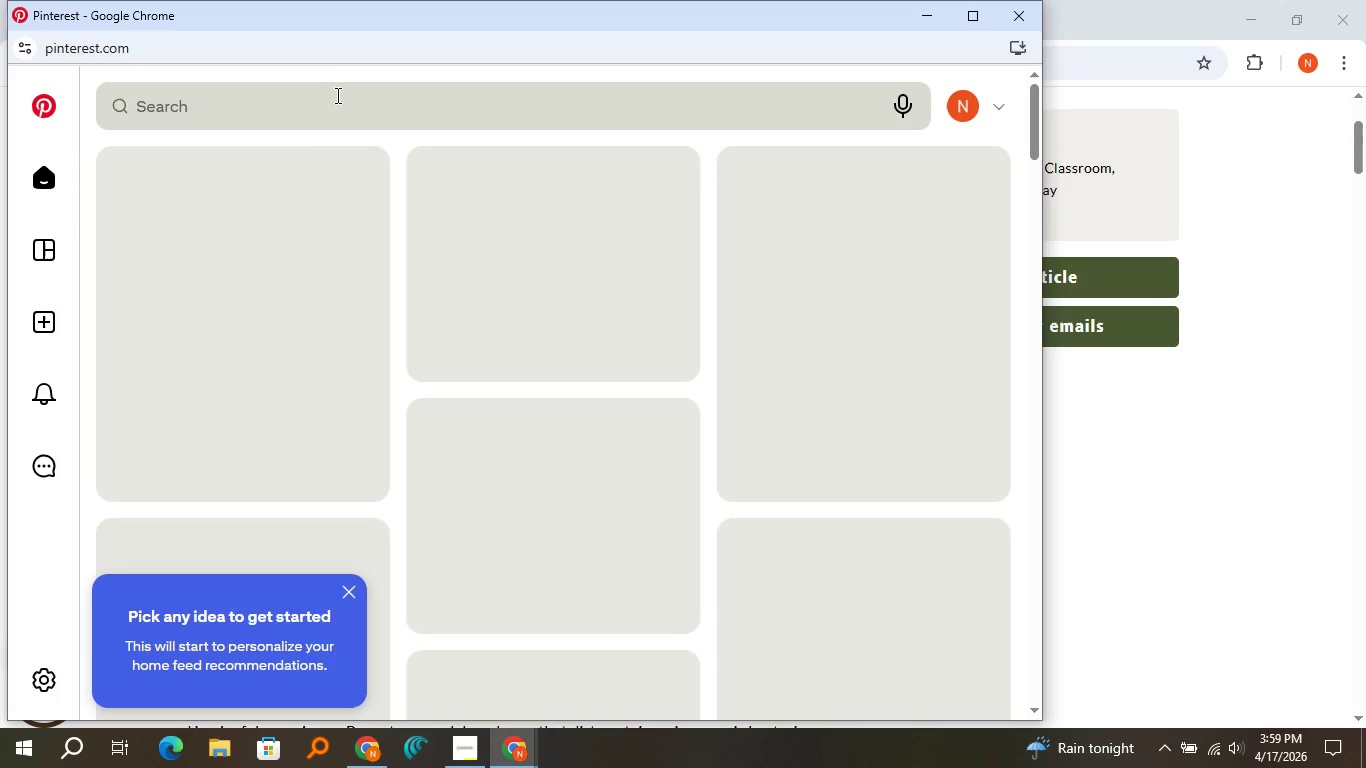 
left_click([336, 96])
 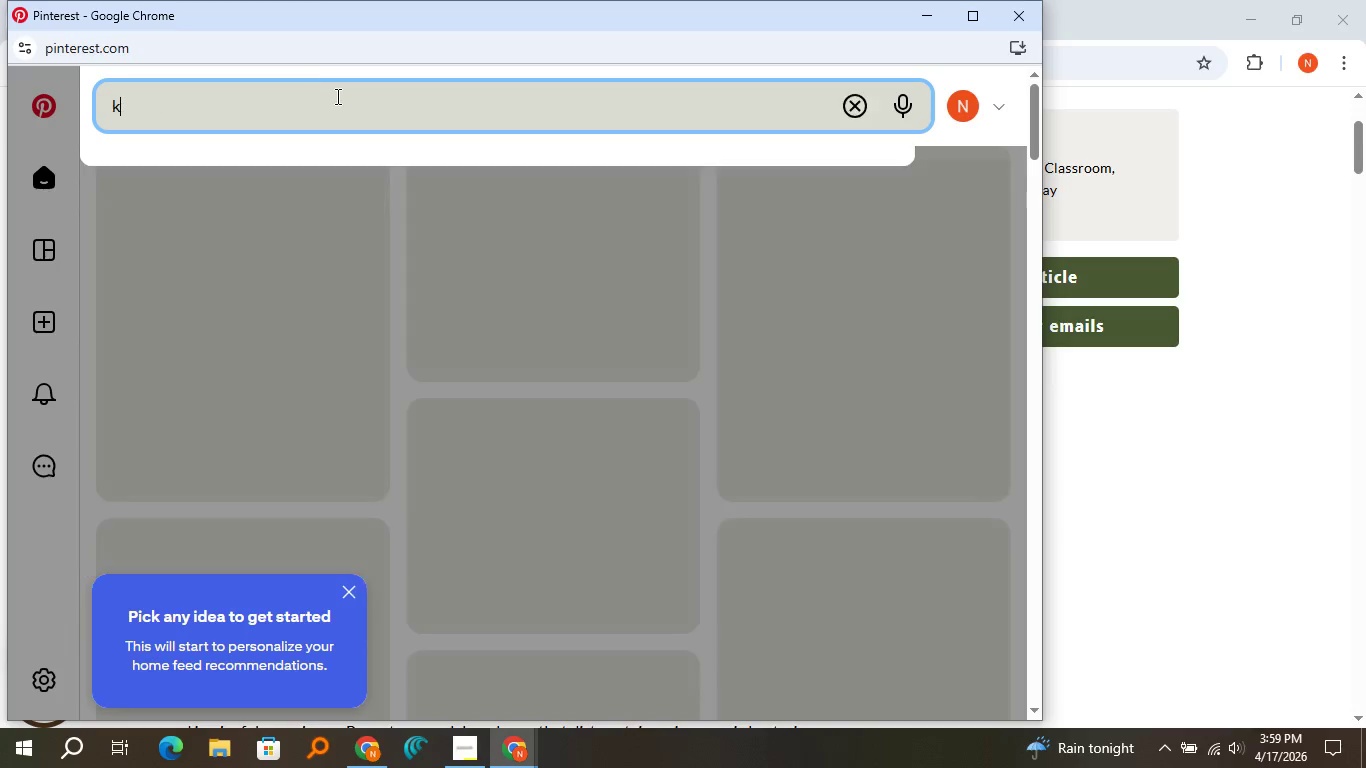 
type(kids playing with mu)
 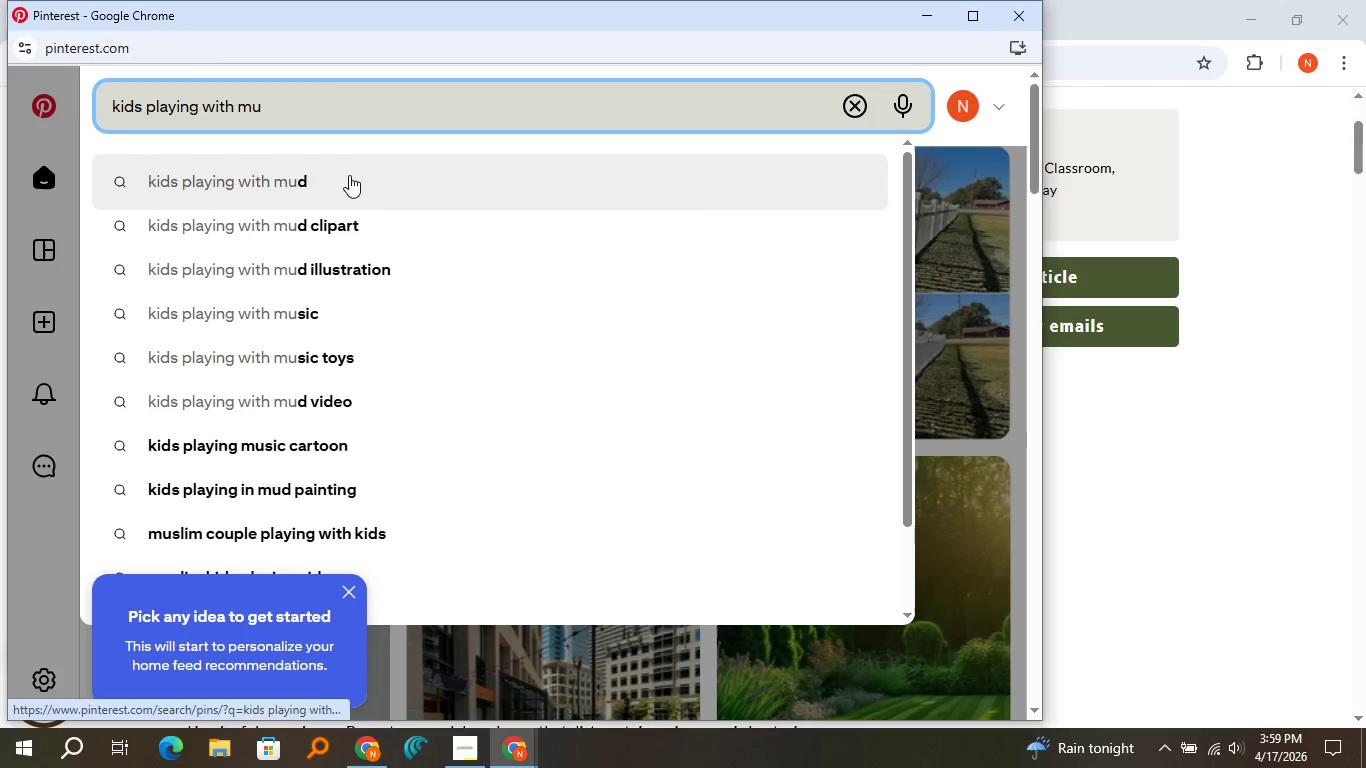 
left_click([349, 175])
 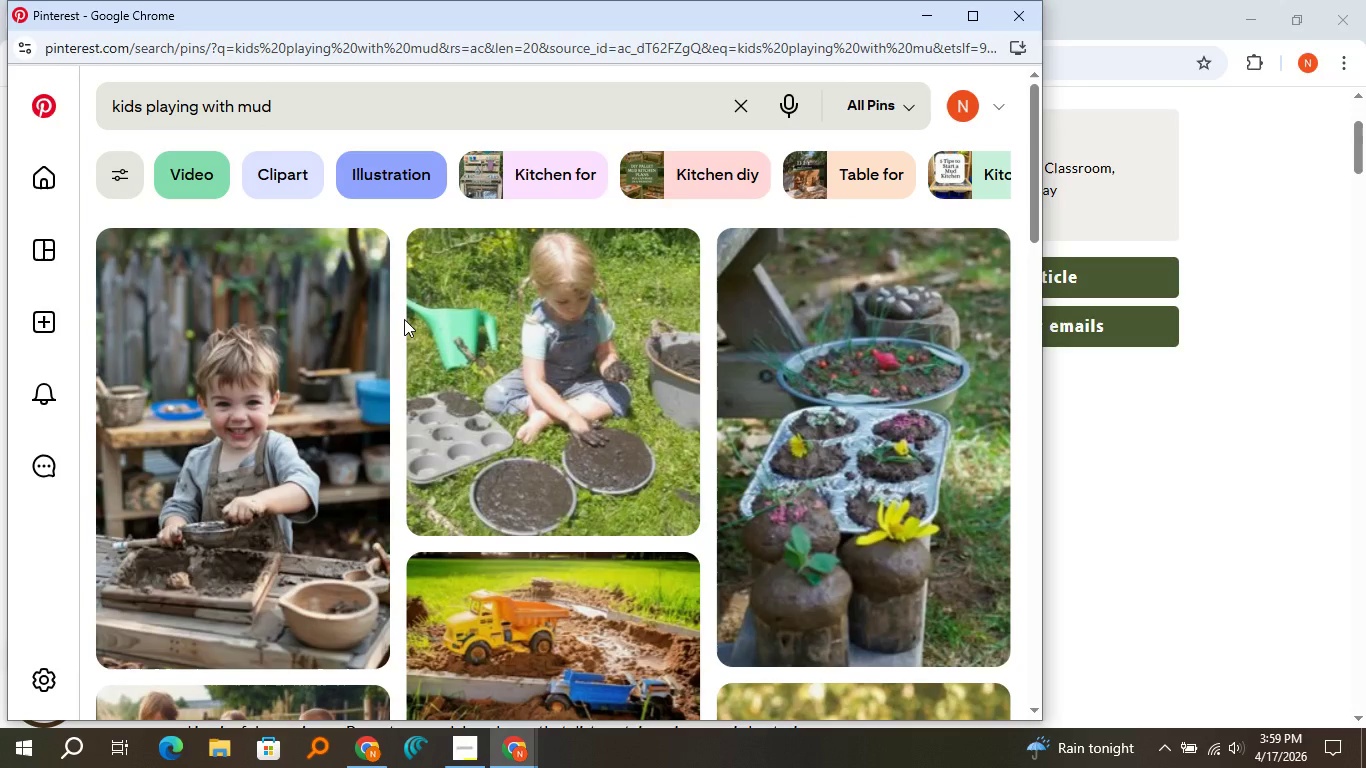 
scroll: coordinate [404, 319], scroll_direction: down, amount: 9.0
 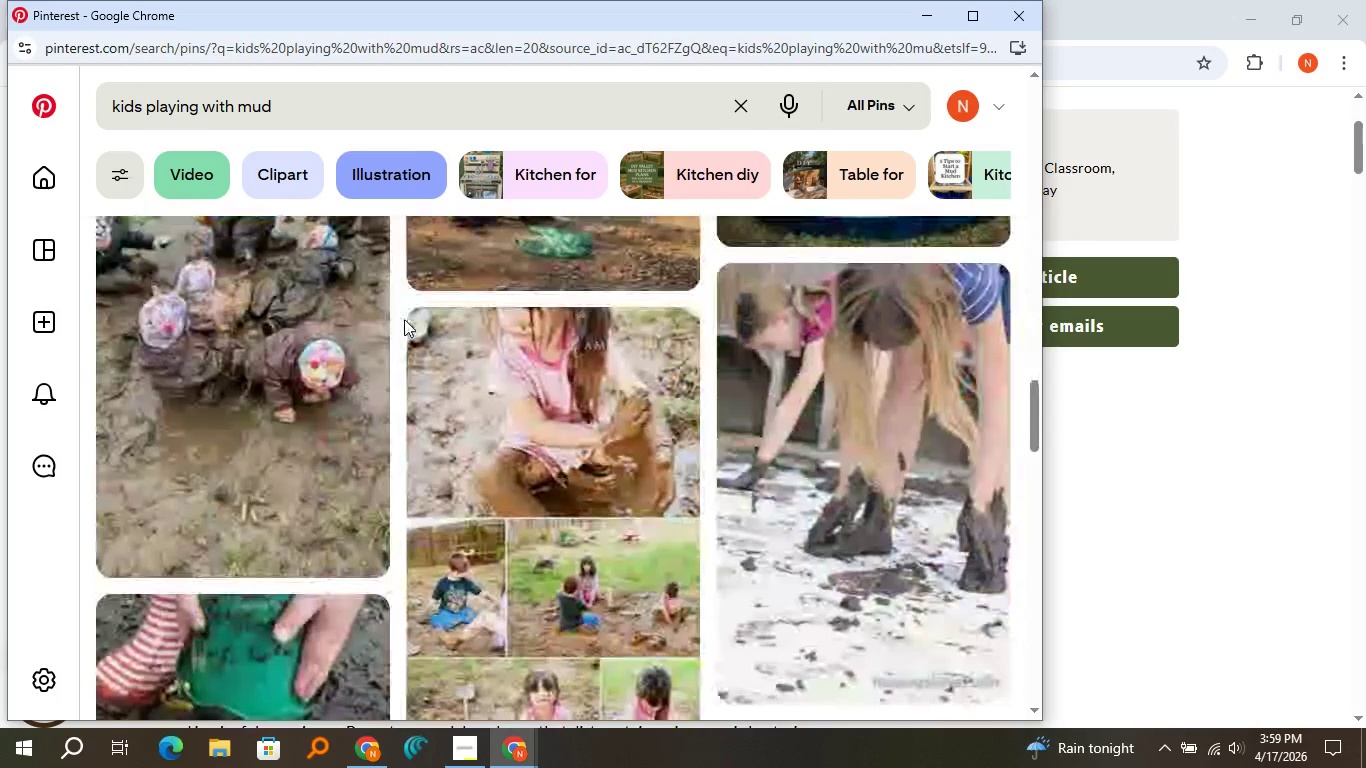 
scroll: coordinate [404, 319], scroll_direction: up, amount: 1.0
 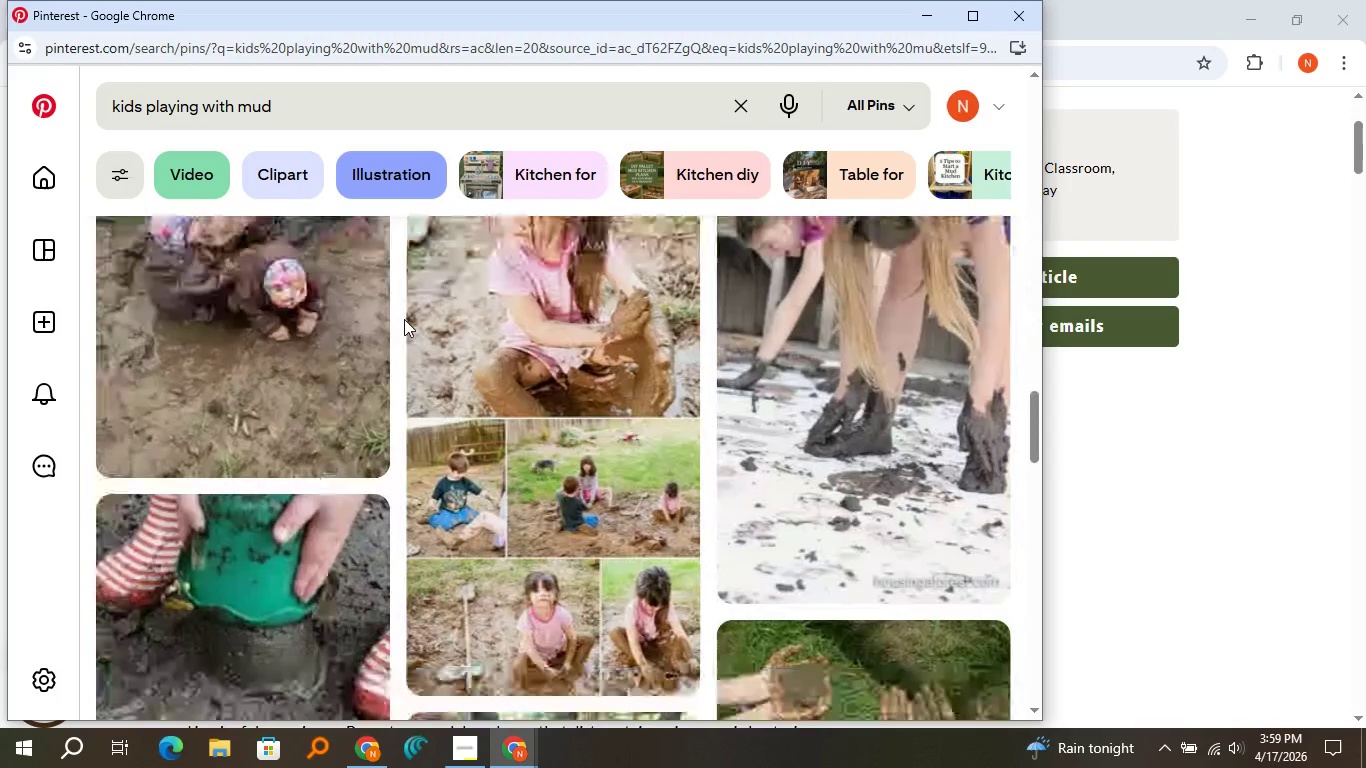 
scroll: coordinate [404, 319], scroll_direction: down, amount: 2.0
 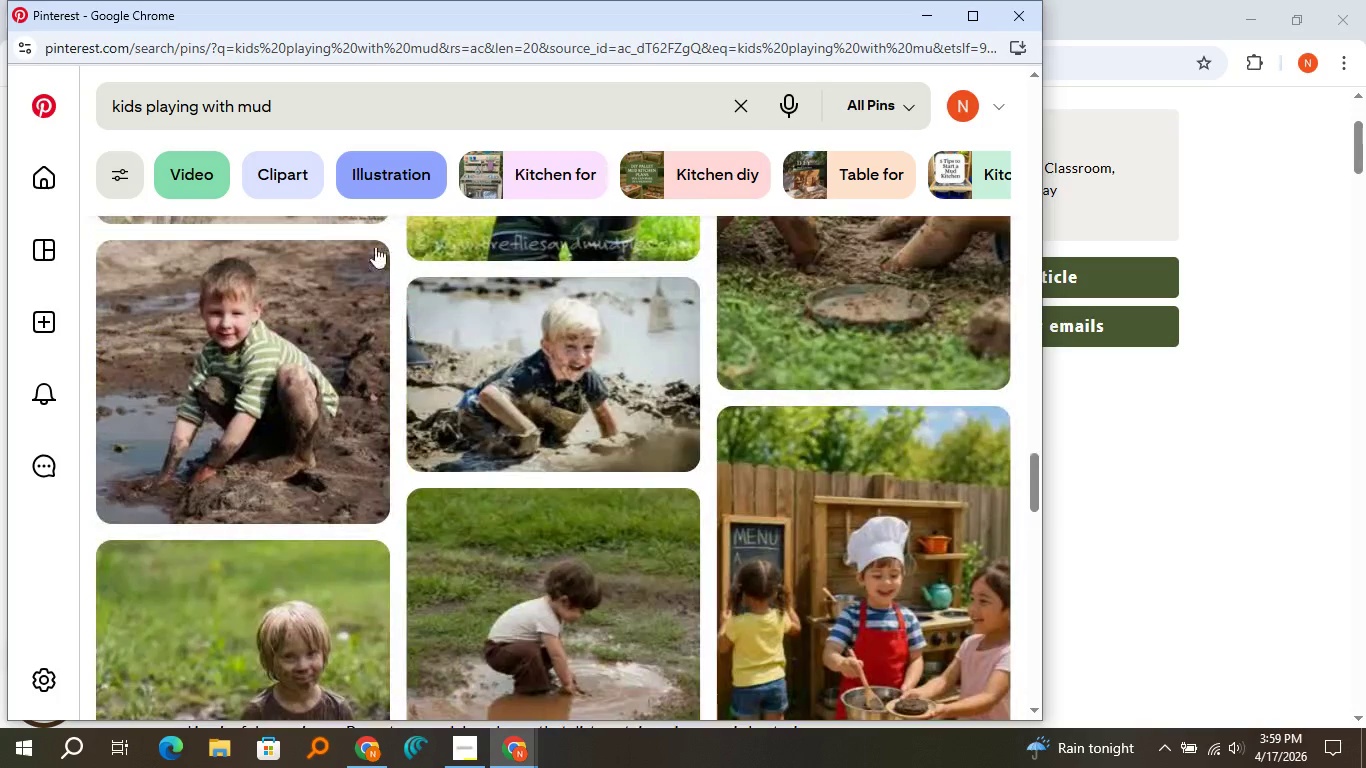 
double_click([227, 110])
 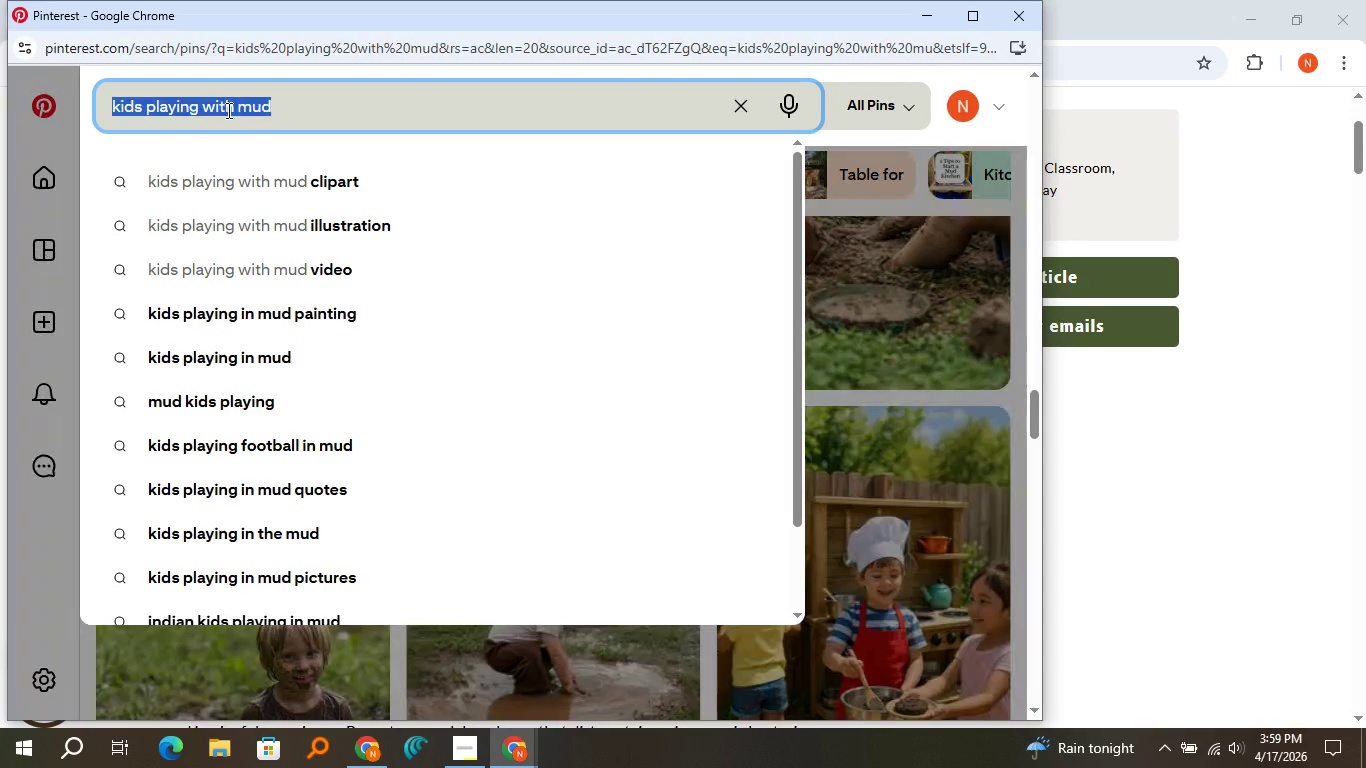 
triple_click([227, 110])
 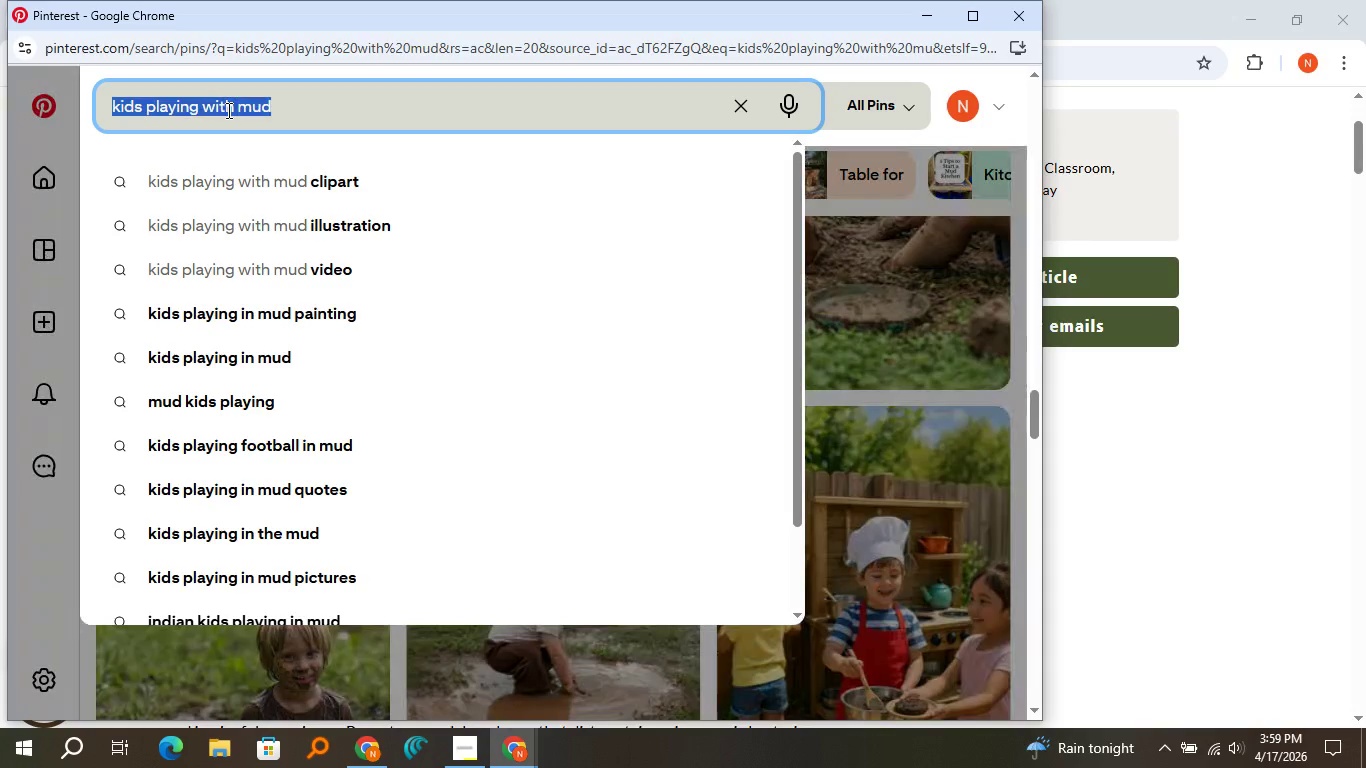 
triple_click([227, 110])
 